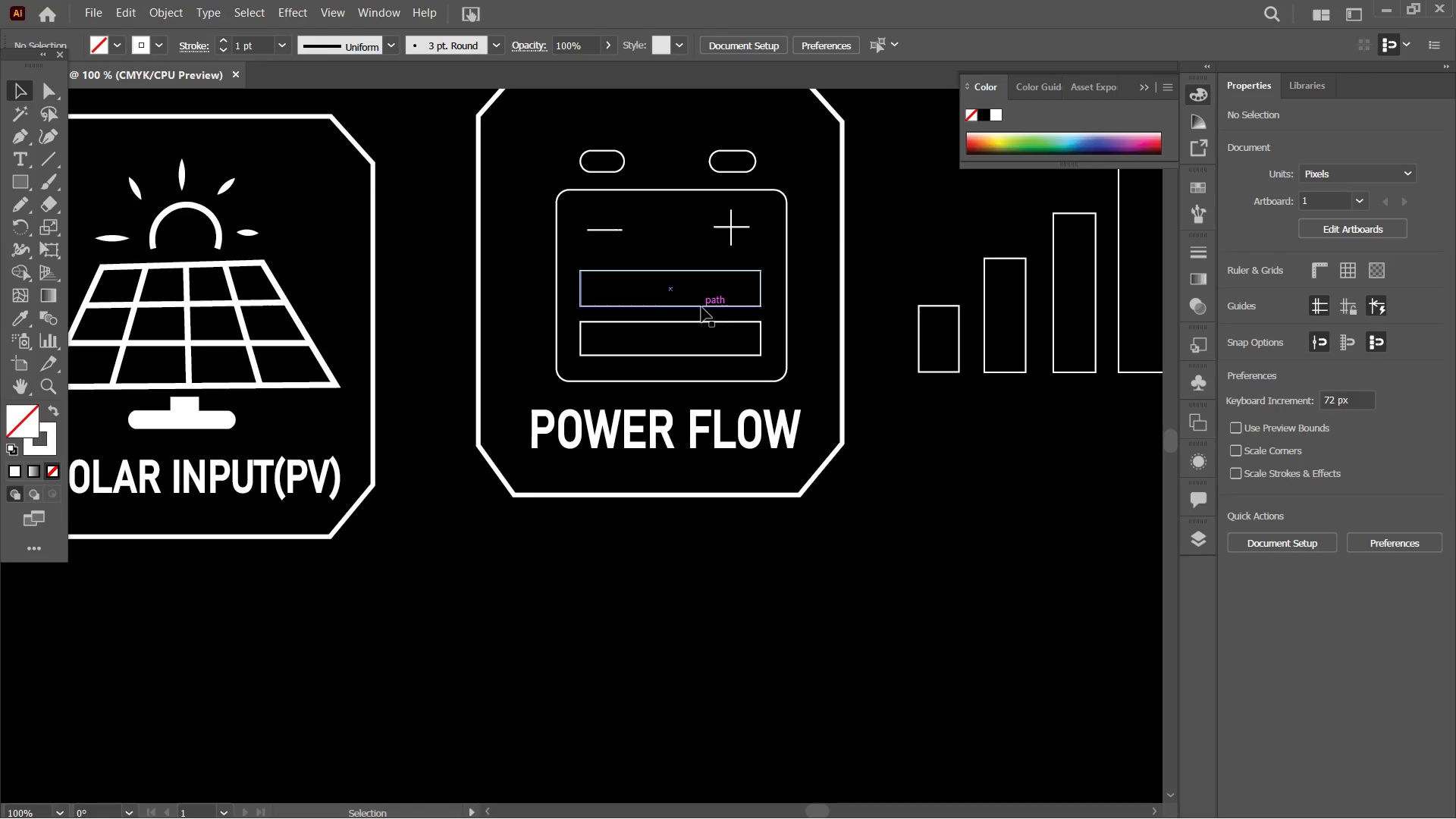 
double_click([701, 307])
 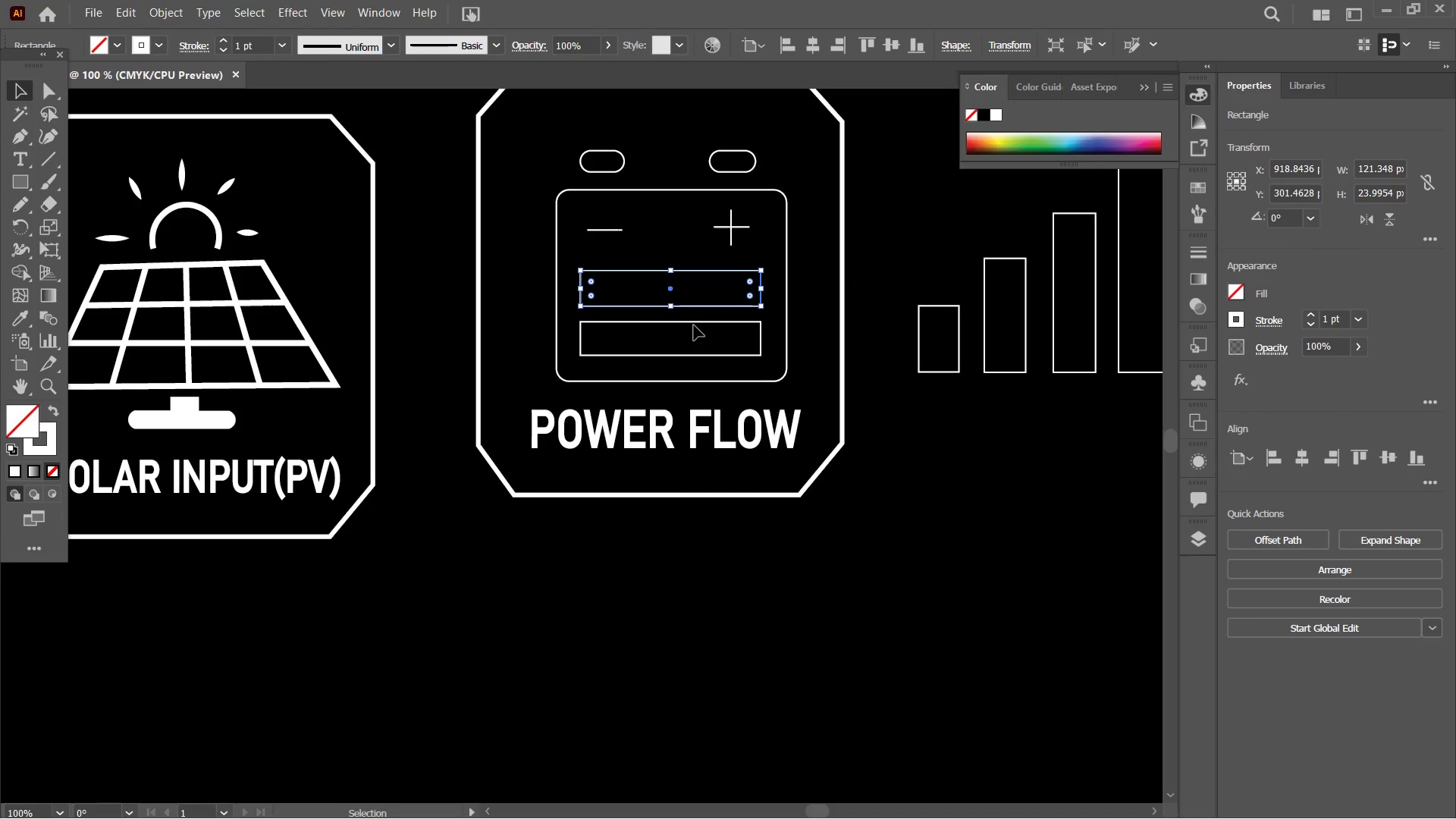 
hold_key(key=ShiftLeft, duration=2.28)
left_click([697, 323])
 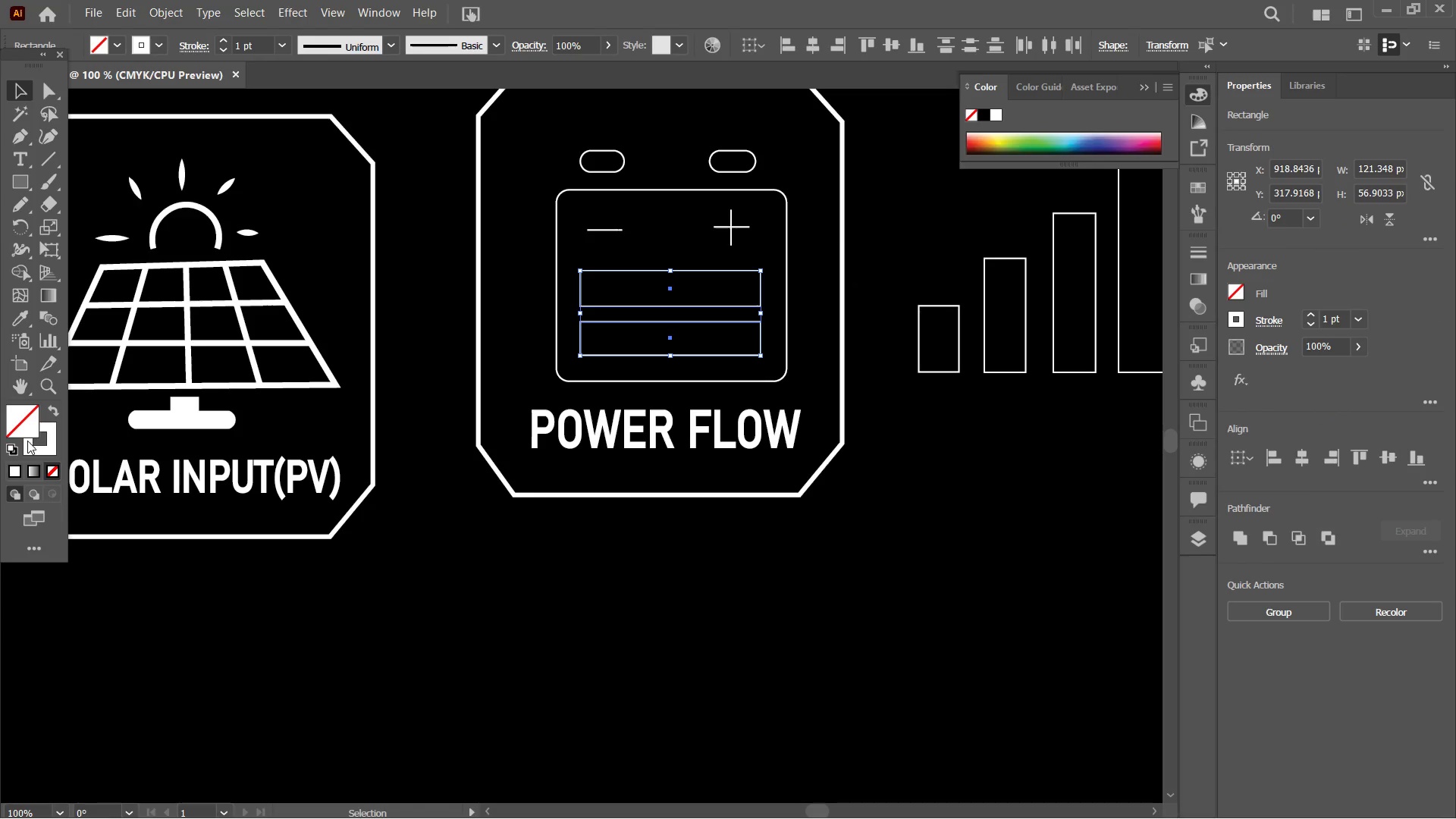 
left_click([15, 469])
 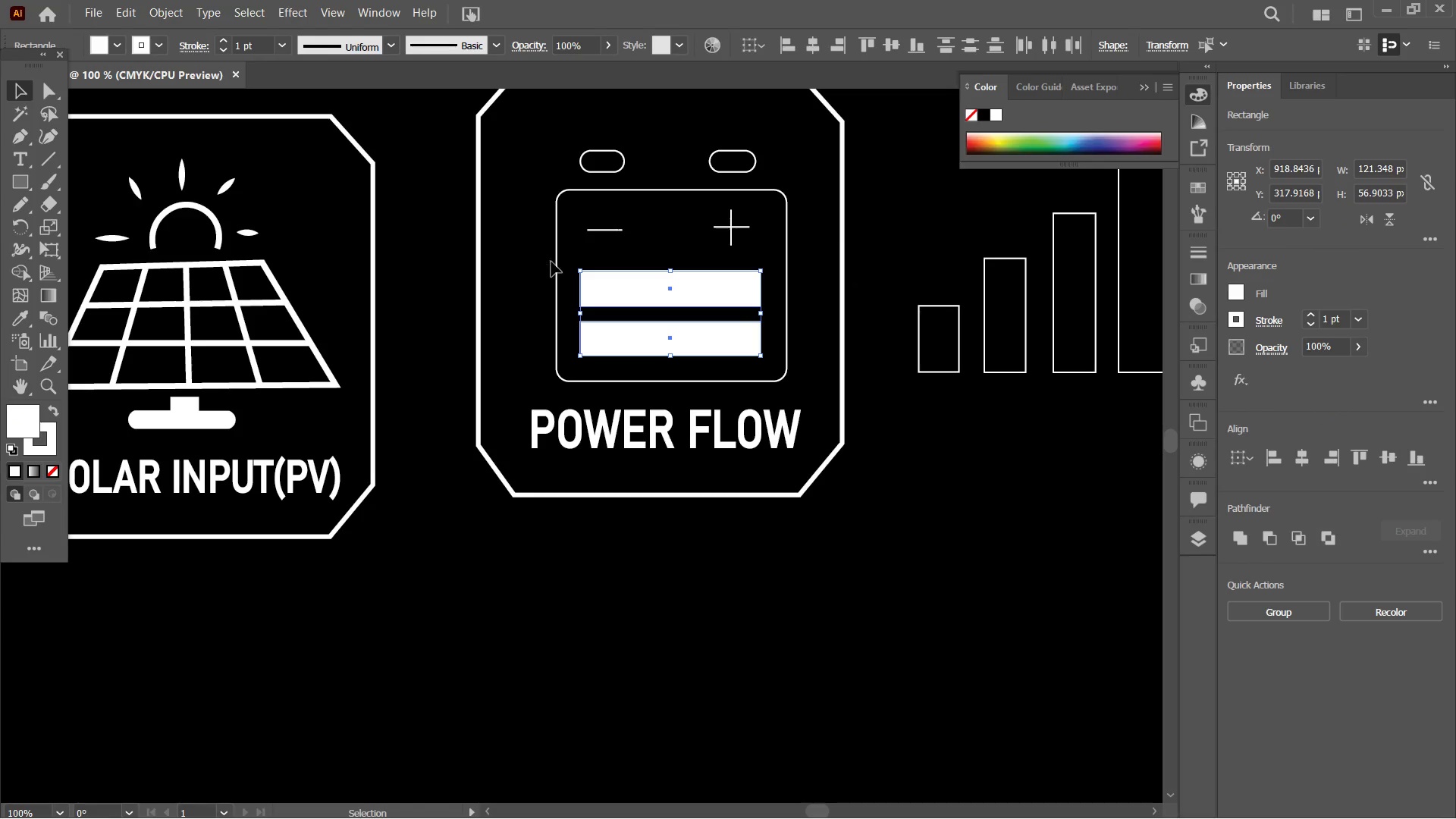 
left_click([557, 265])
 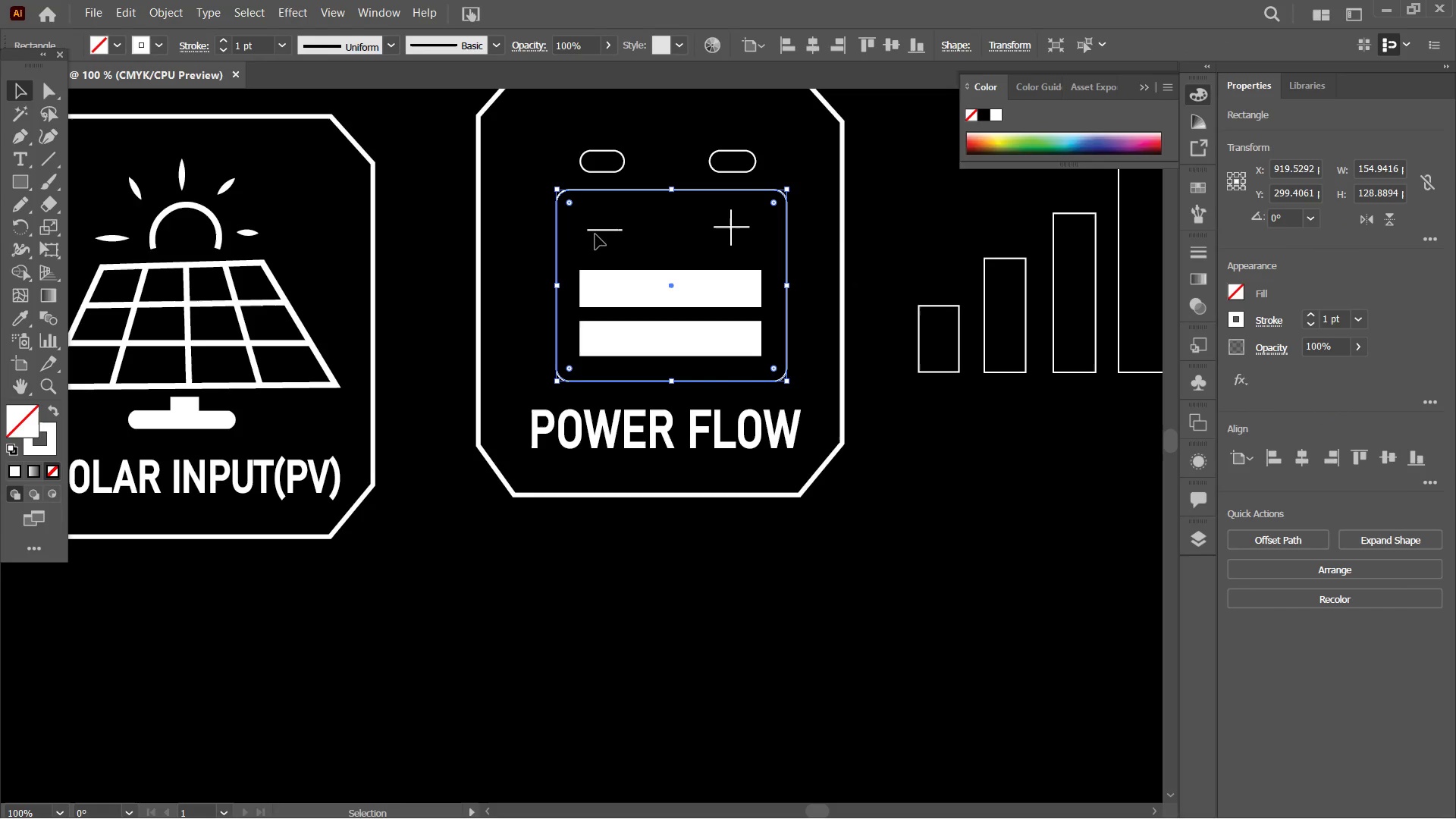 
hold_key(key=ShiftLeft, duration=3.17)
left_click([601, 230])
 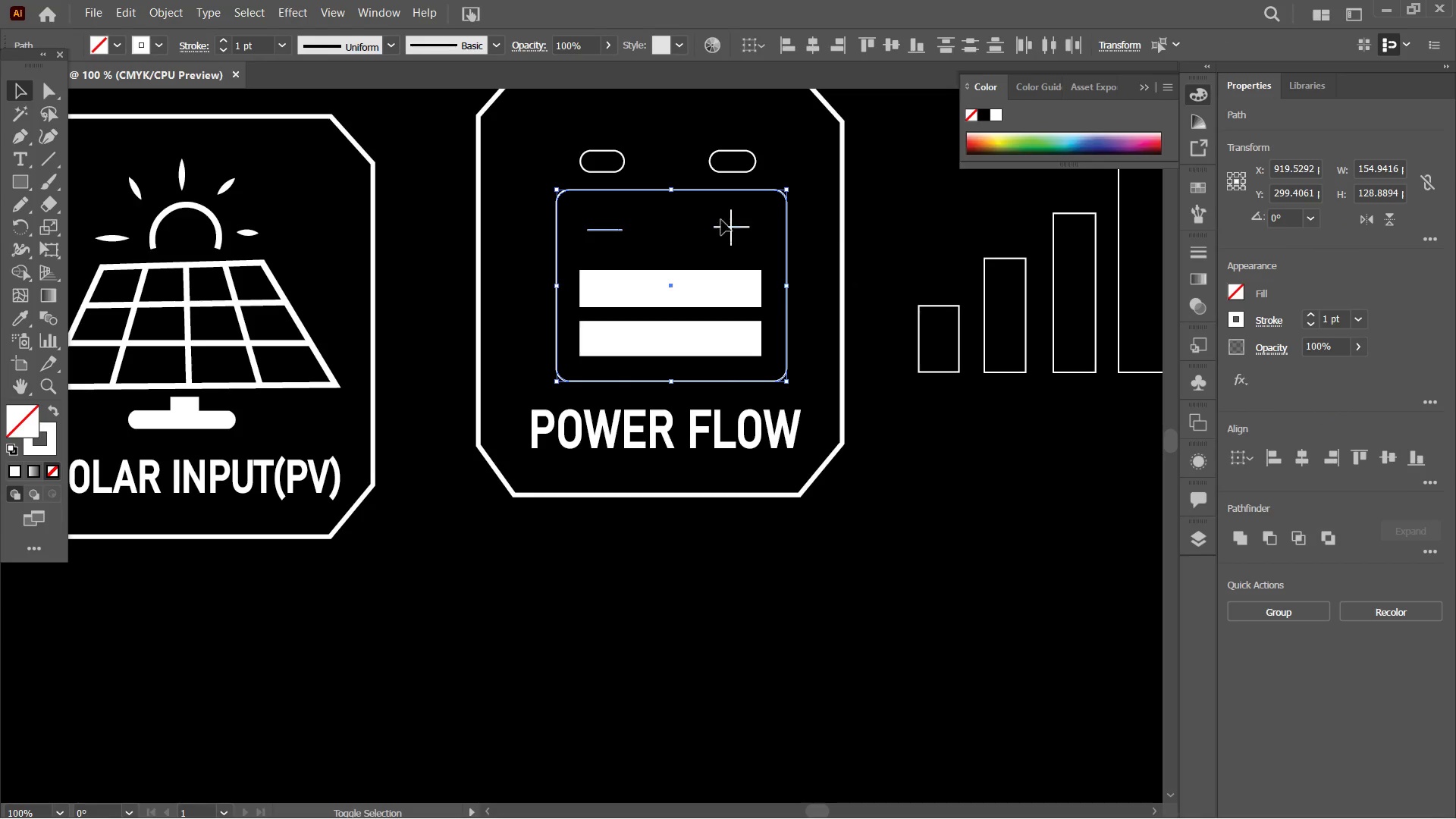 
left_click_drag(start_coordinate=[721, 215], to_coordinate=[745, 235])
 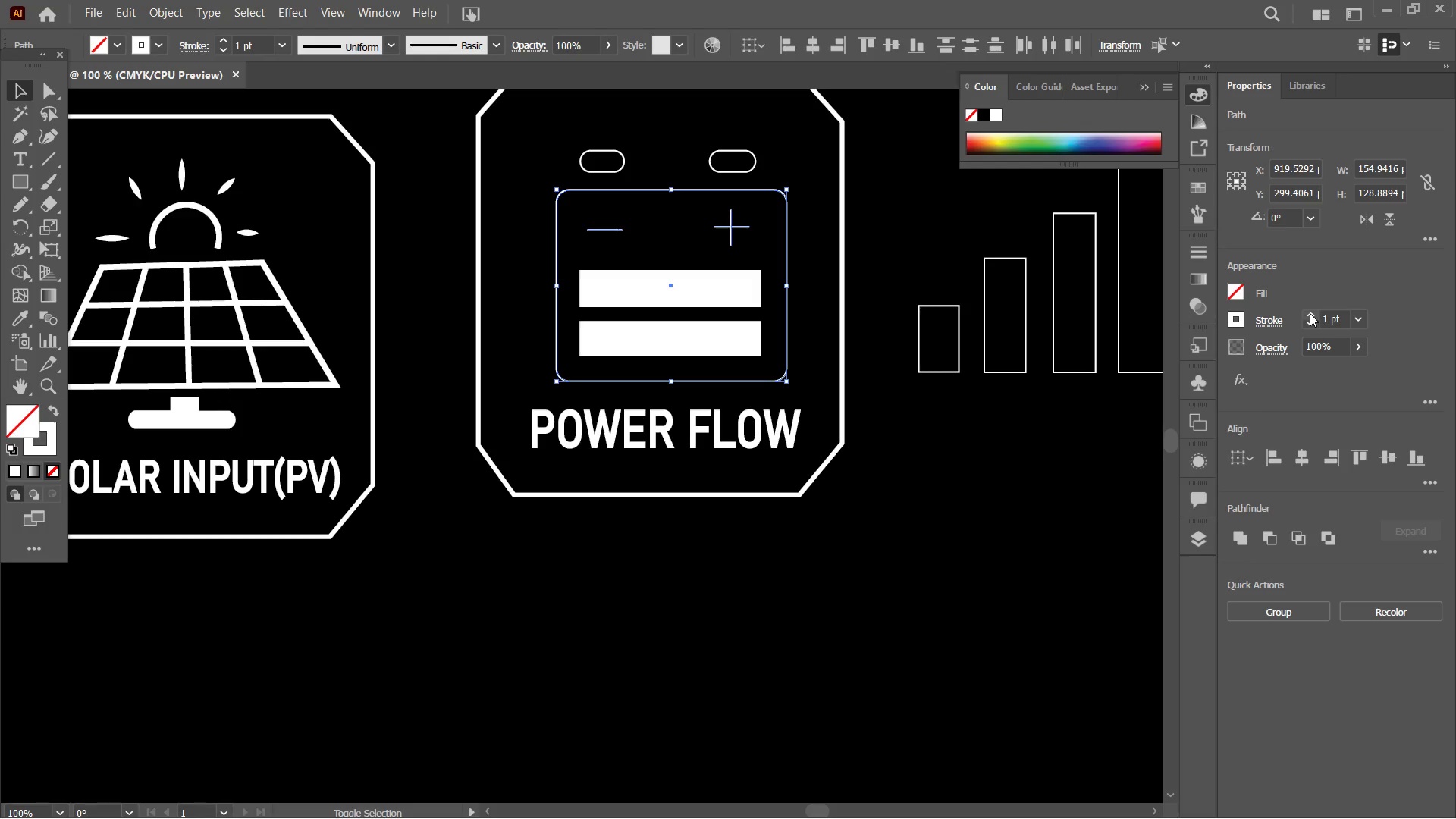 
double_click([1310, 313])
 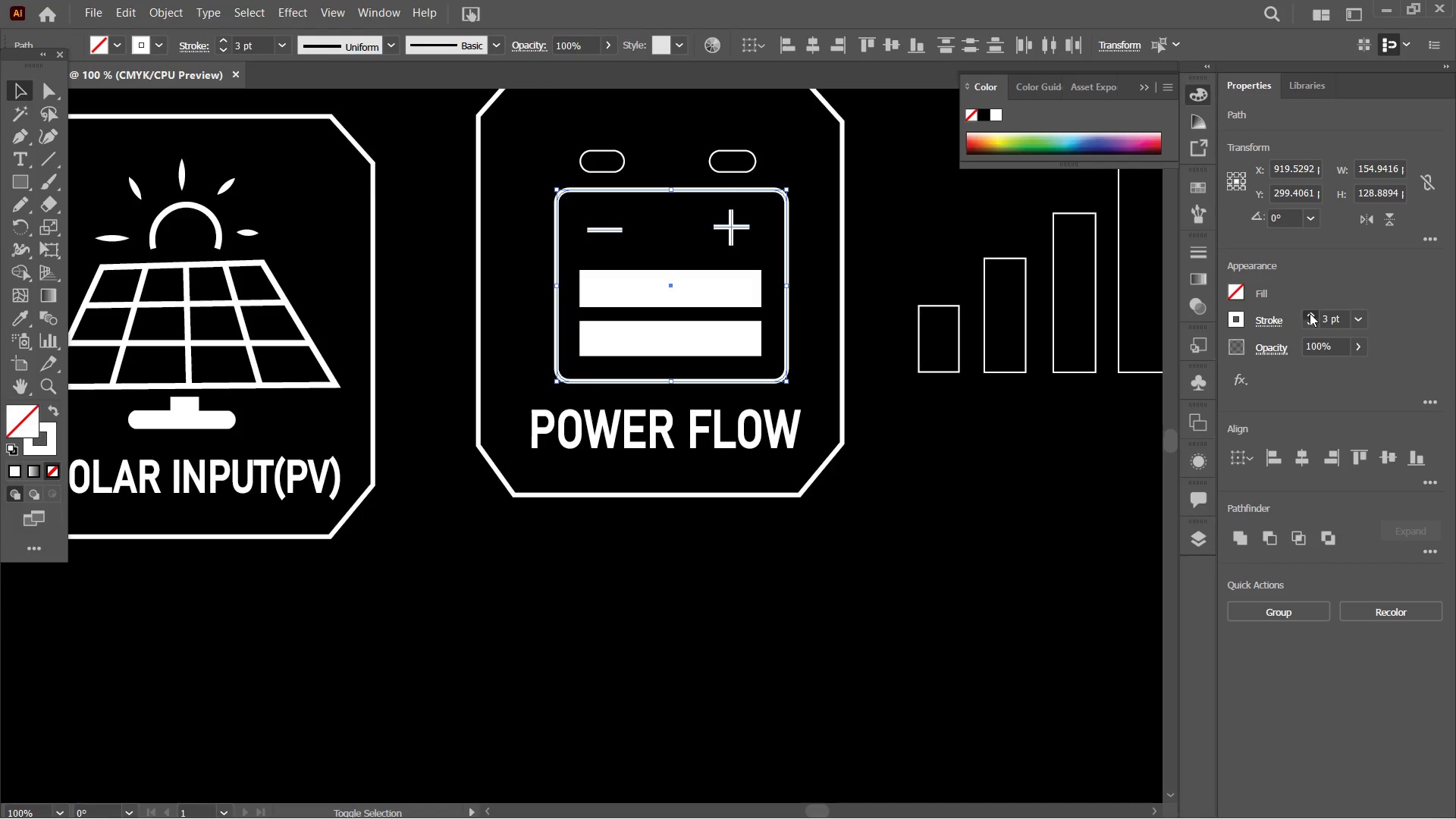 
triple_click([1310, 313])
 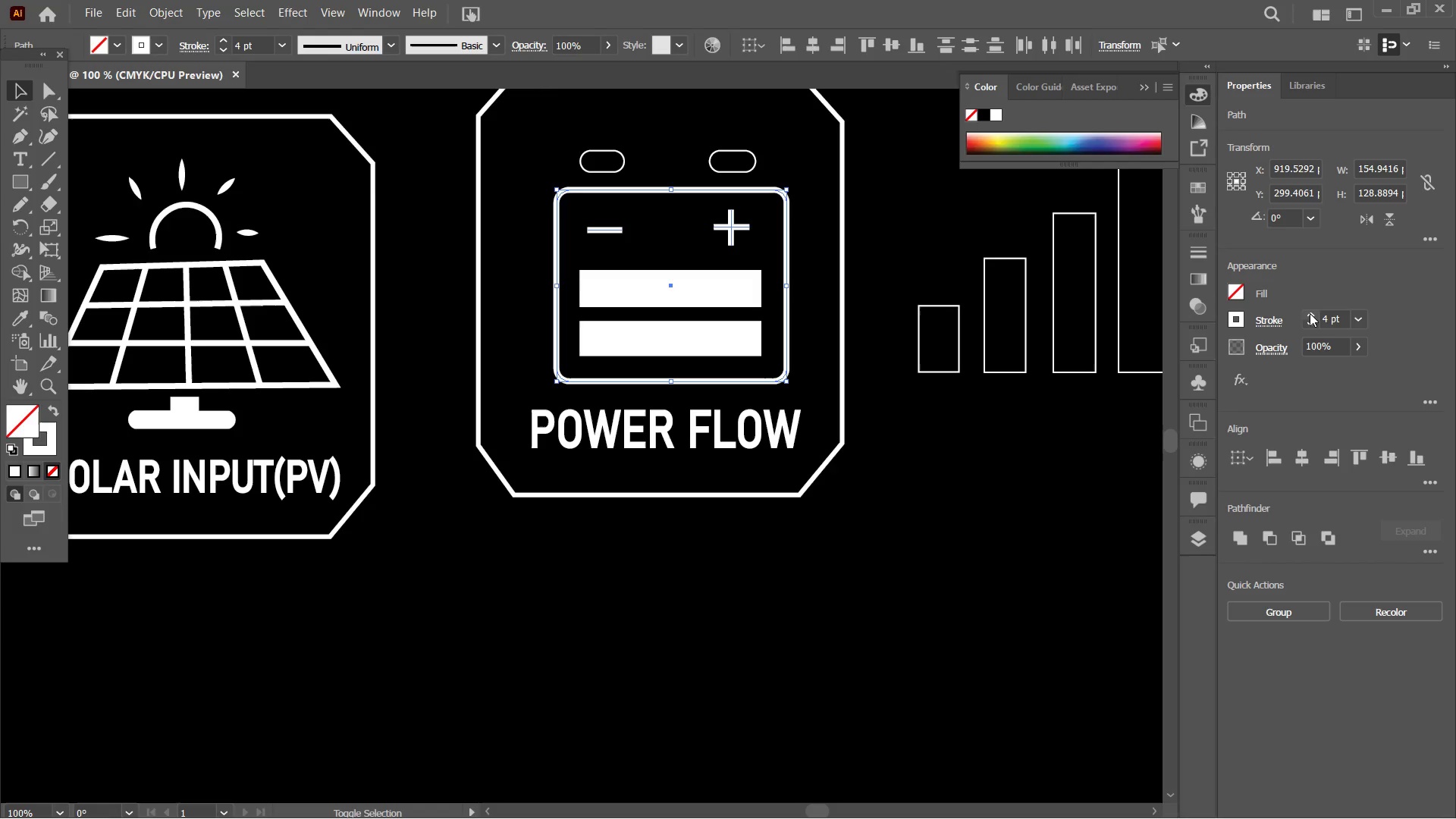 
left_click([1310, 313])
 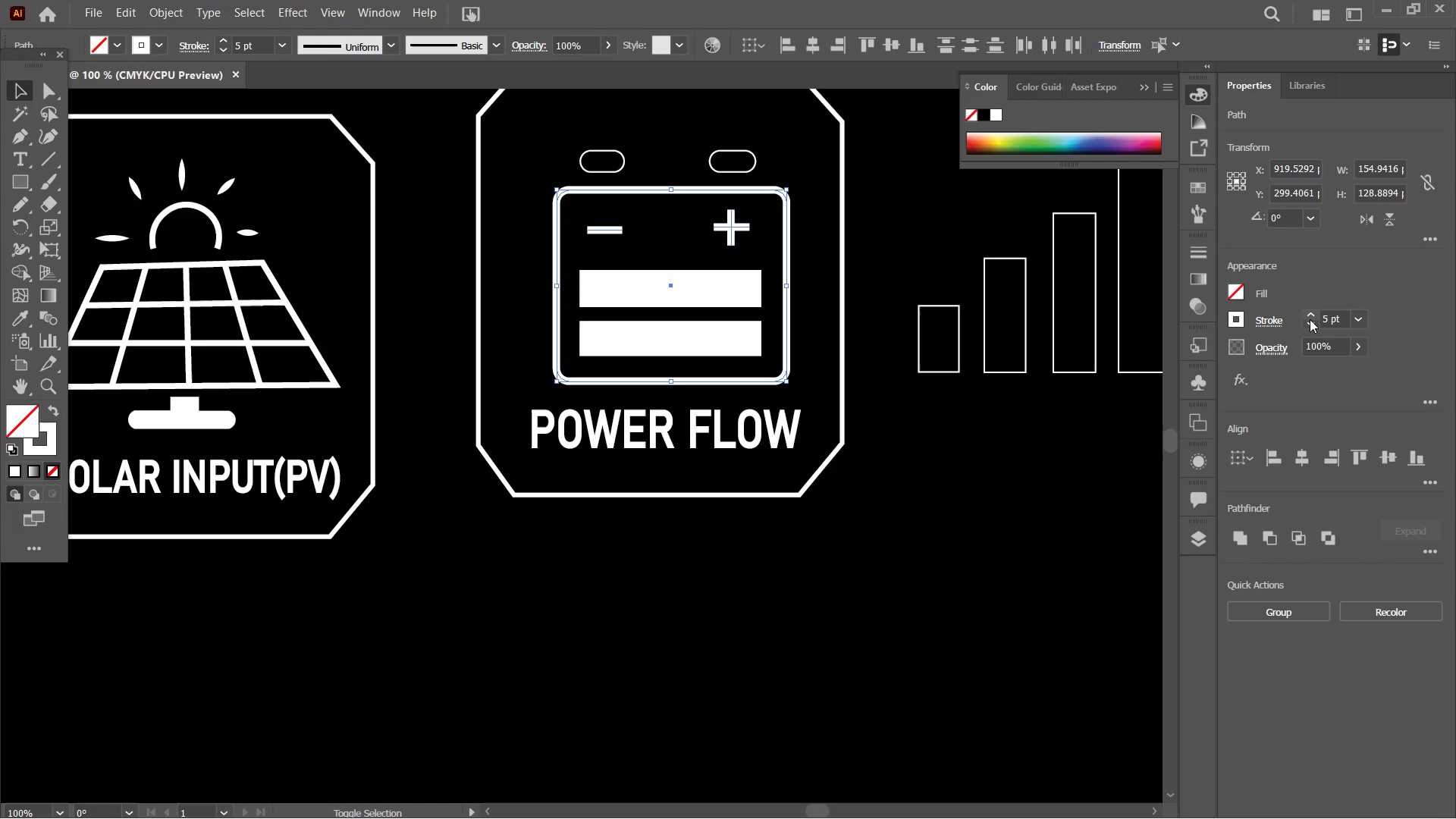 
left_click([1310, 322])
 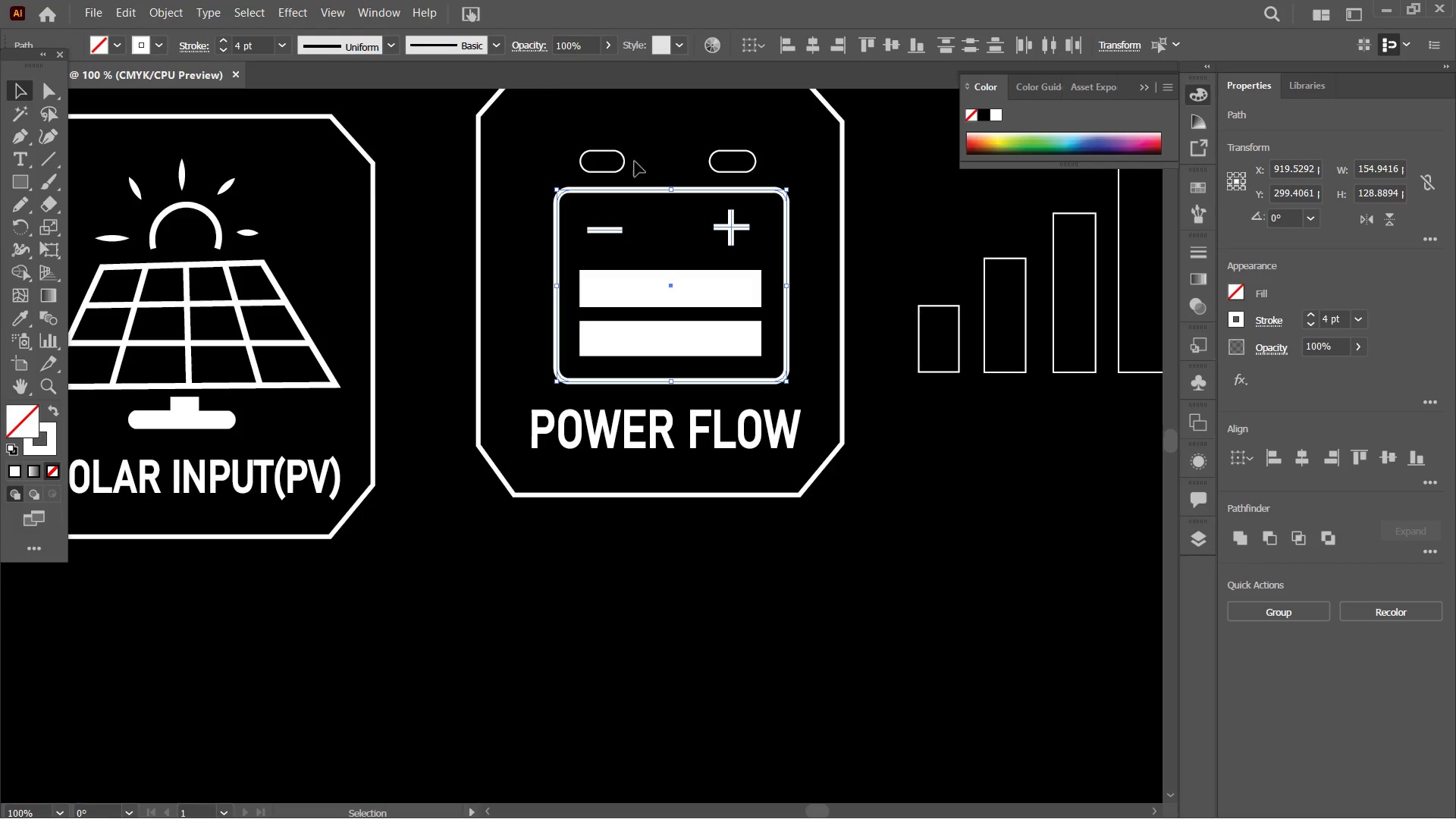 
left_click([626, 167])
 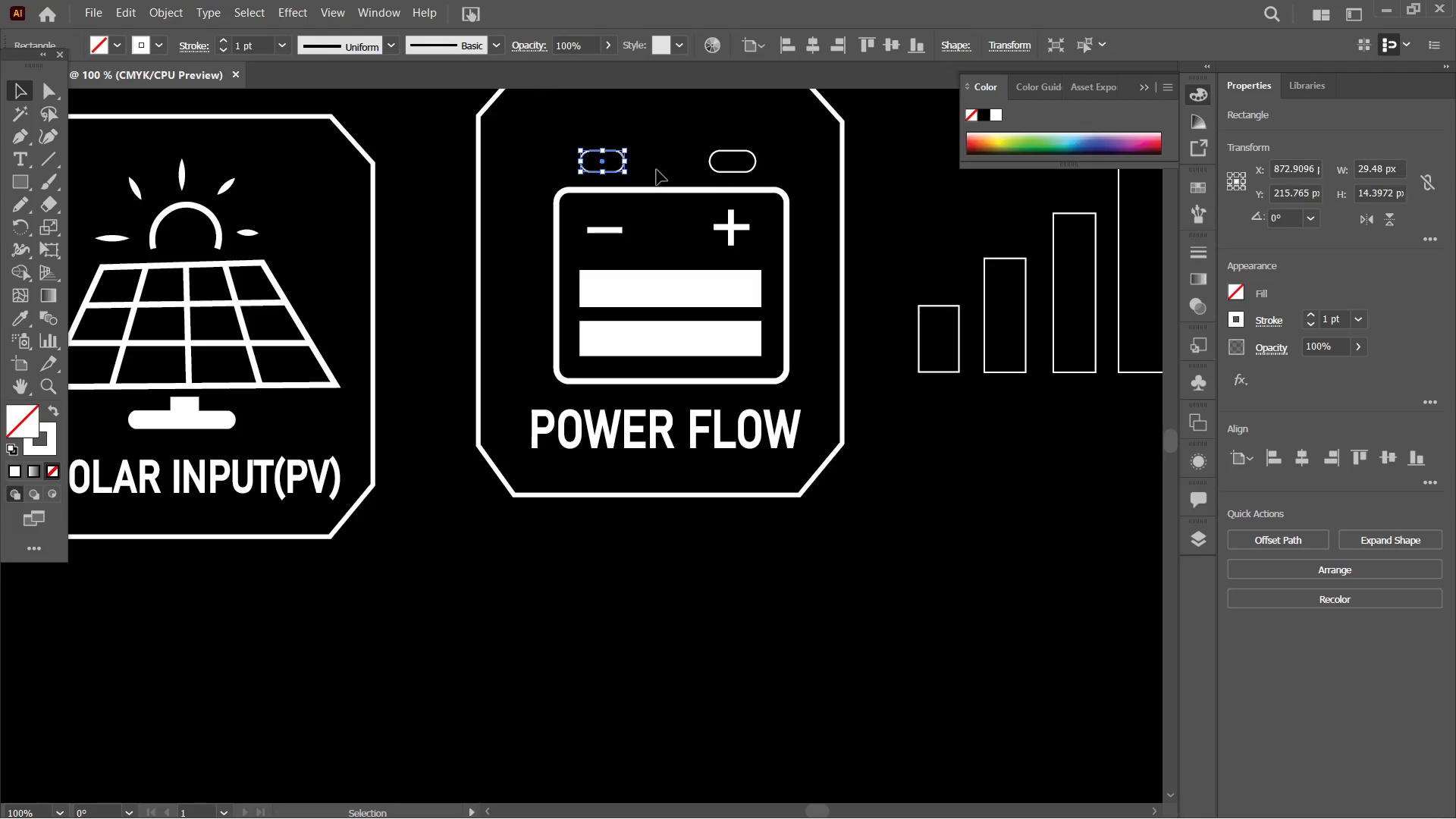 
hold_key(key=ShiftLeft, duration=1.27)
left_click([727, 173])
 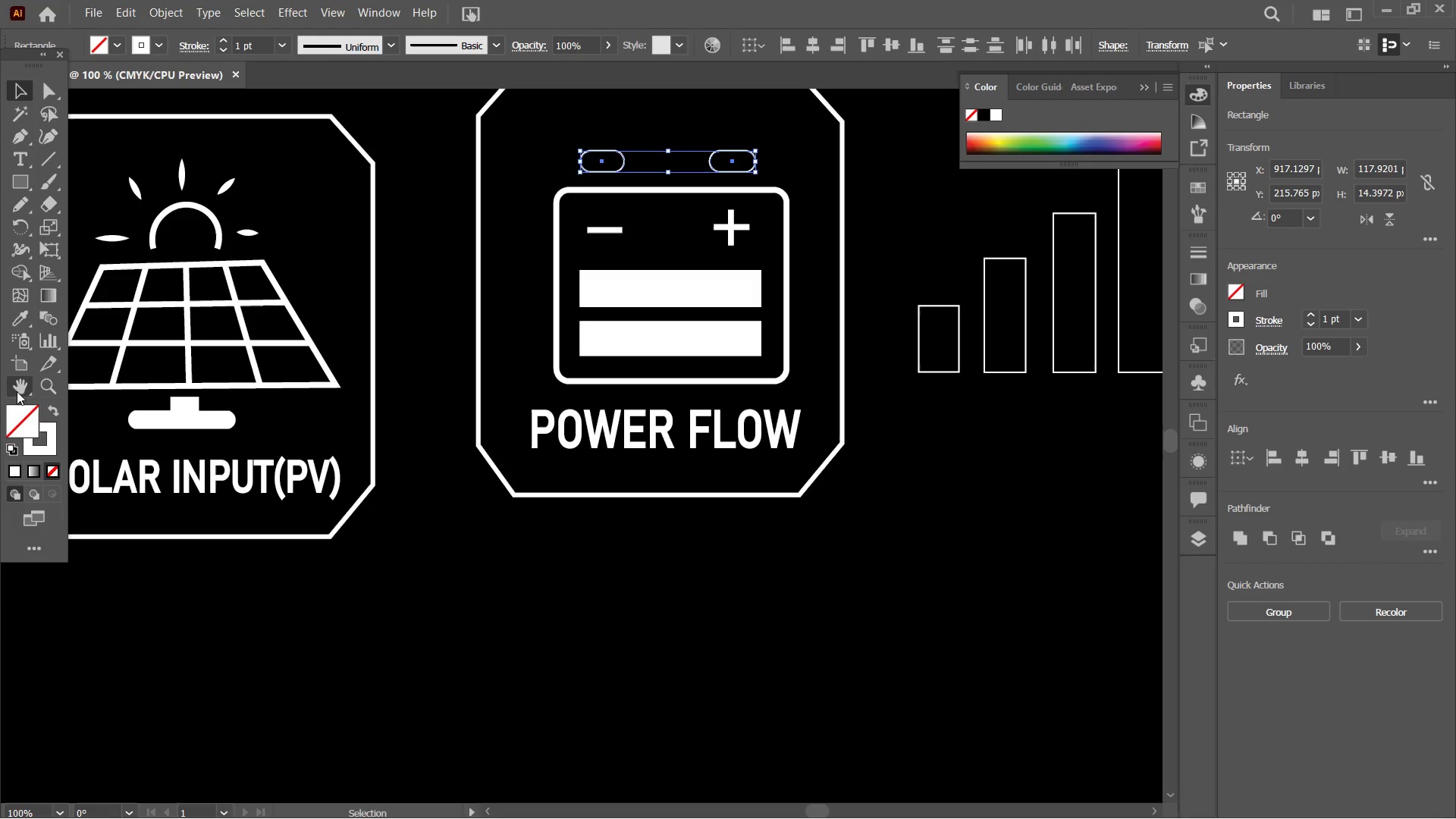 
left_click([19, 468])
 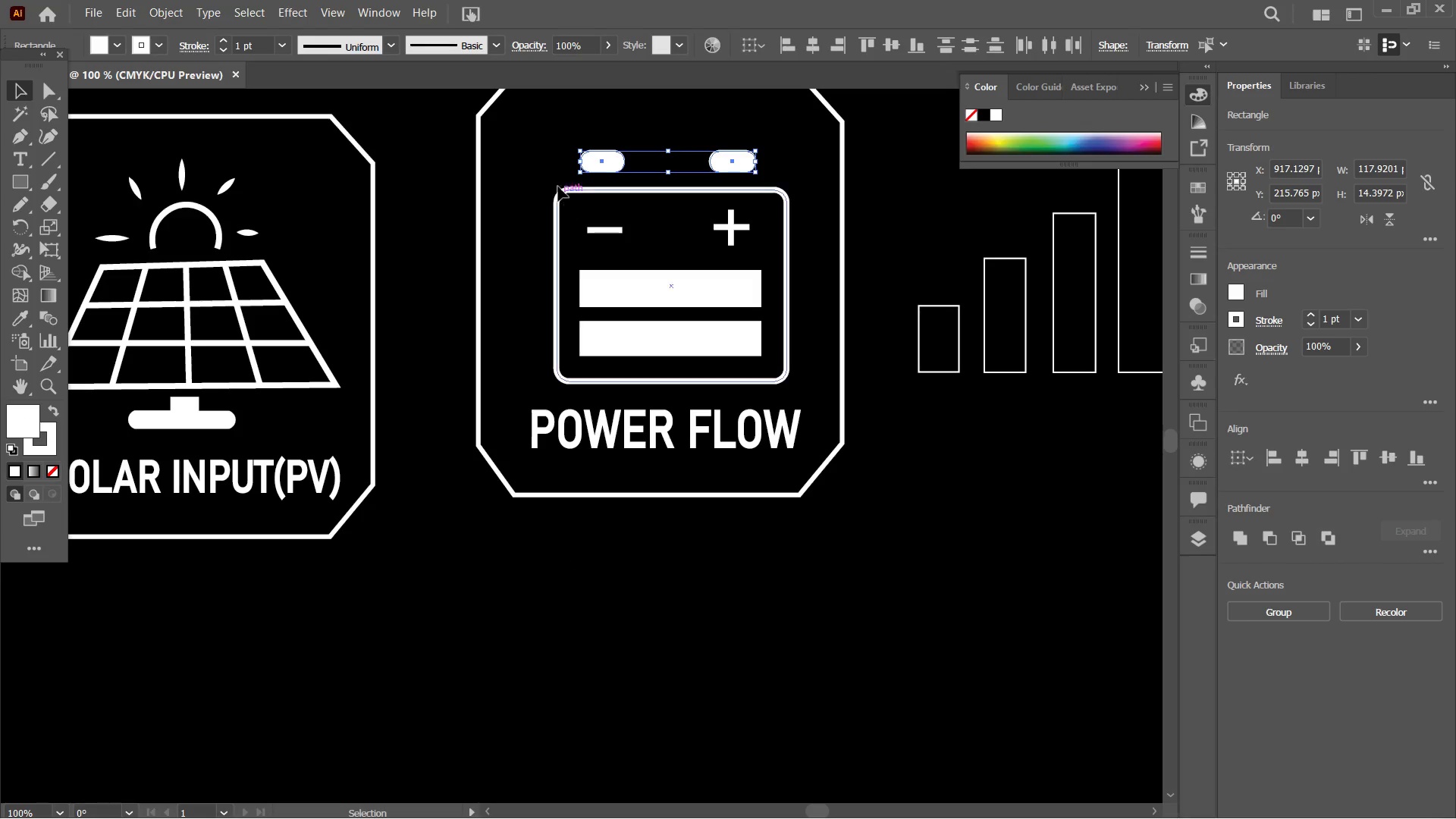 
left_click_drag(start_coordinate=[549, 147], to_coordinate=[767, 384])
 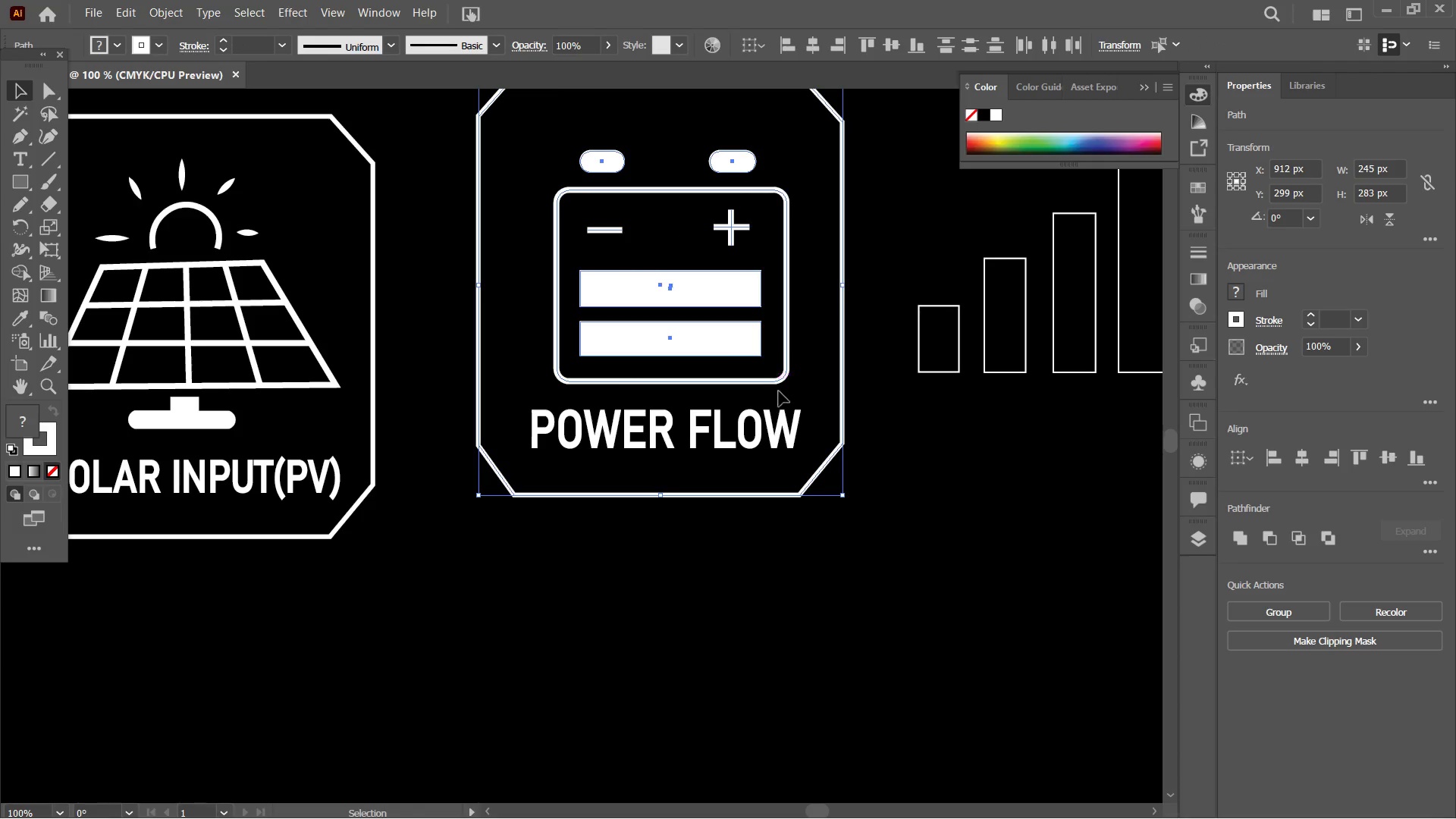 
hold_key(key=ShiftLeft, duration=1.53)
left_click([843, 416])
 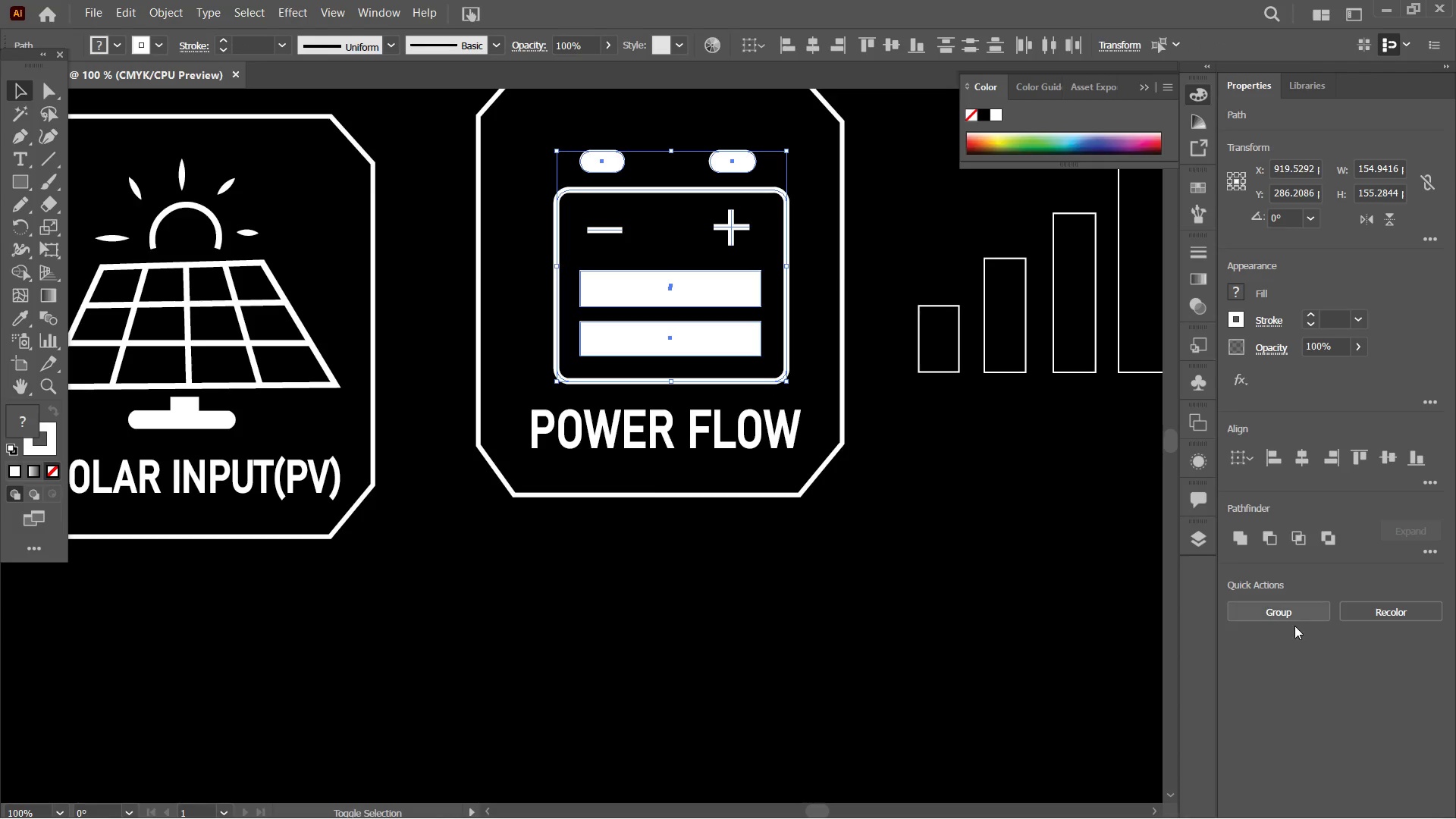 
left_click([1291, 617])
 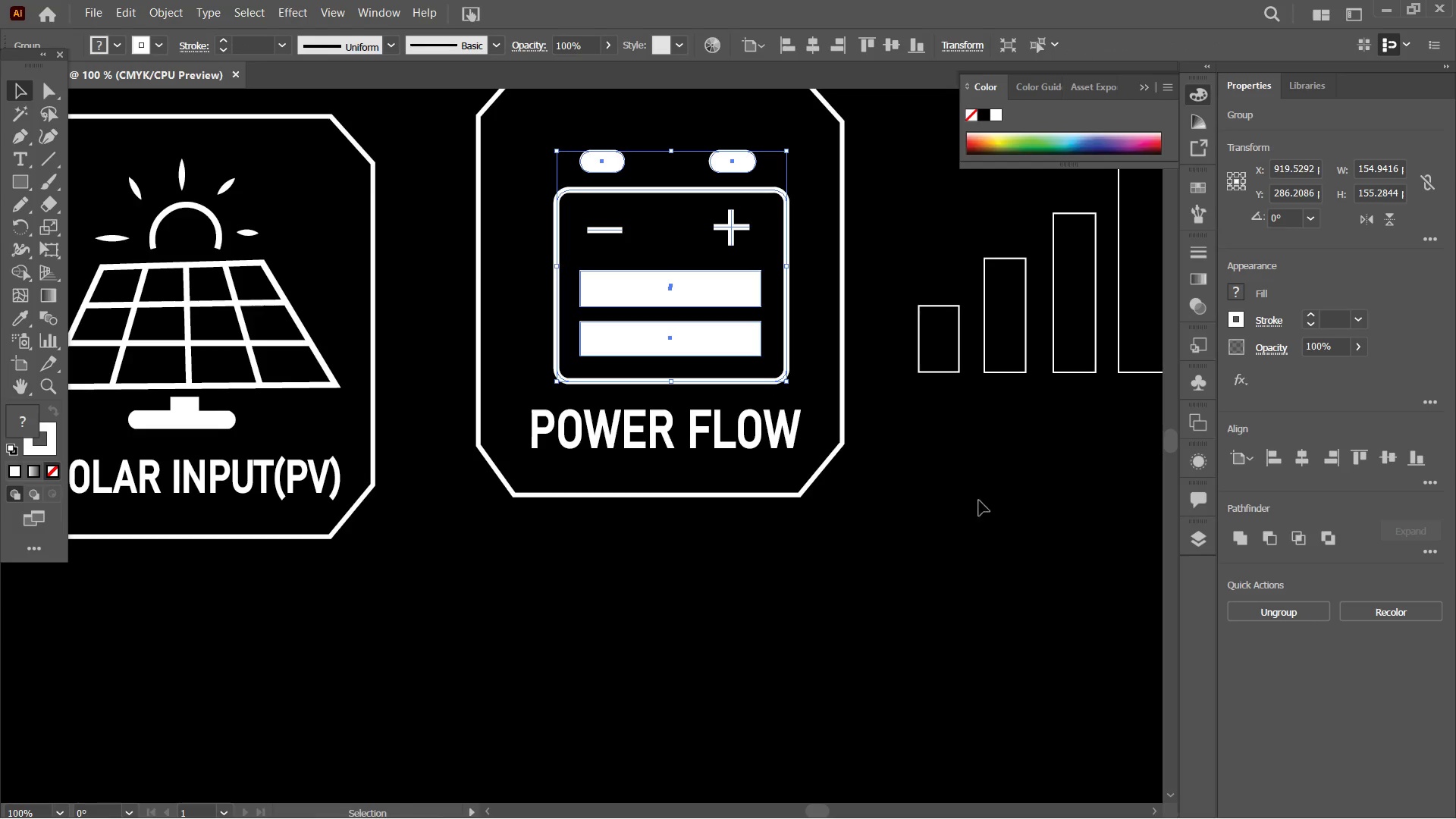 
hold_key(key=ShiftLeft, duration=0.53)
 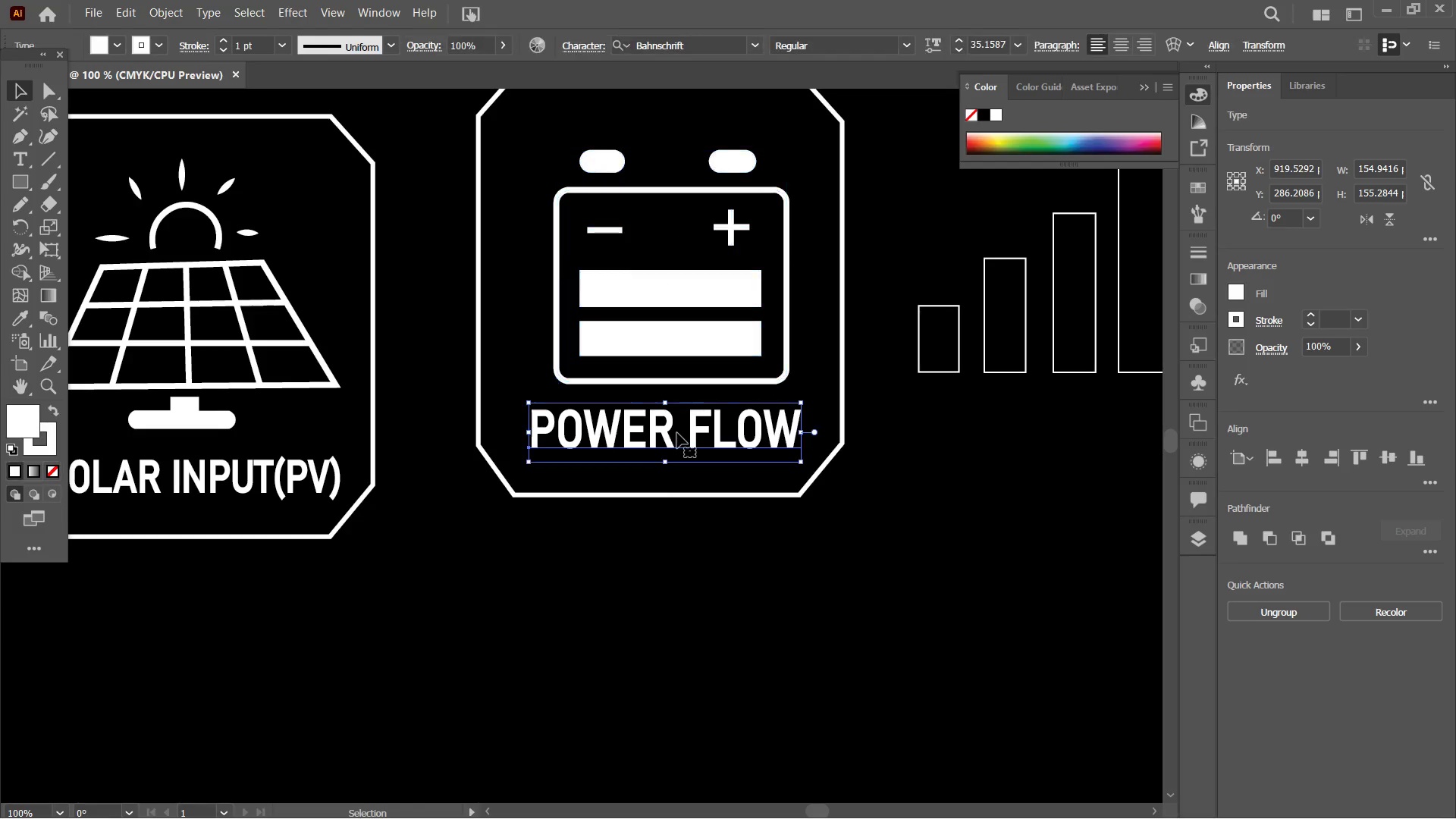 
double_click([677, 433])
 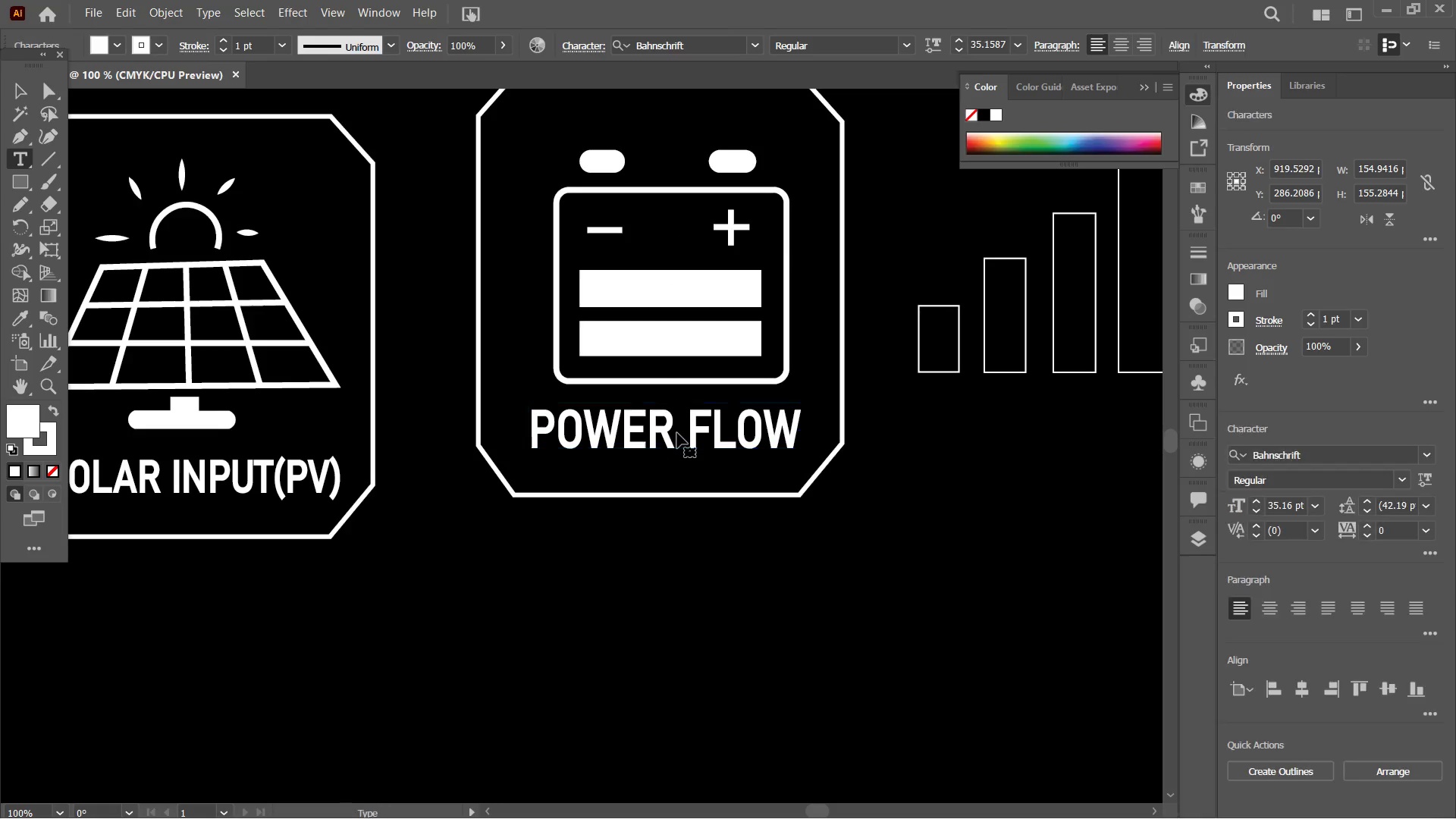 
triple_click([677, 433])
 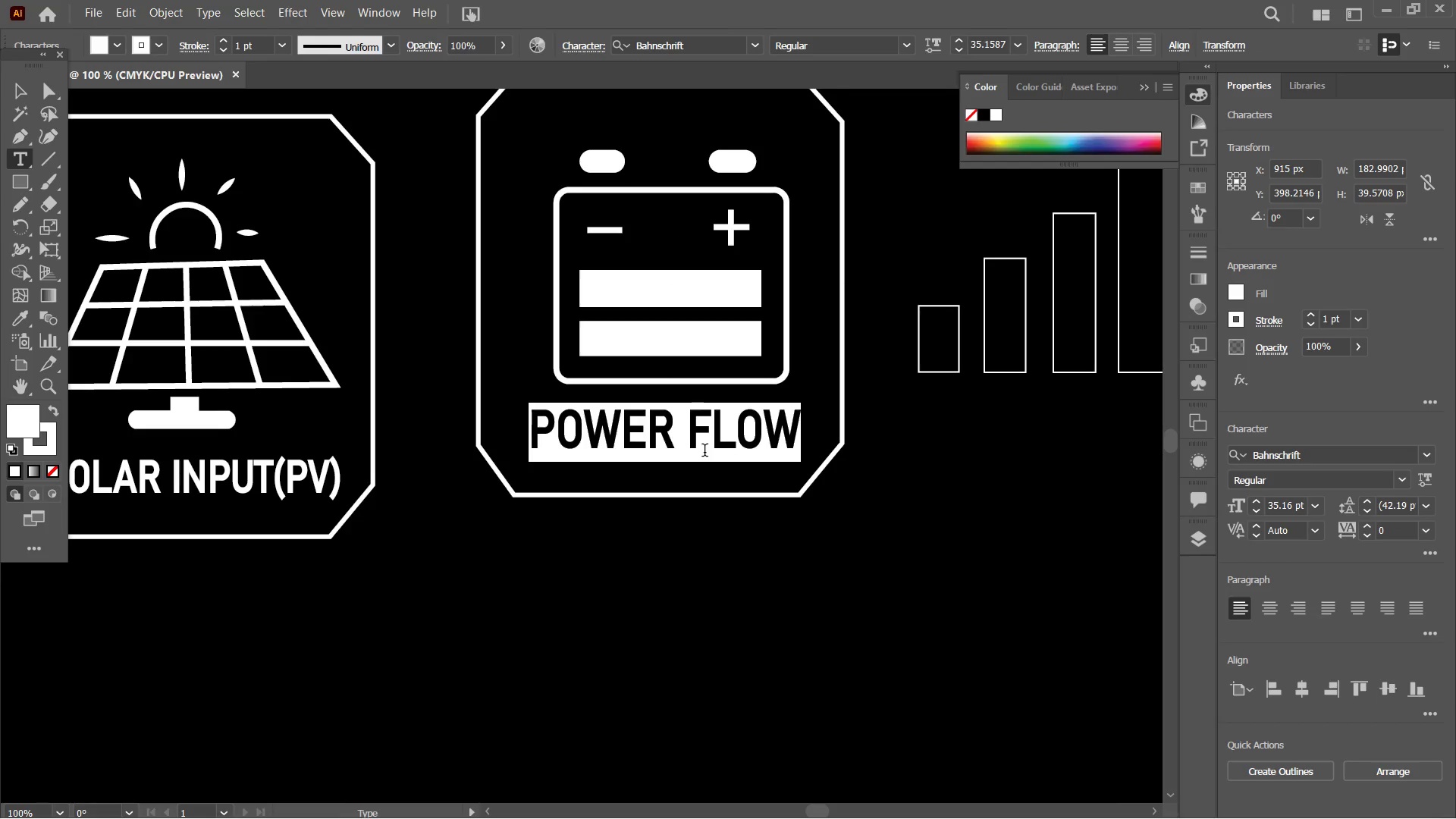 
type(BATTERY HEALTH)
 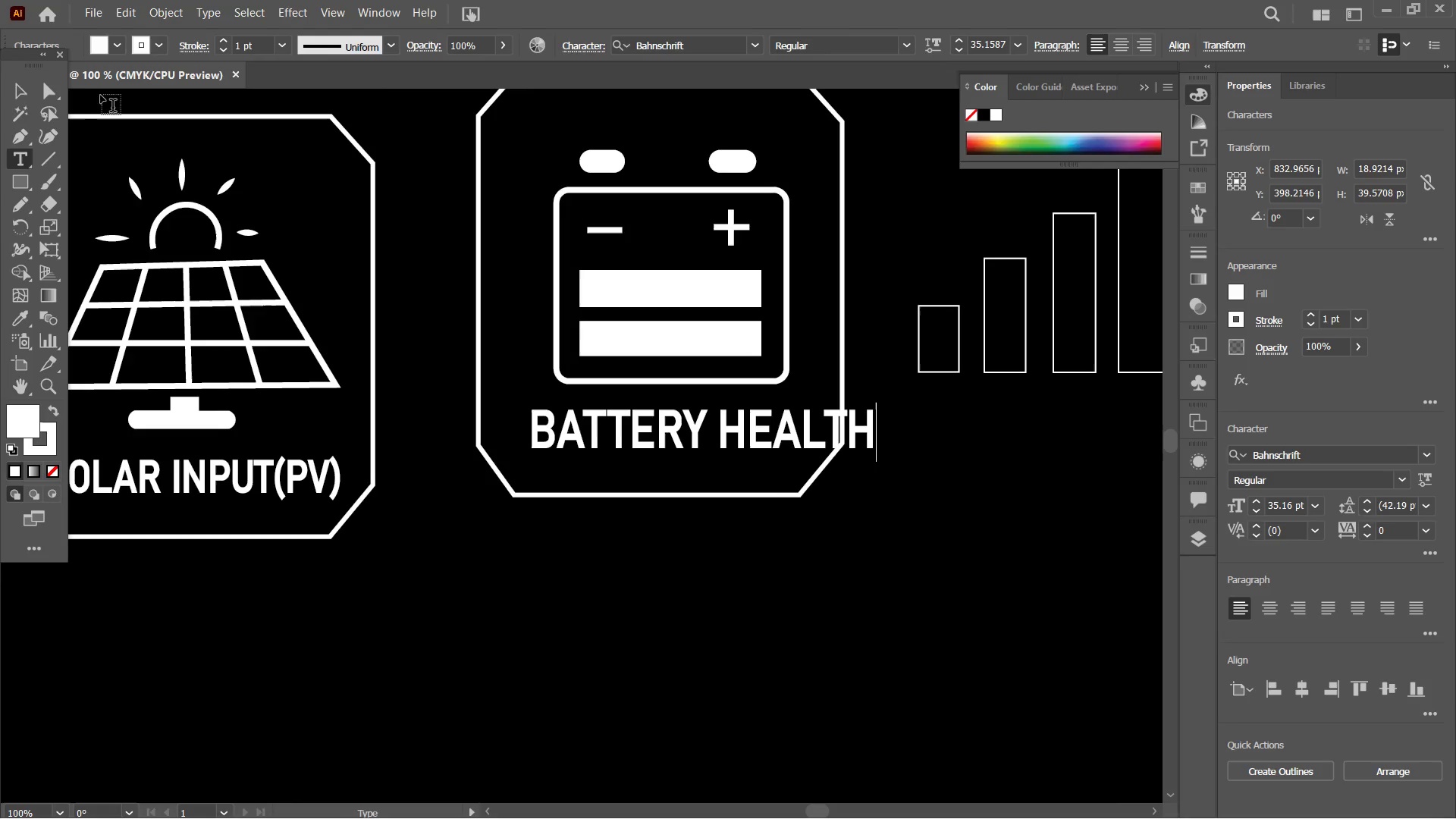 
left_click([15, 96])
 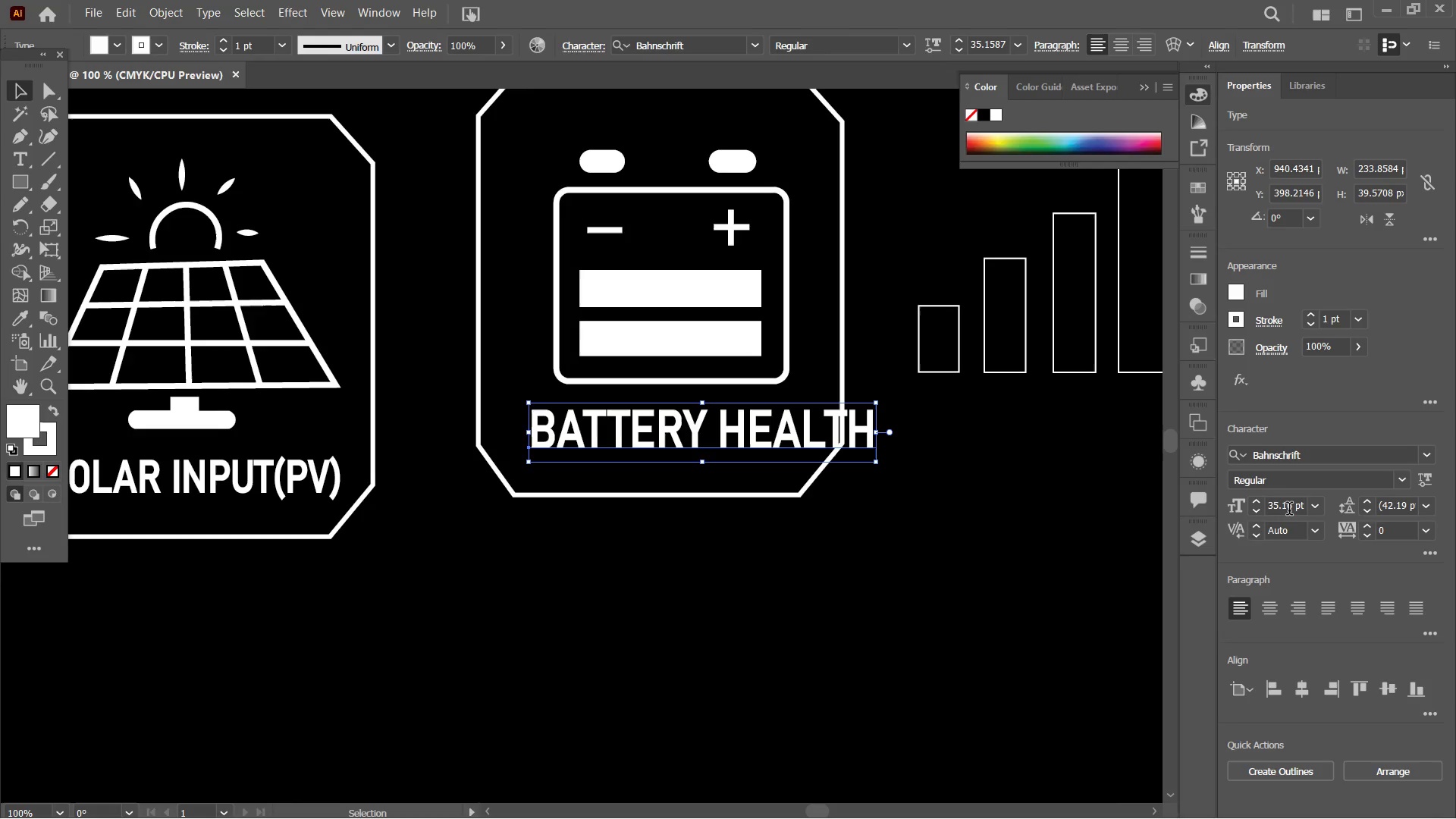 
double_click([1288, 510])
 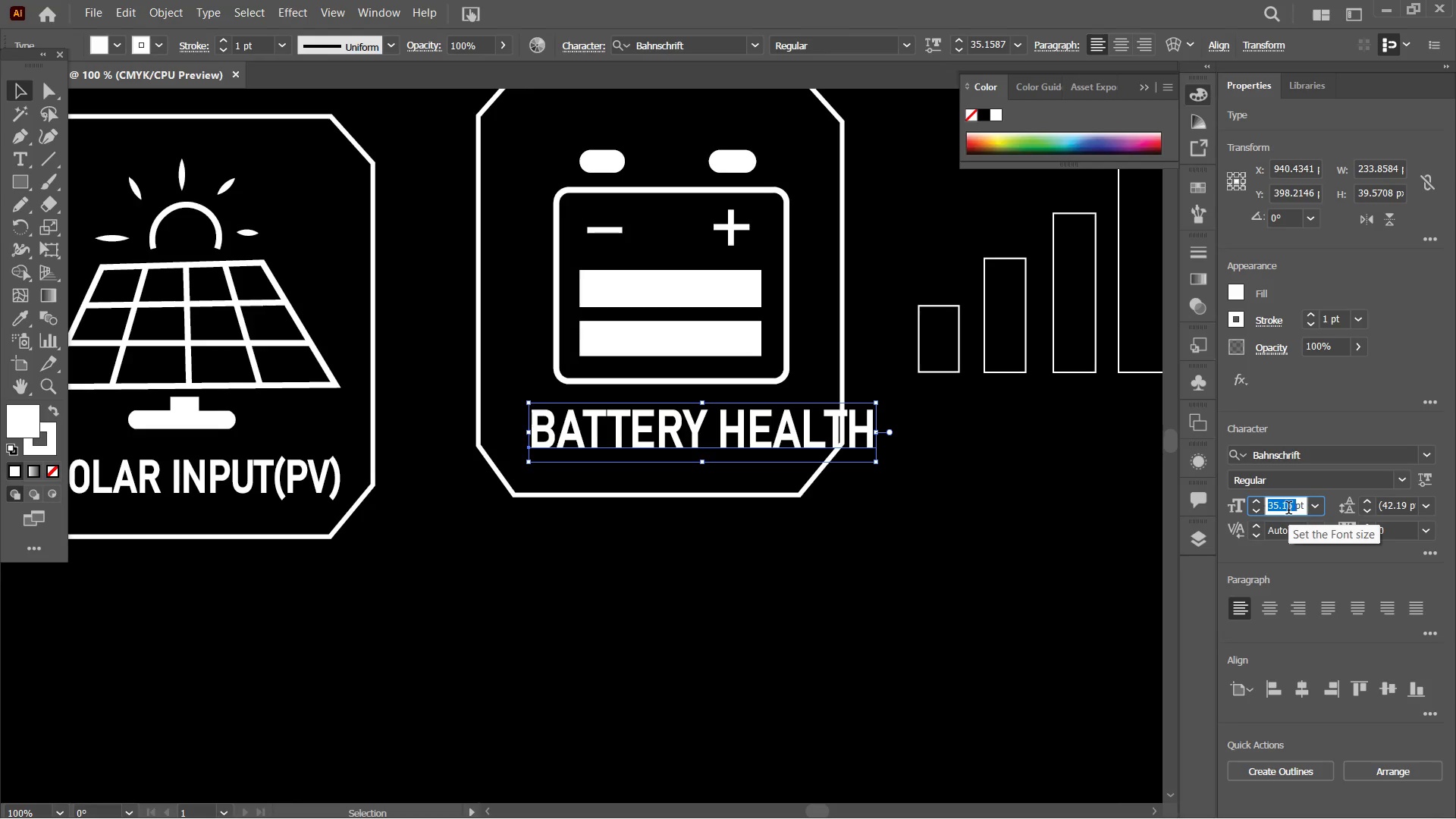 
key(Numpad3)
 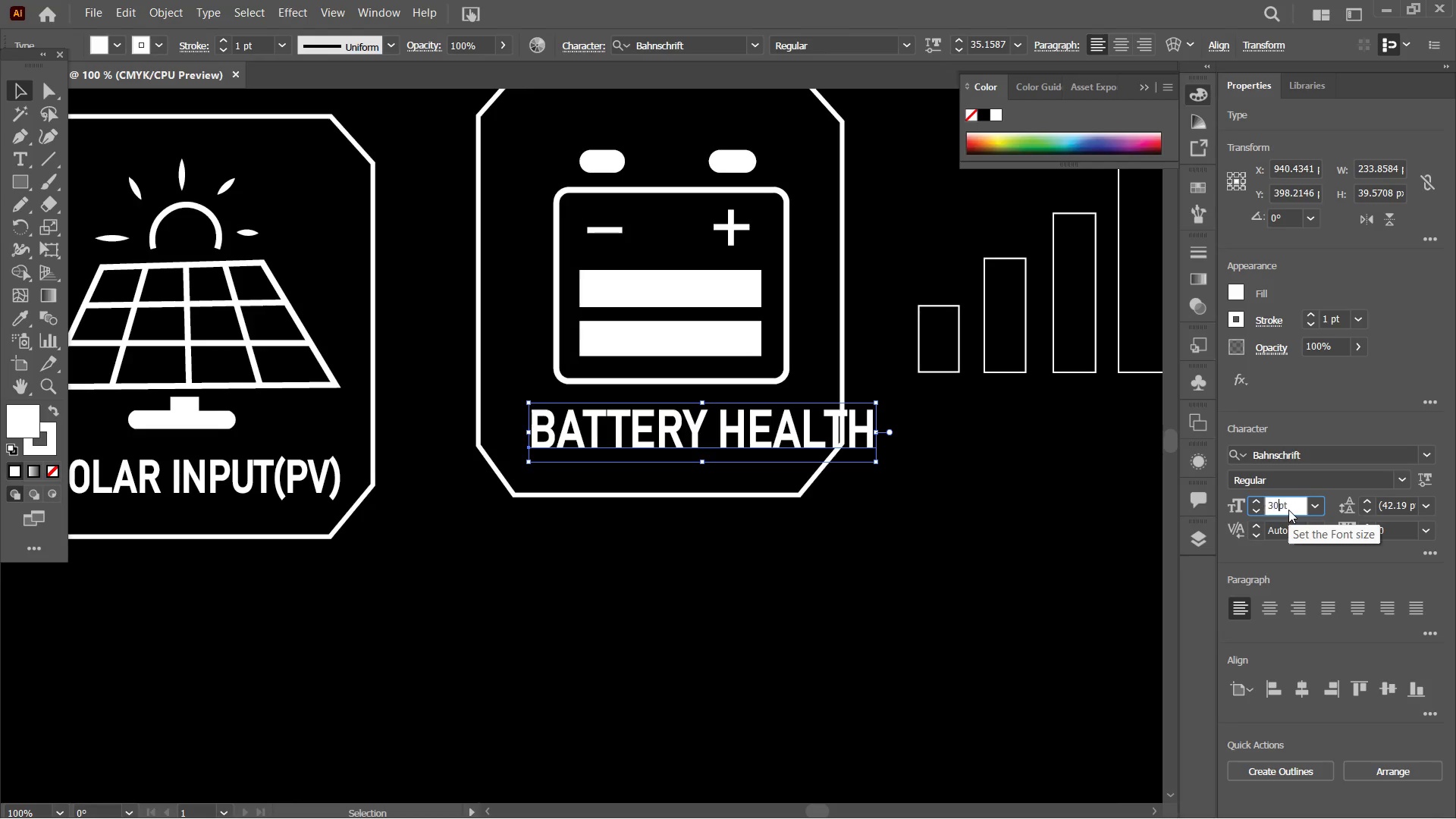 
key(Numpad0)
 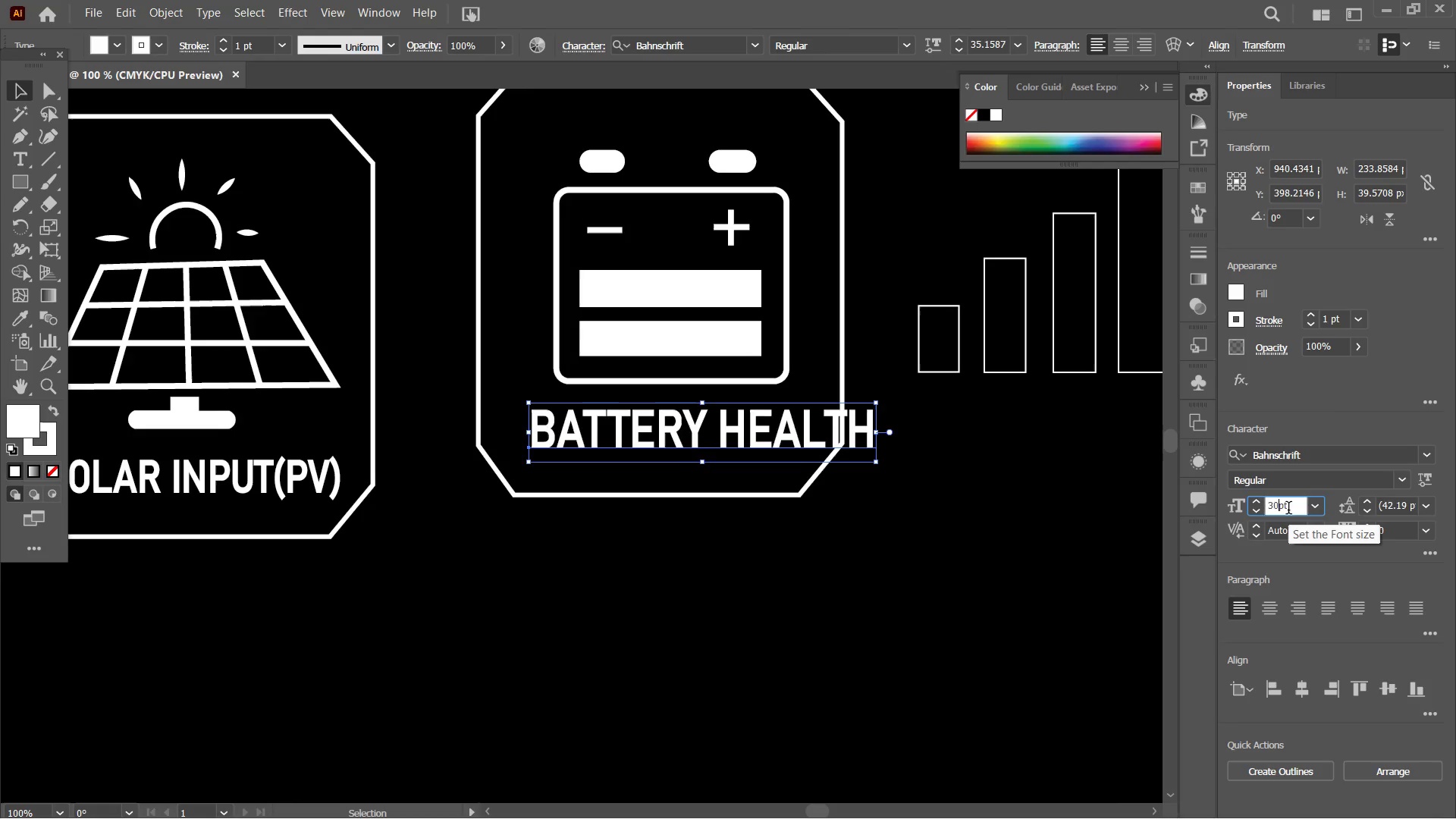 
key(Enter)
 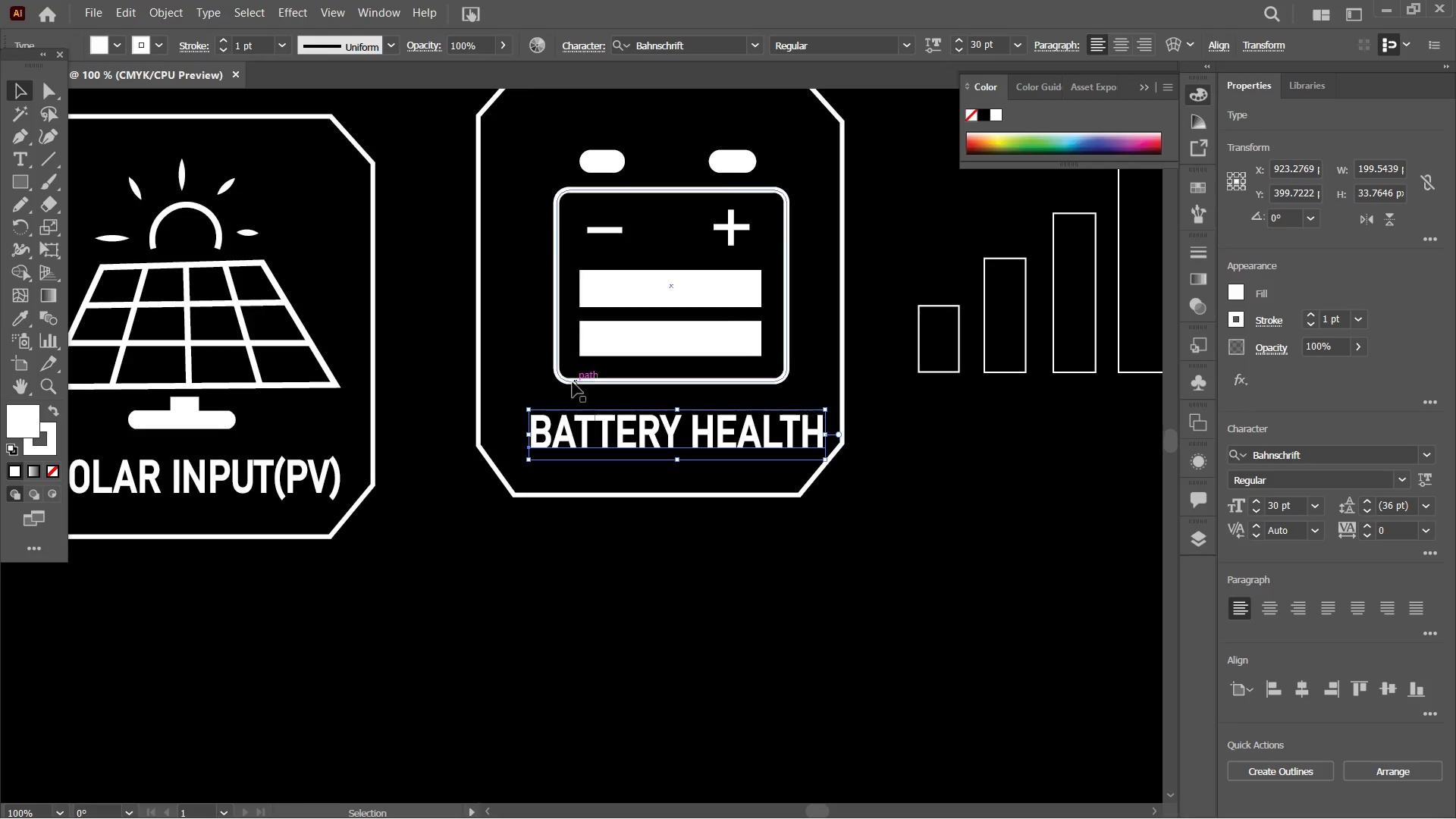 
hold_key(key=ShiftLeft, duration=2.58)
left_click([623, 495])
 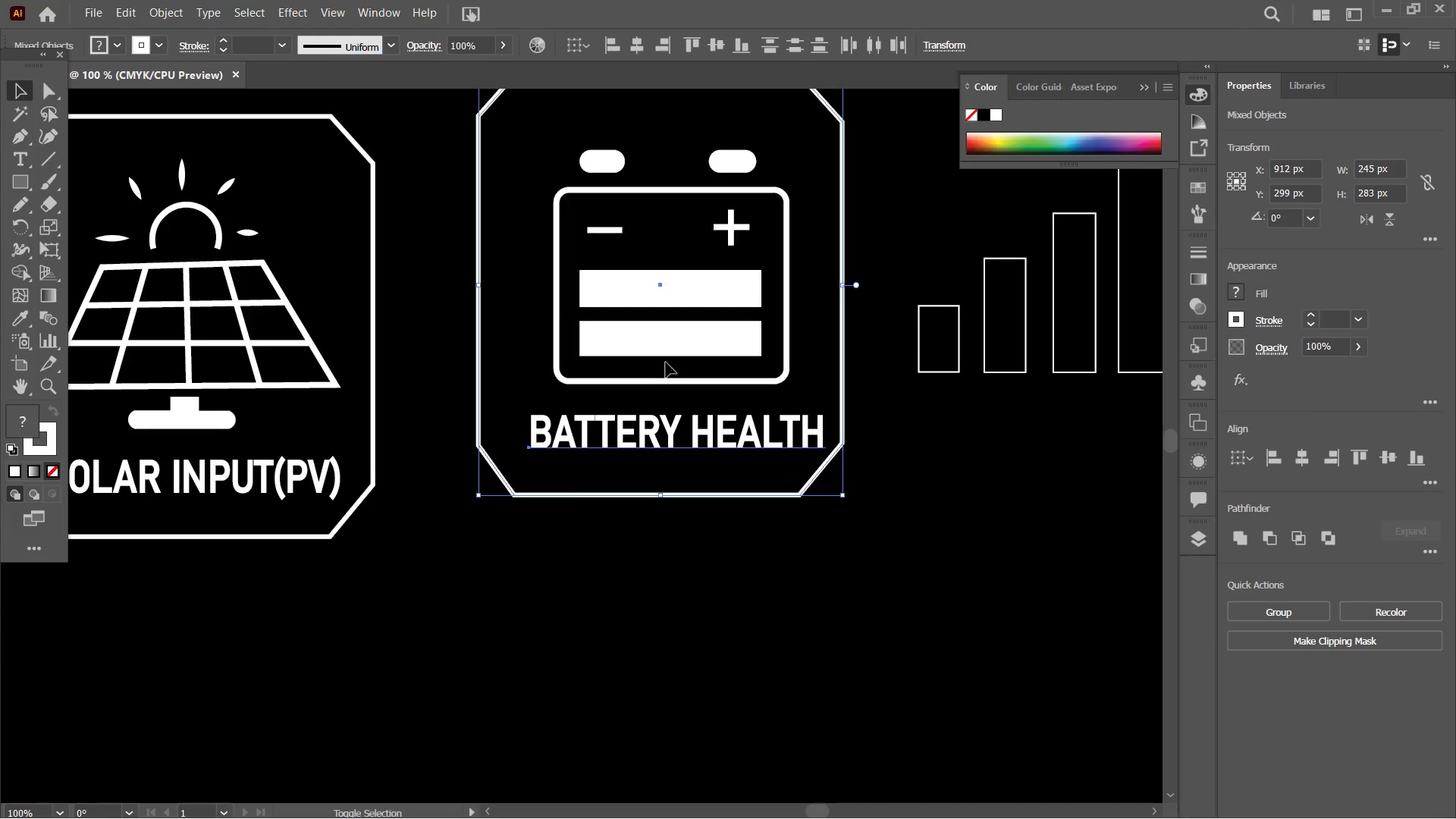 
left_click([667, 349])
 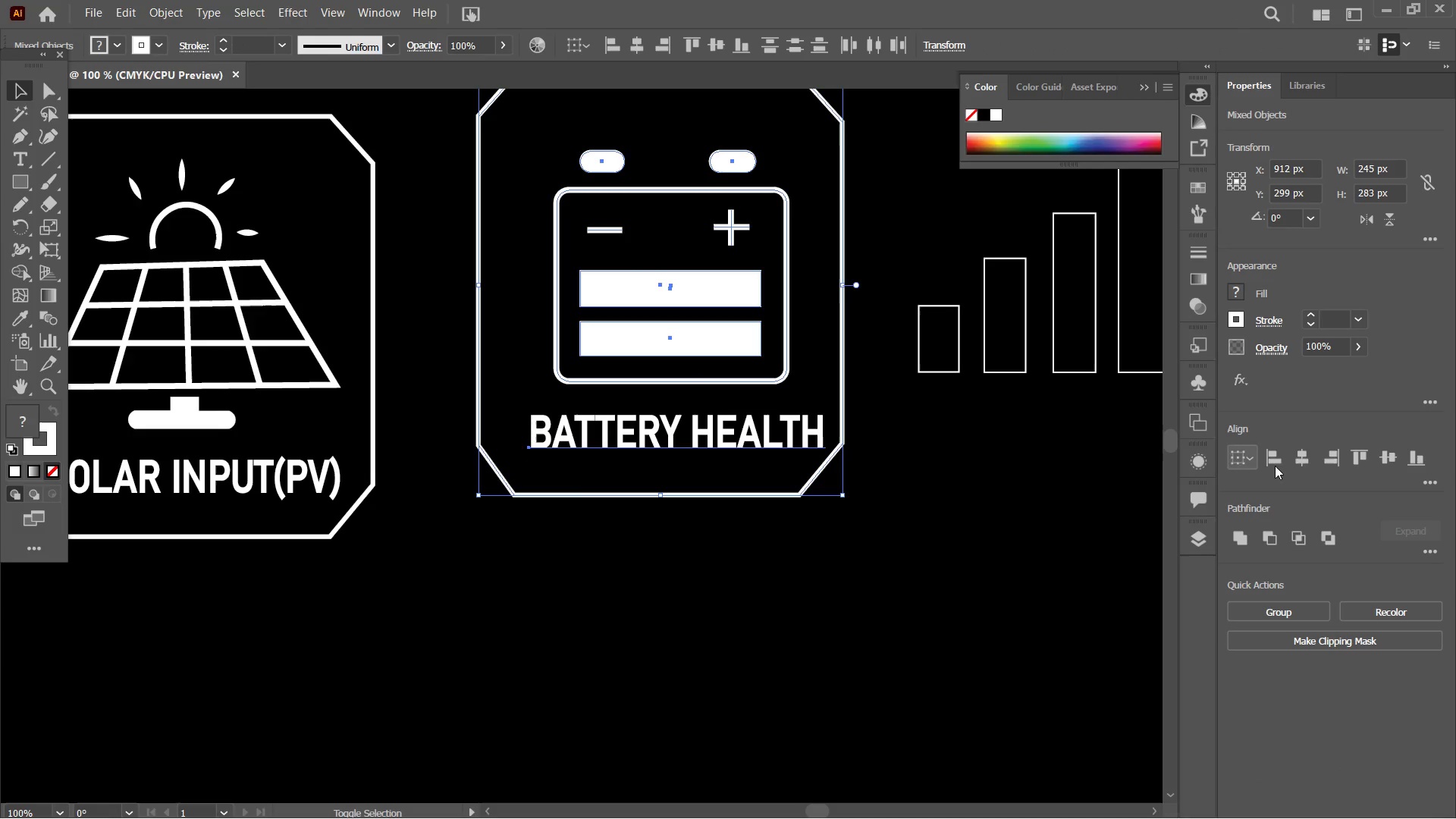 
left_click([1298, 463])
 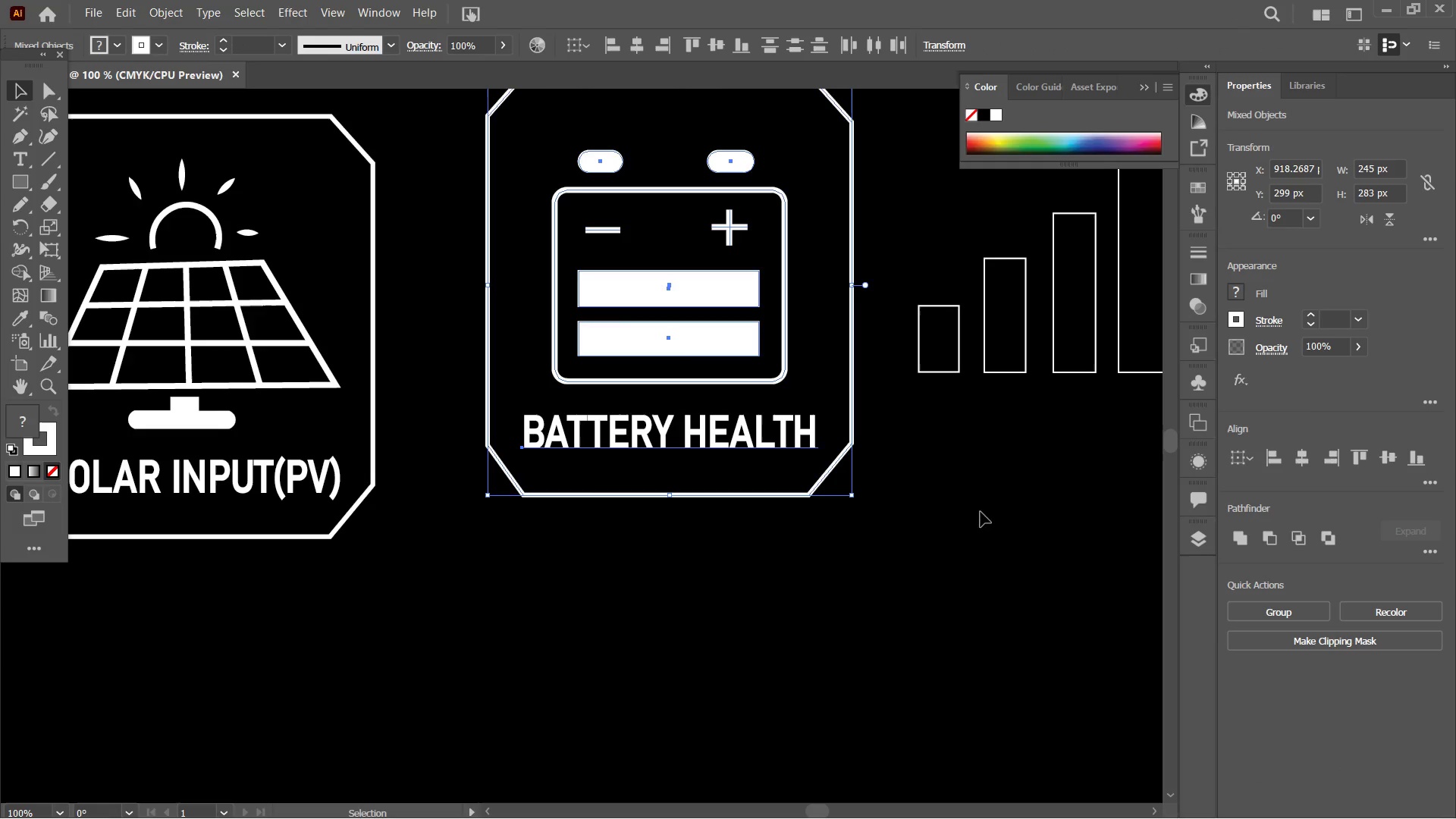 
scroll: coordinate [980, 538], scroll_direction: up, amount: 3.0
 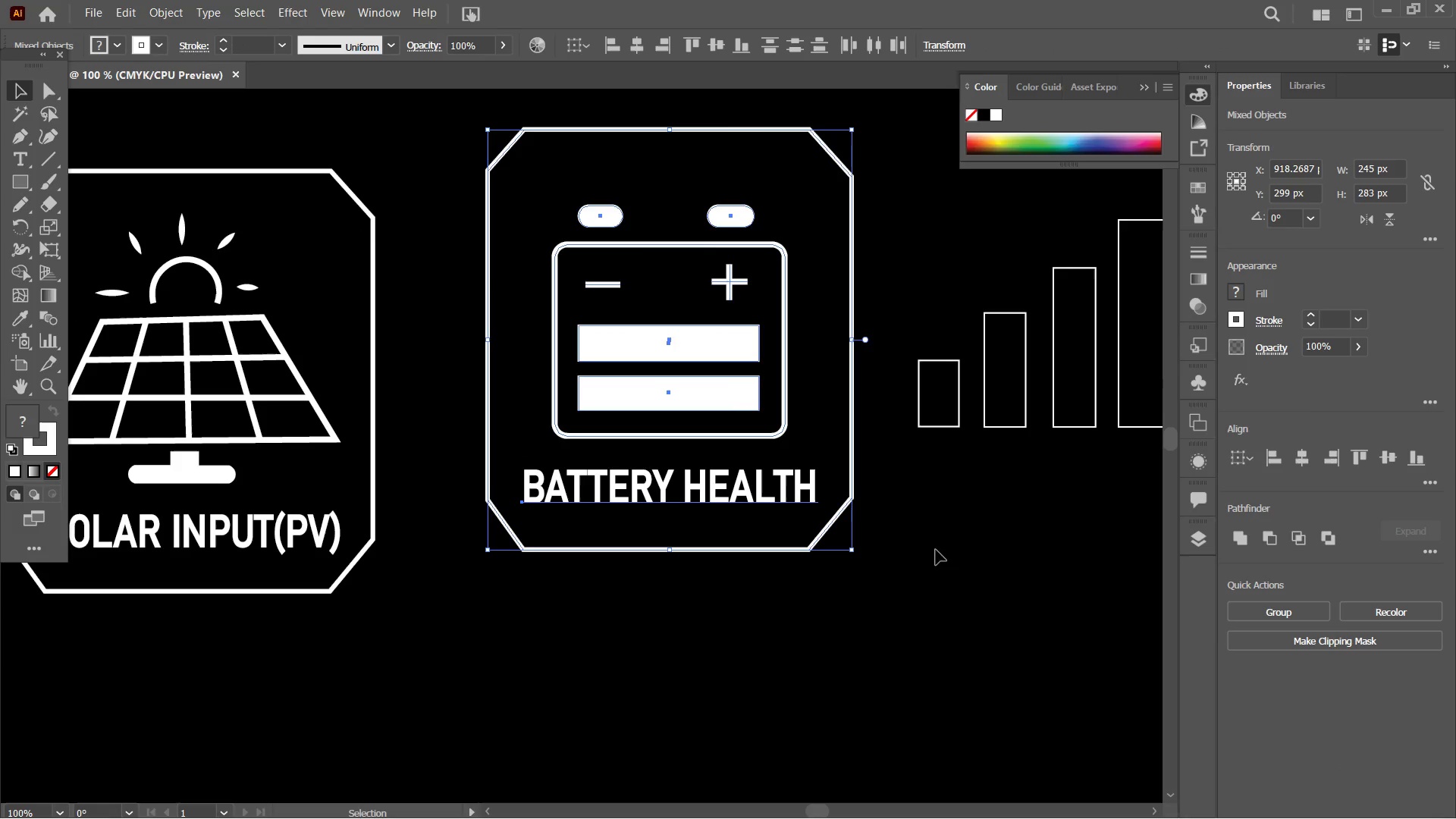 
hold_key(key=Space, duration=1.3)
 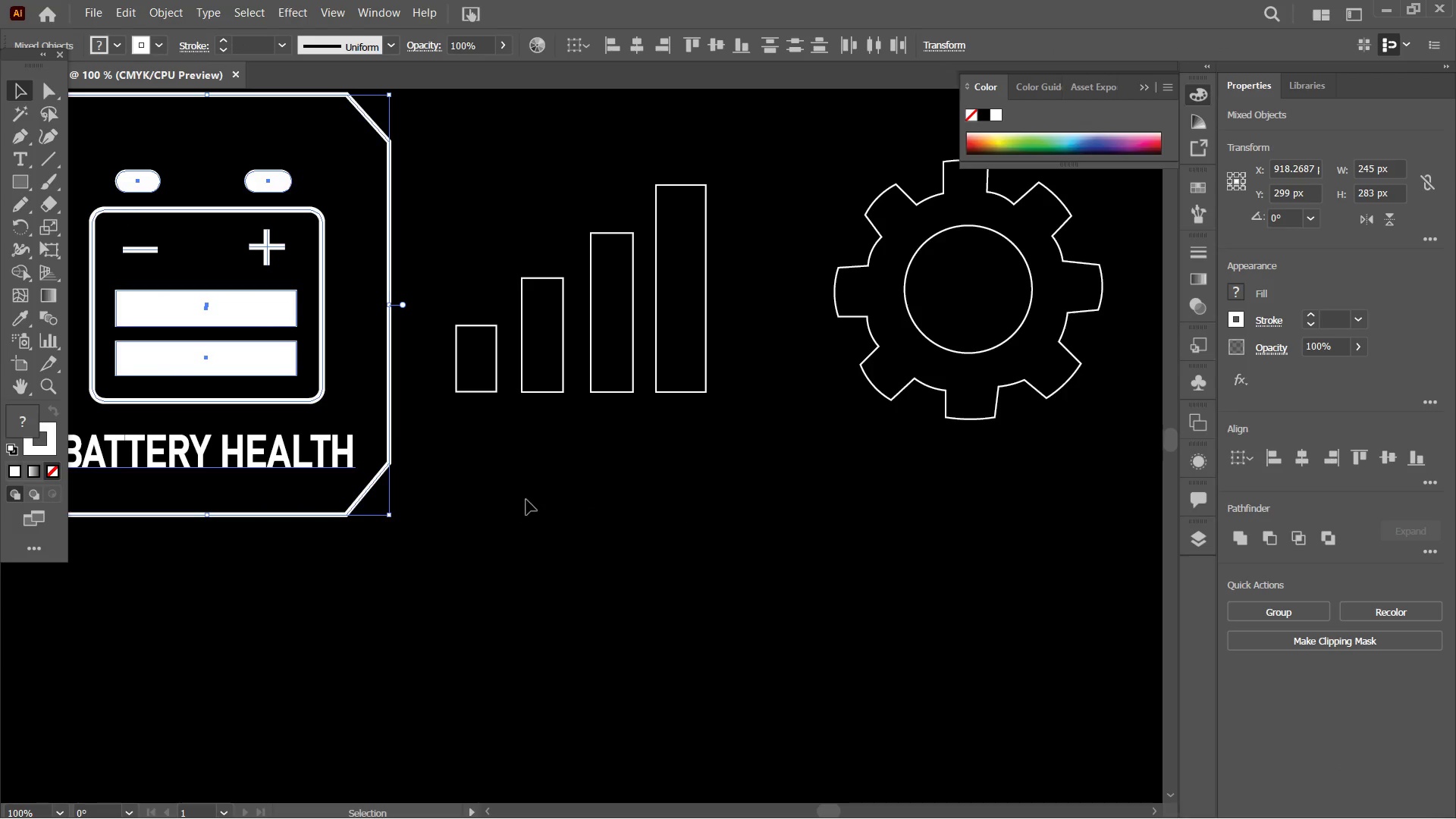 
left_click_drag(start_coordinate=[968, 551], to_coordinate=[506, 516])
 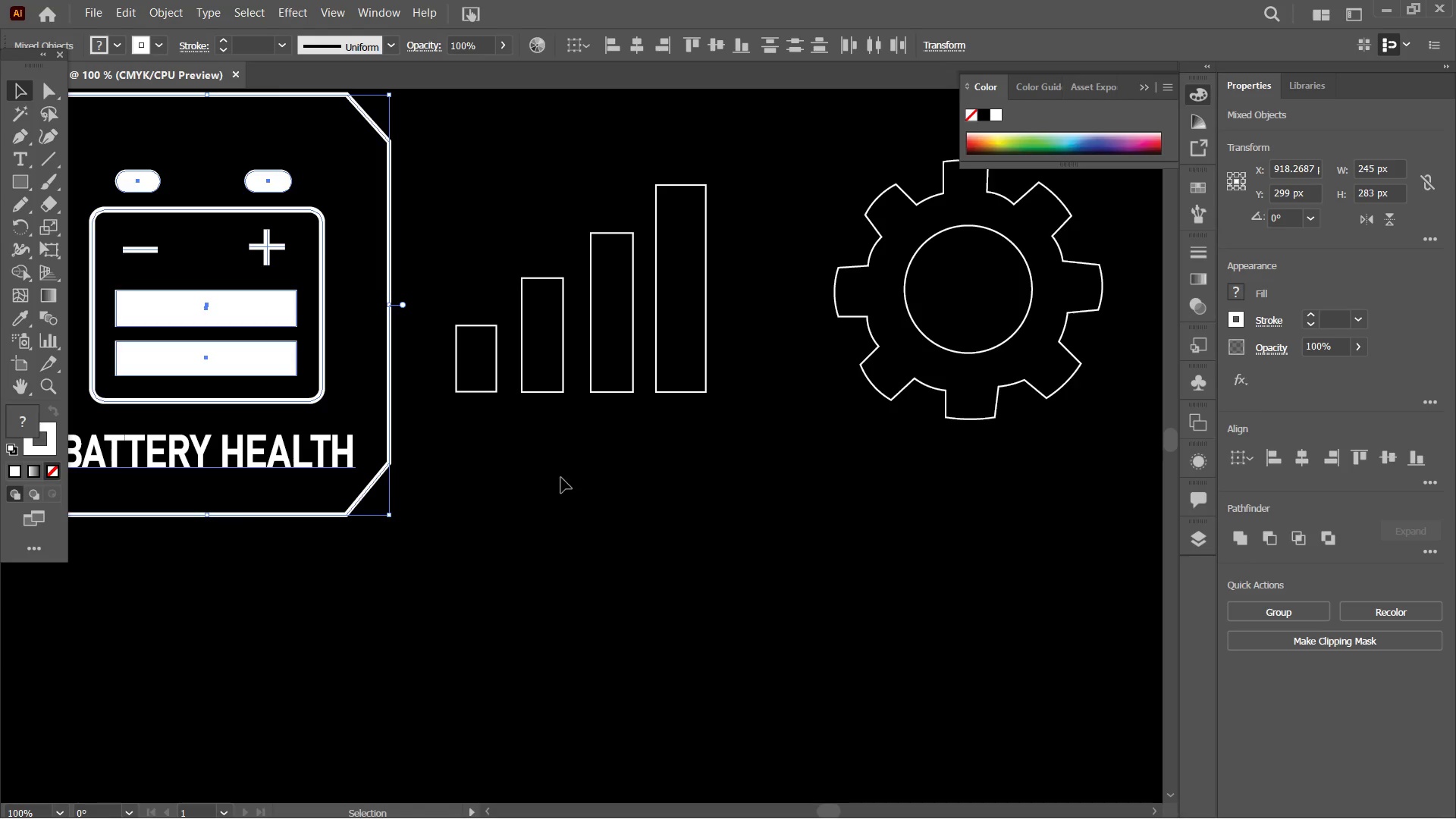 
left_click([705, 447])
 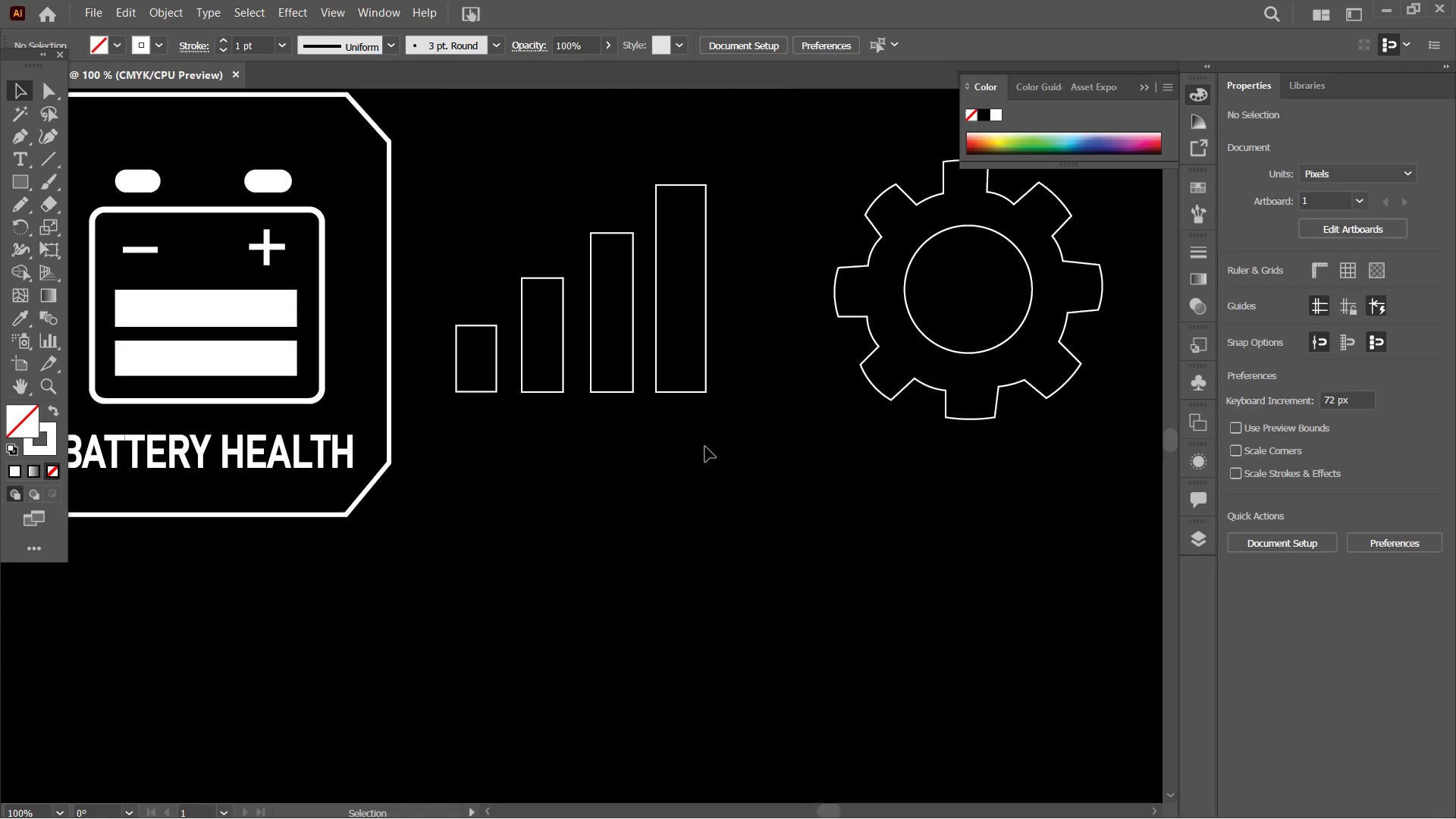 
key(Control+V)
 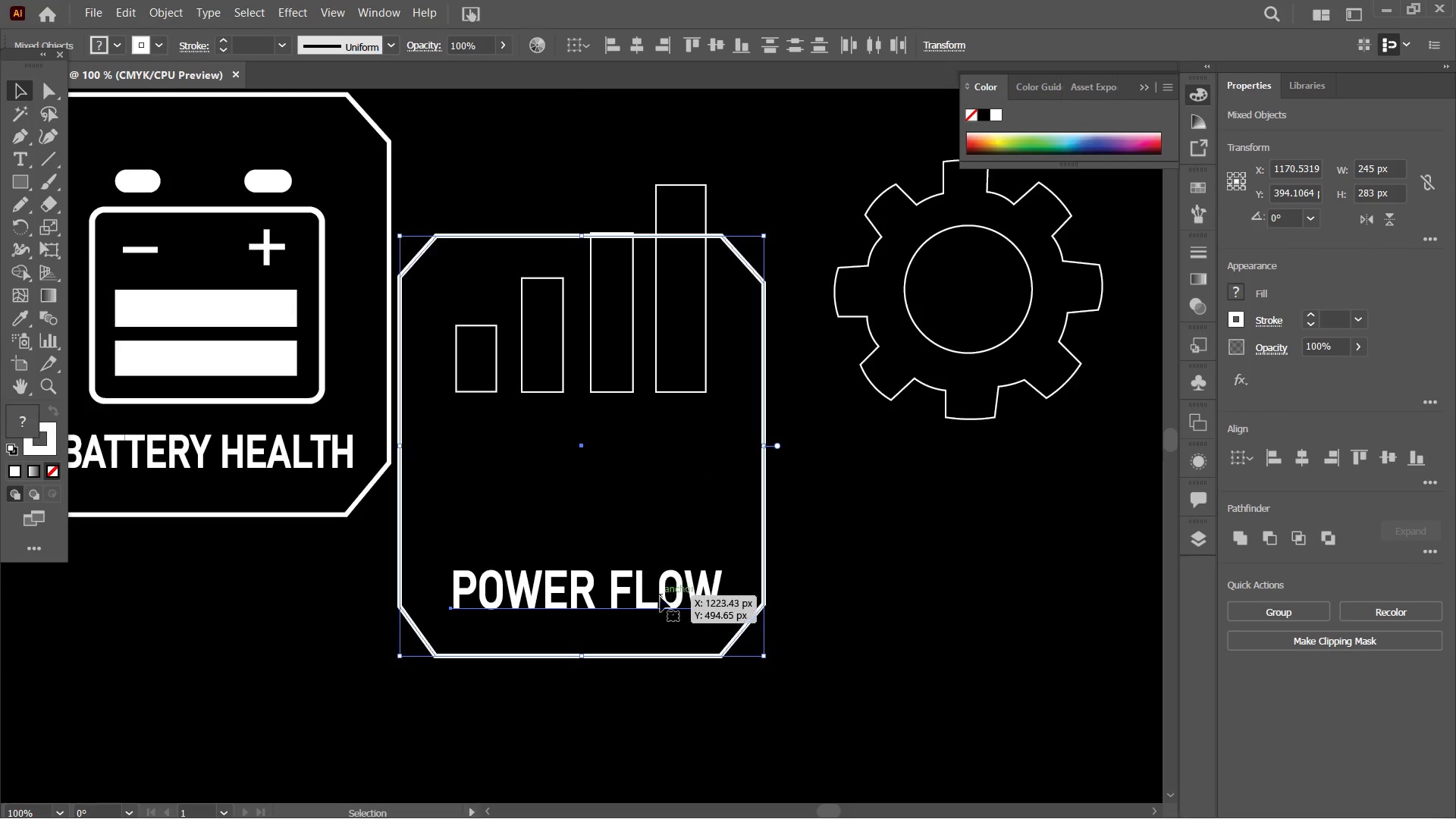 
left_click_drag(start_coordinate=[659, 600], to_coordinate=[678, 477])
 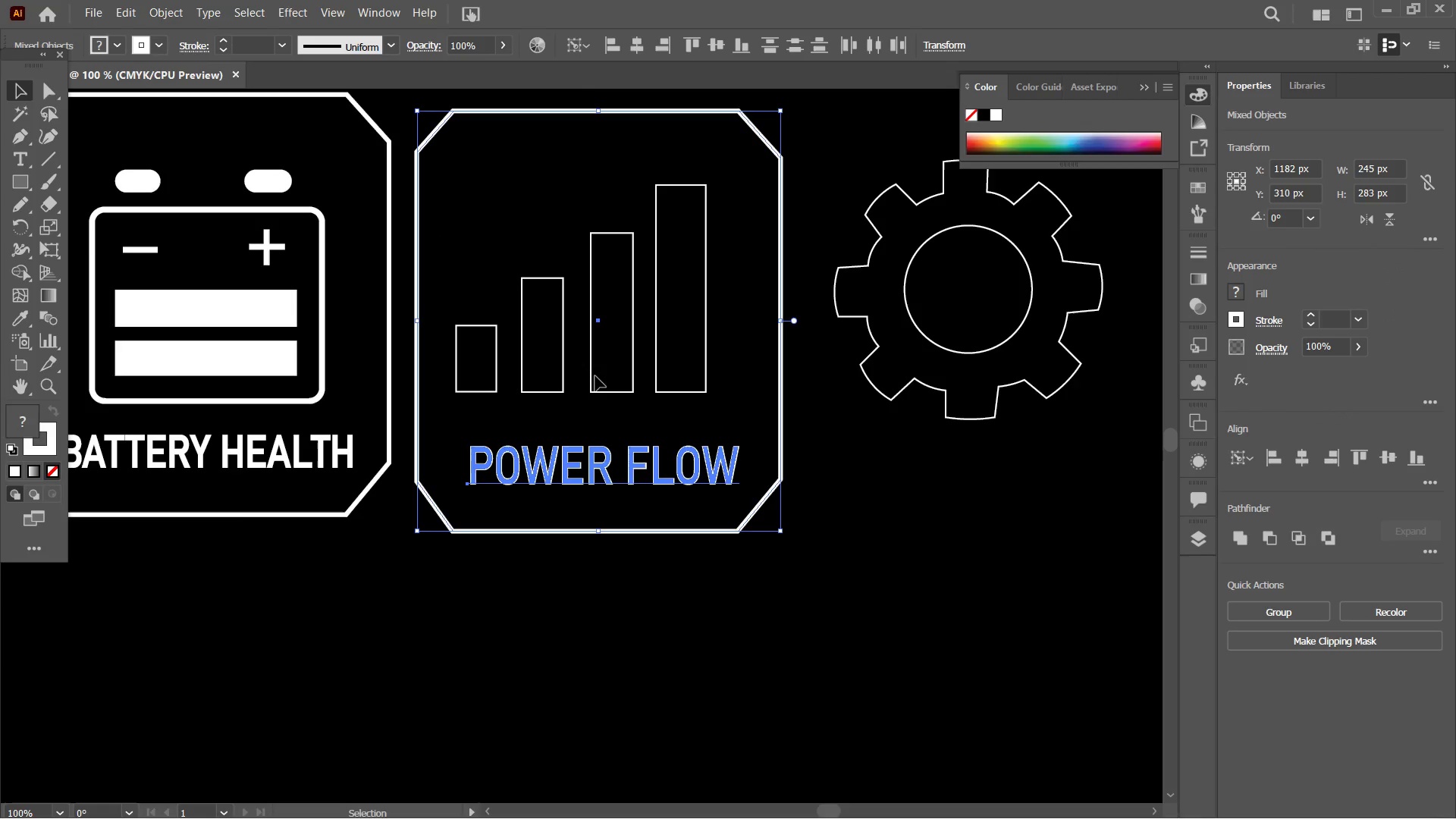 
left_click([507, 276])
 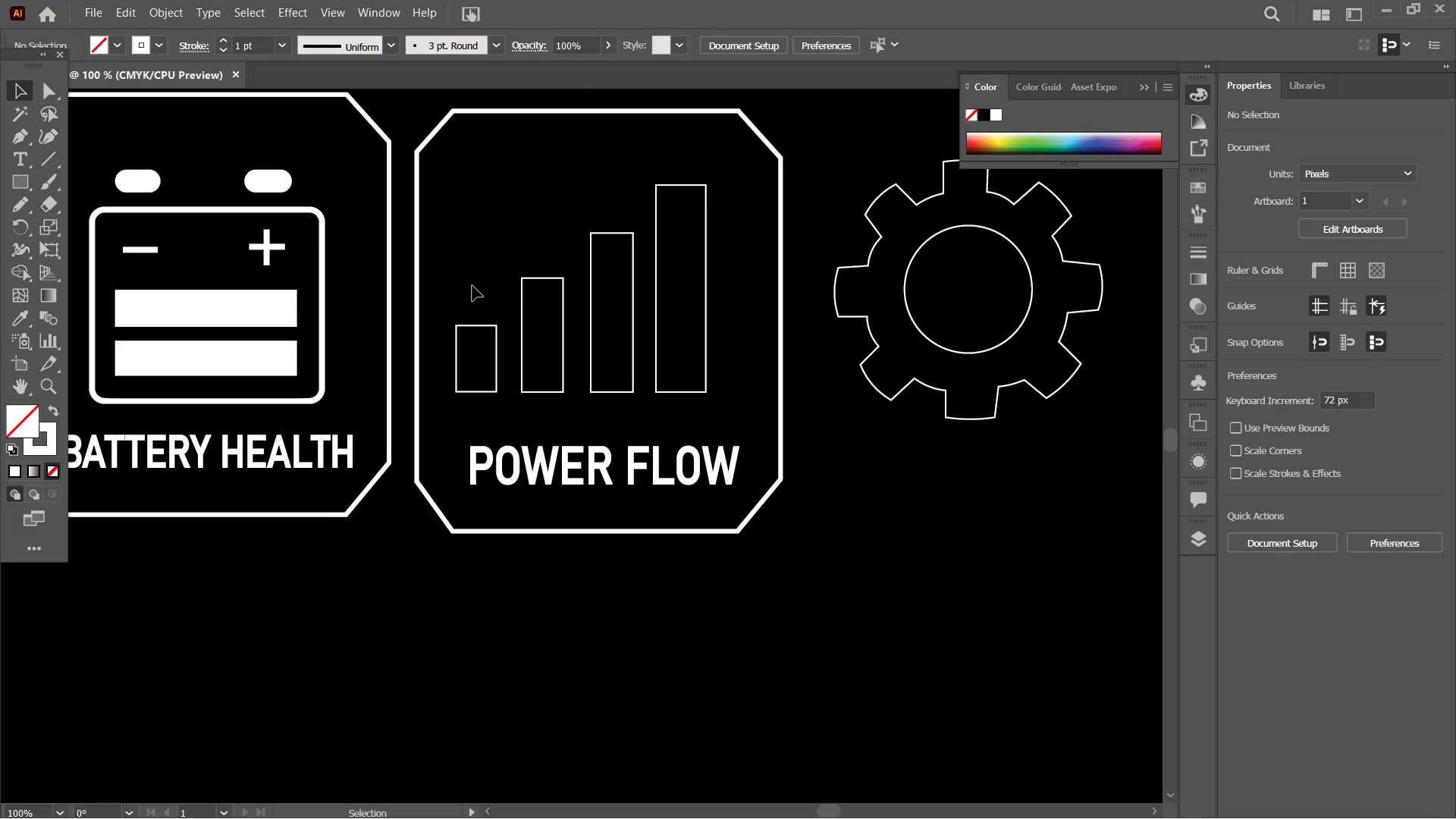 
left_click_drag(start_coordinate=[472, 286], to_coordinate=[685, 366])
 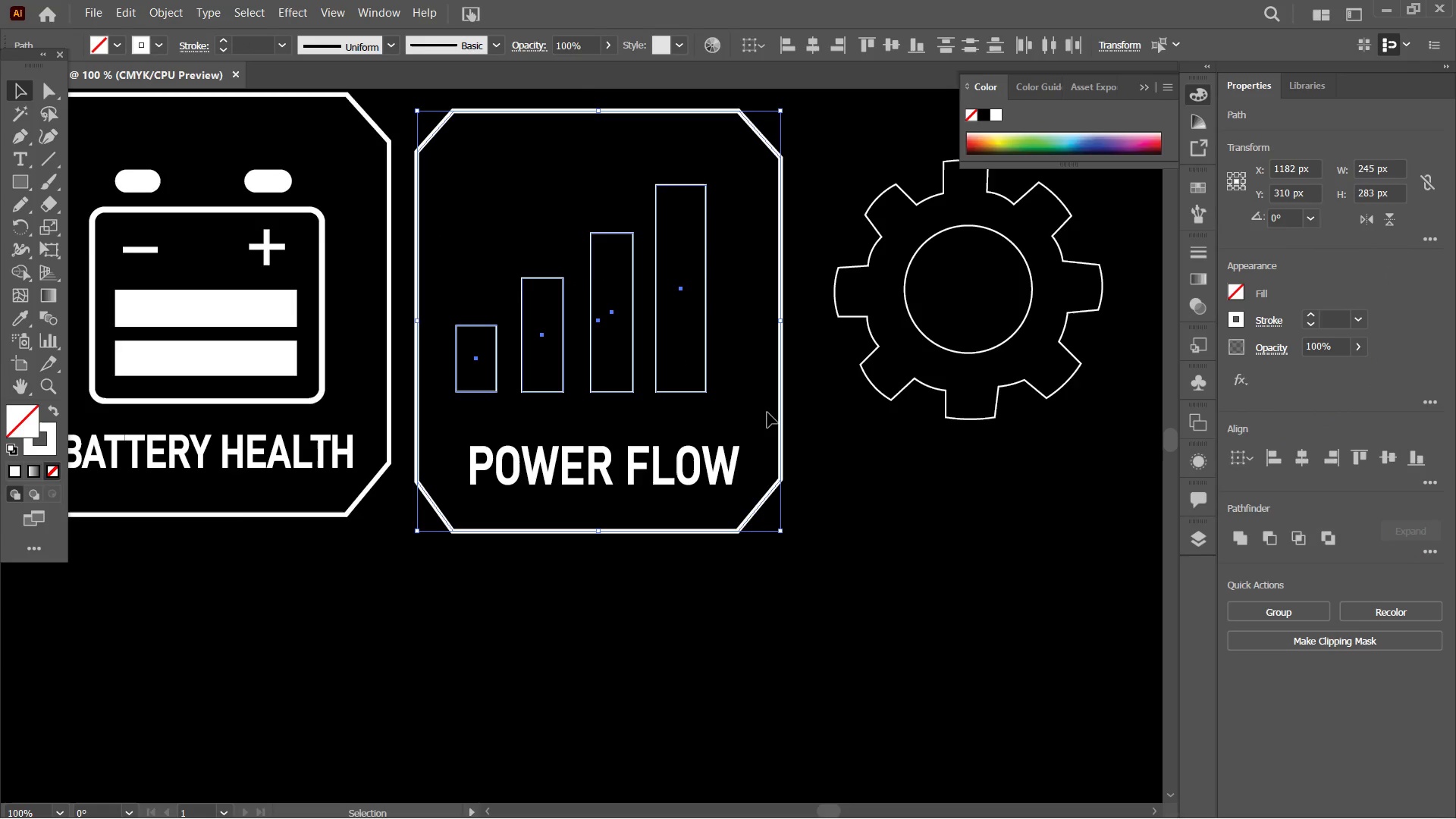 
hold_key(key=ShiftLeft, duration=0.95)
left_click([781, 419])
 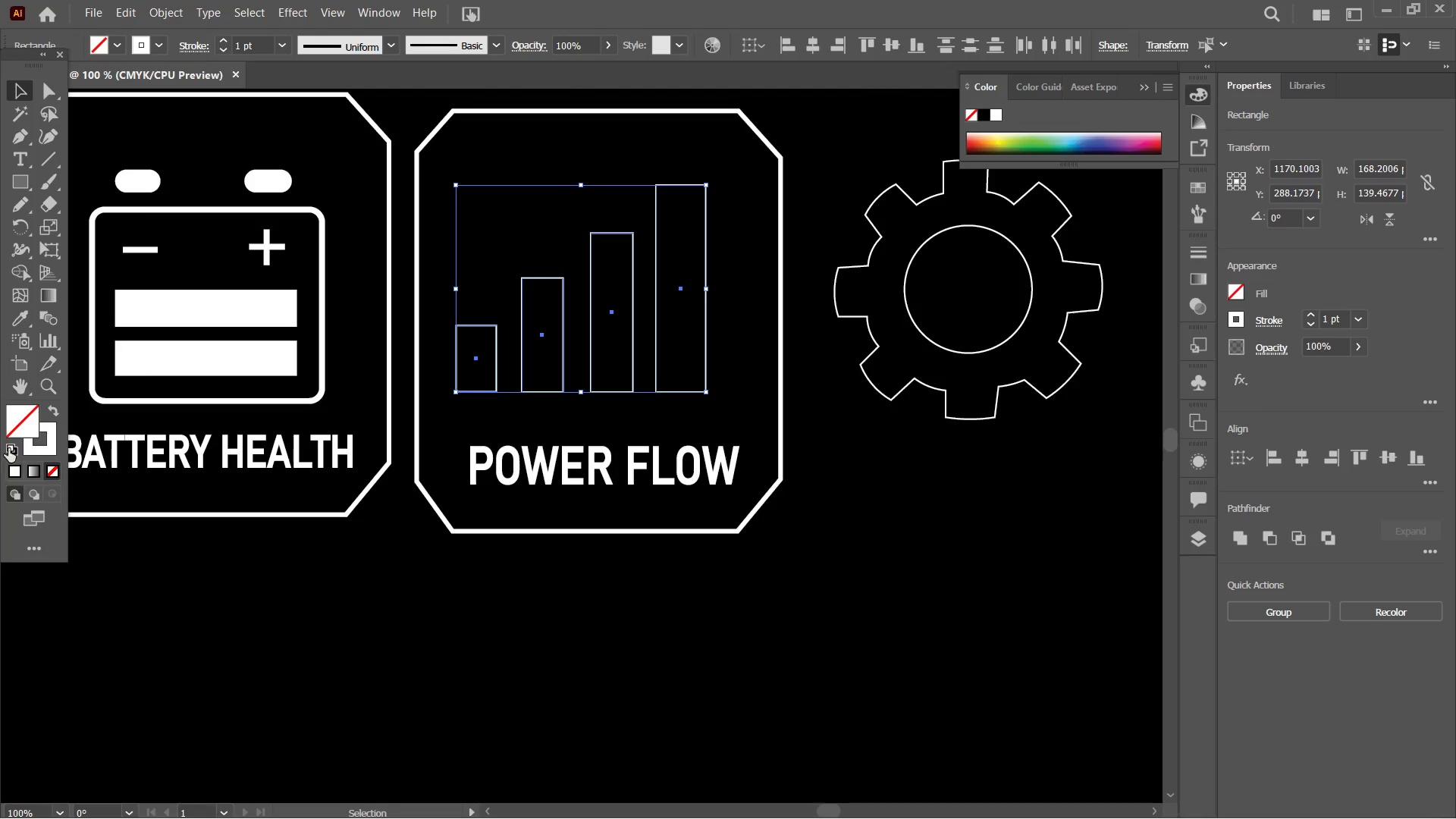 
left_click([11, 468])
 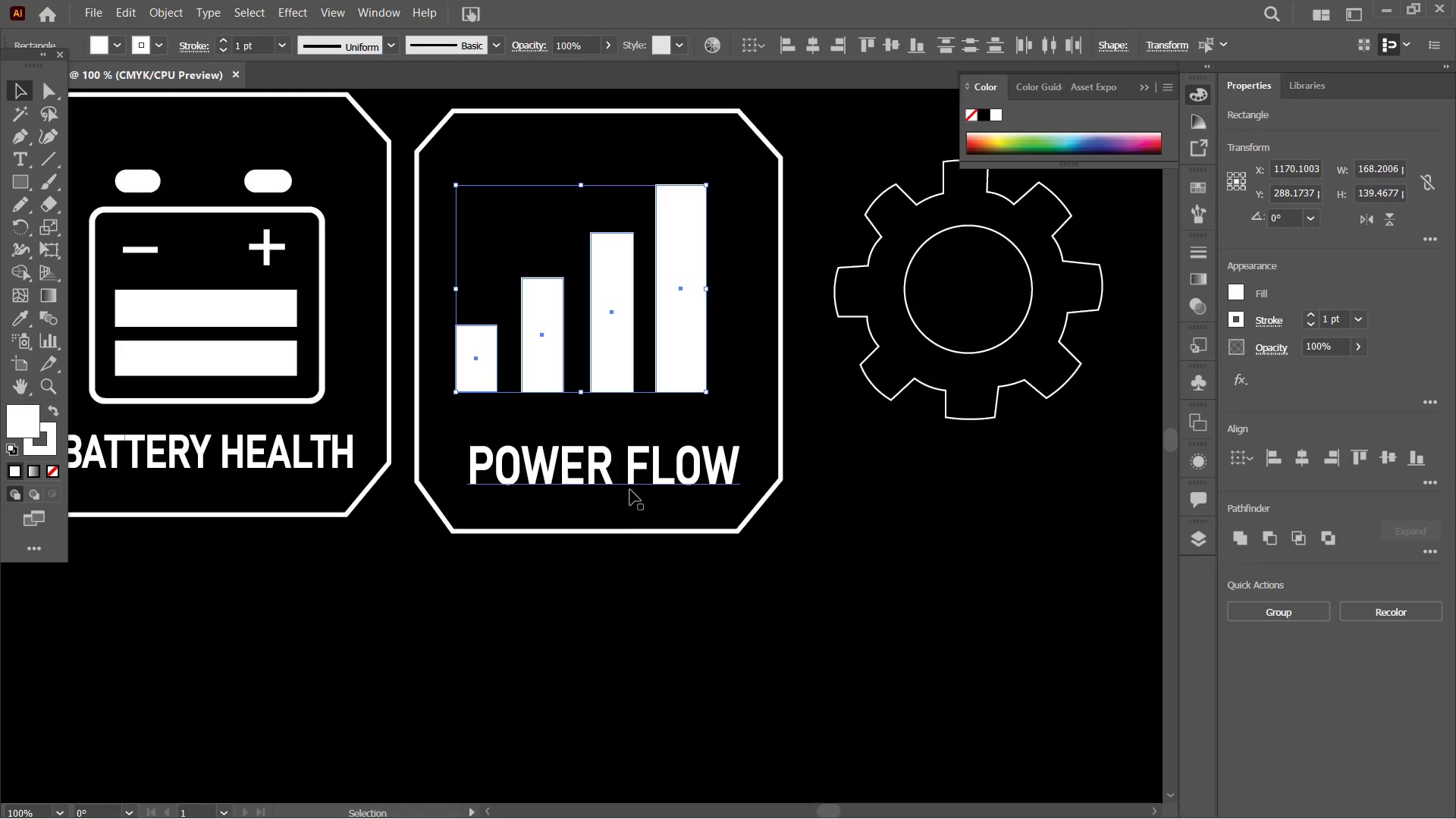 
double_click([629, 489])
 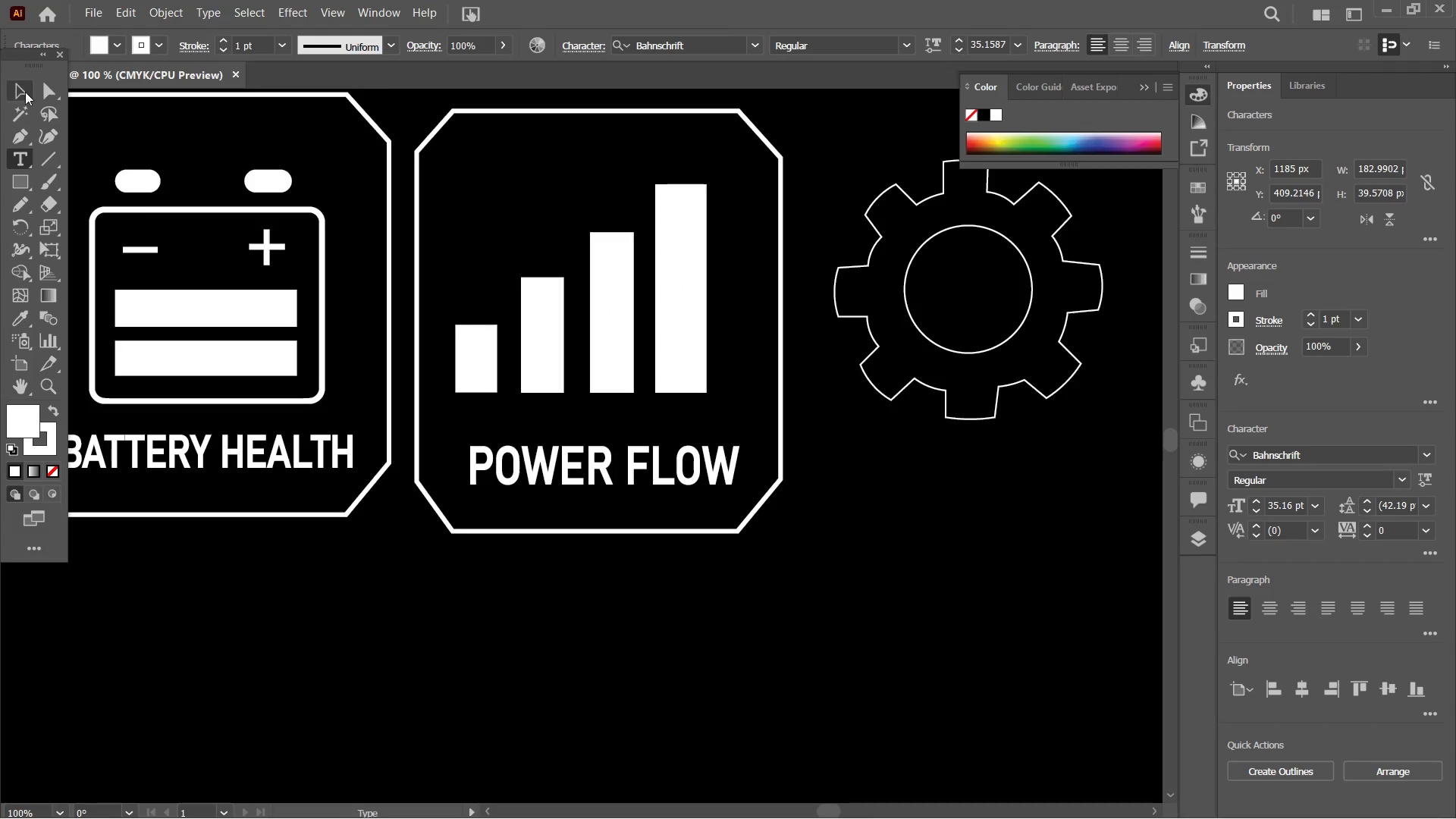 
left_click([15, 93])
 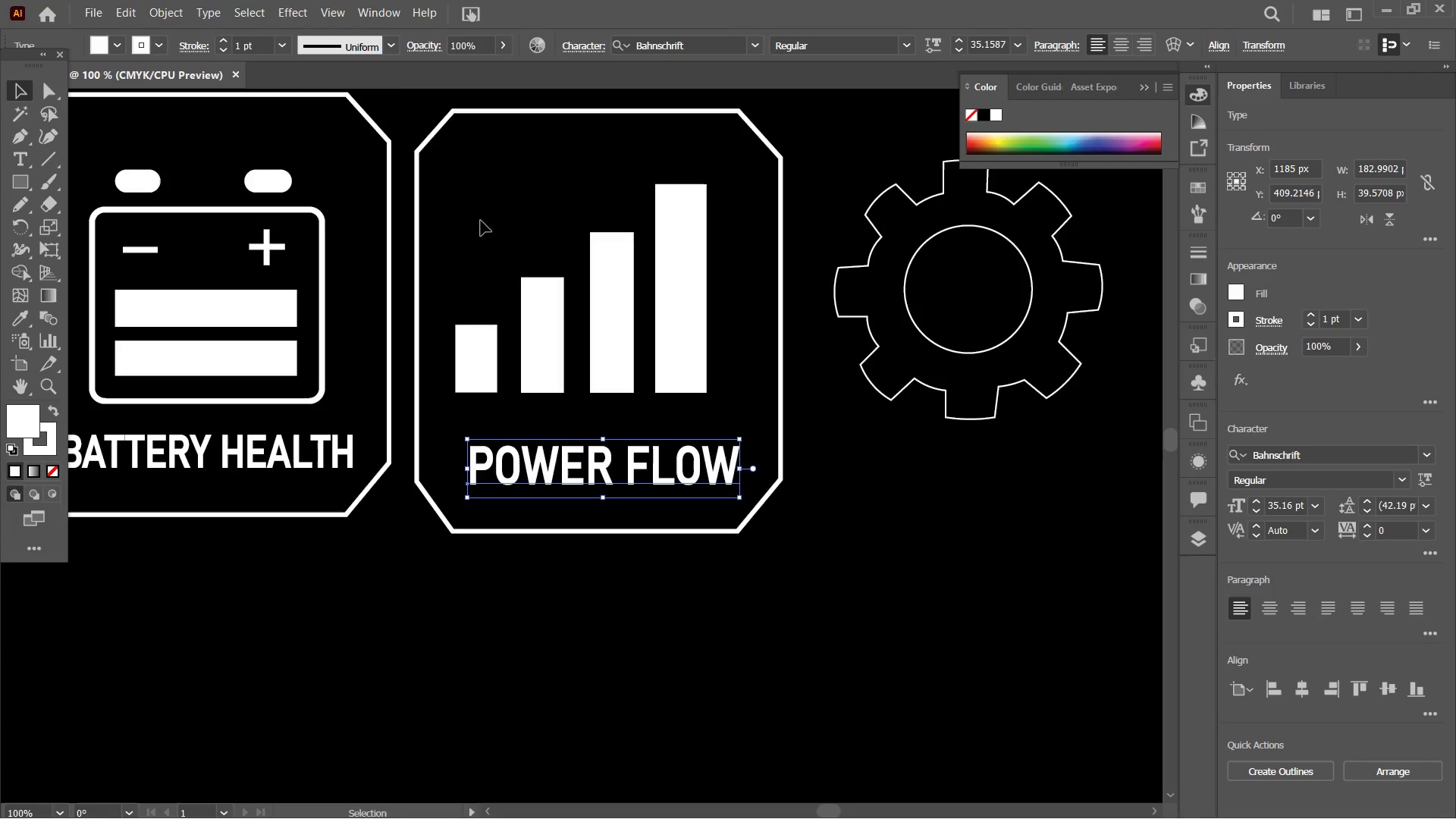 
left_click_drag(start_coordinate=[467, 228], to_coordinate=[683, 352])
 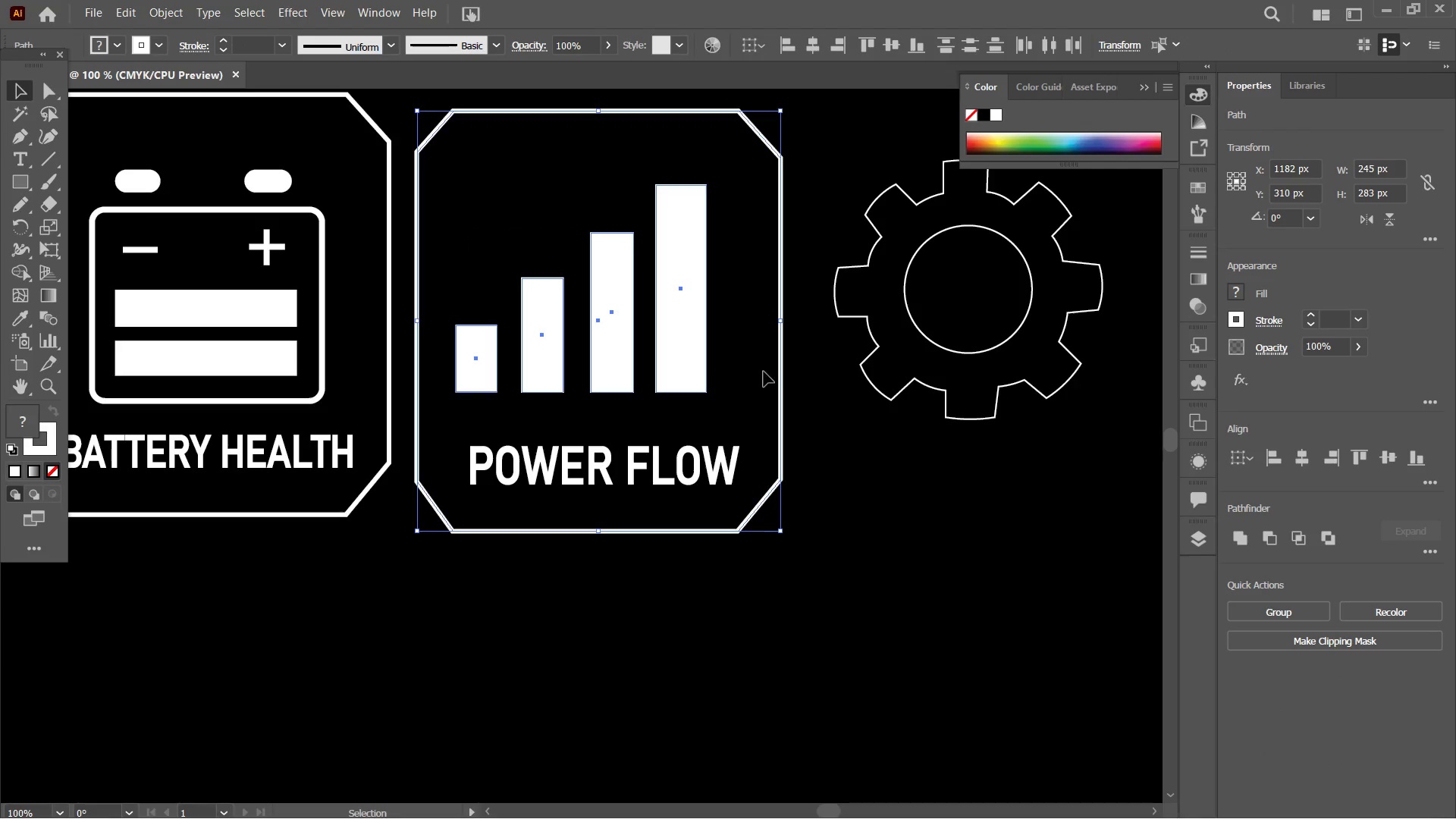 
hold_key(key=ShiftLeft, duration=0.95)
left_click([783, 369])
 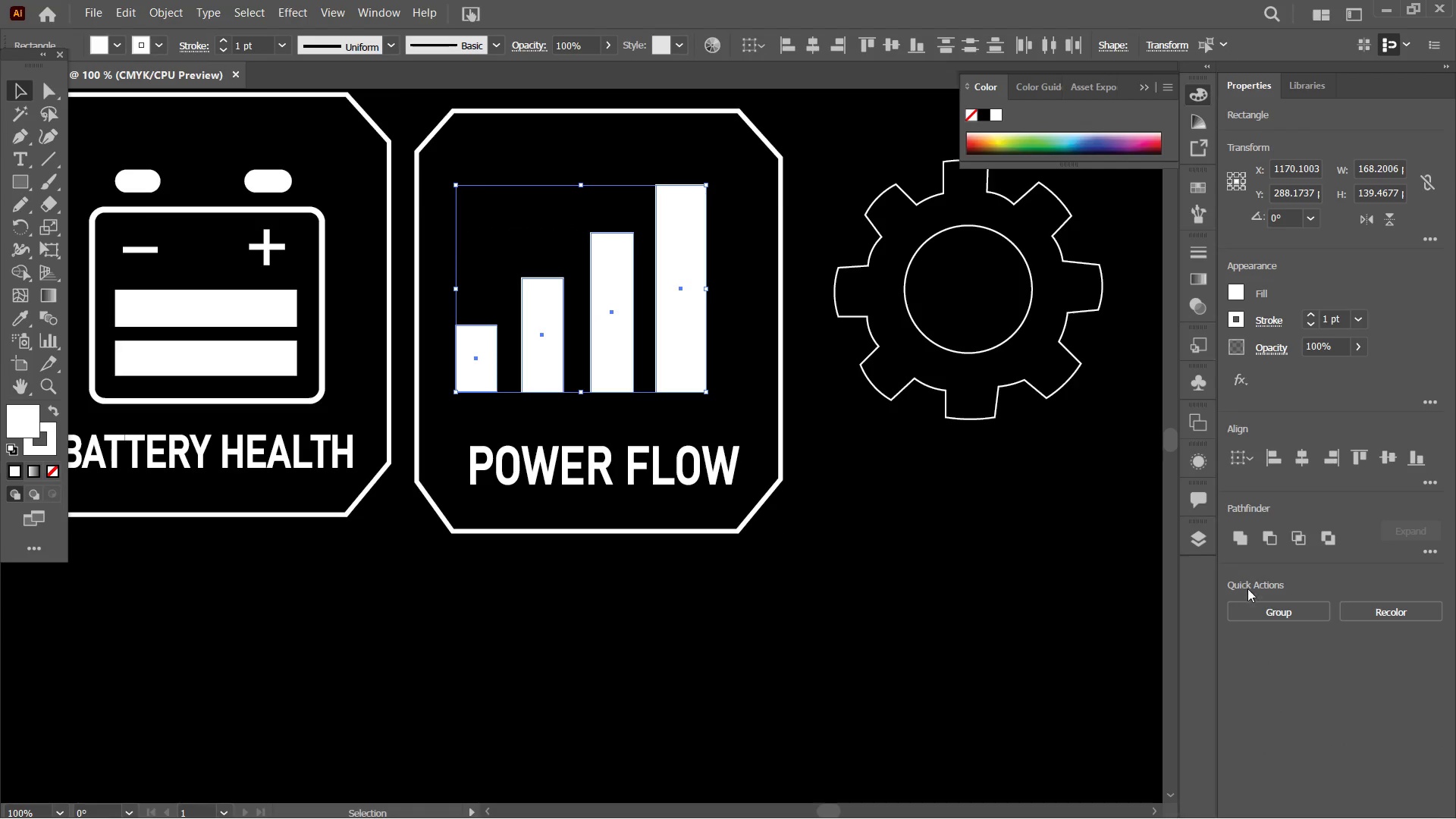 
left_click([1261, 608])
 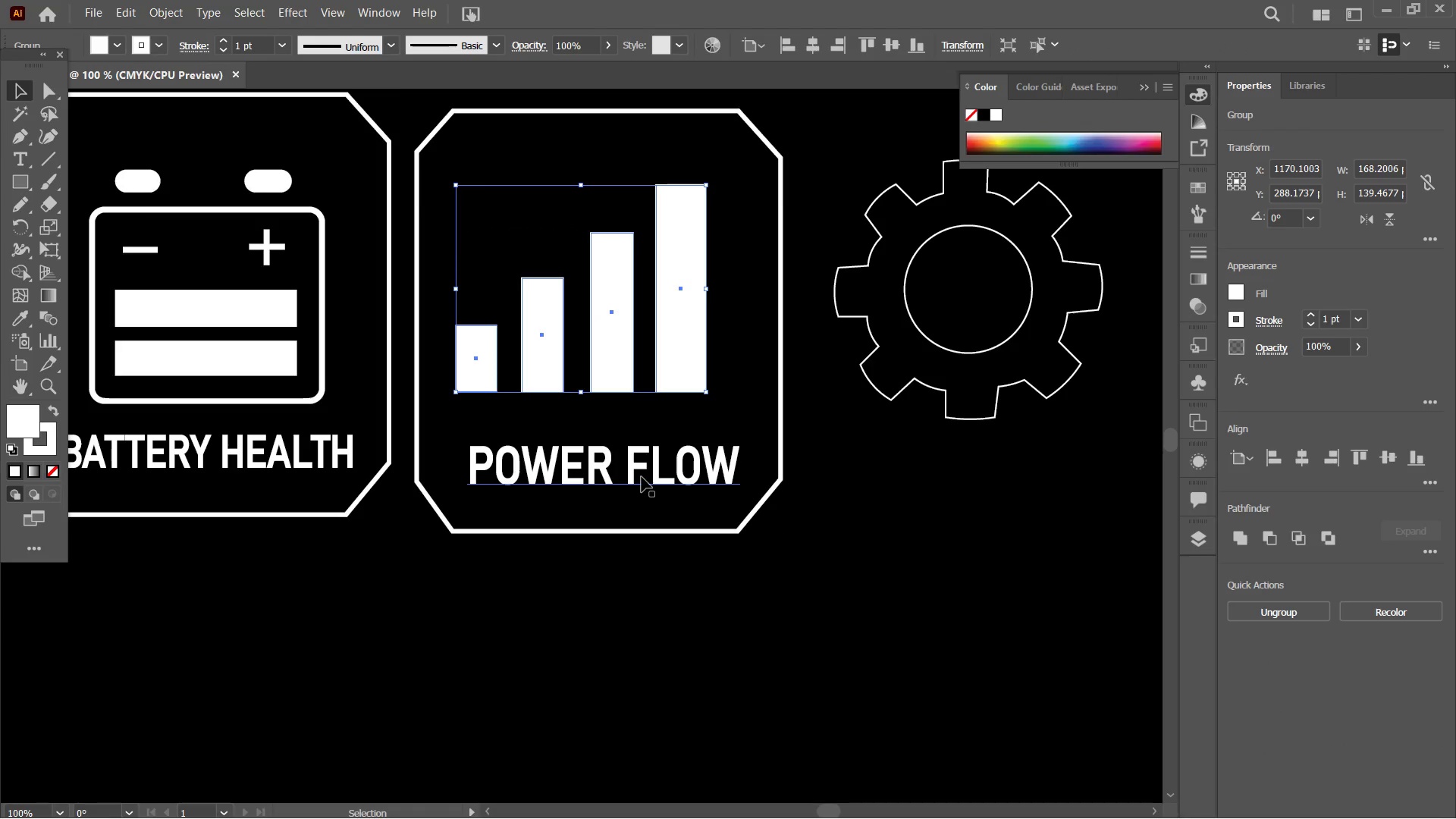 
double_click([642, 477])
 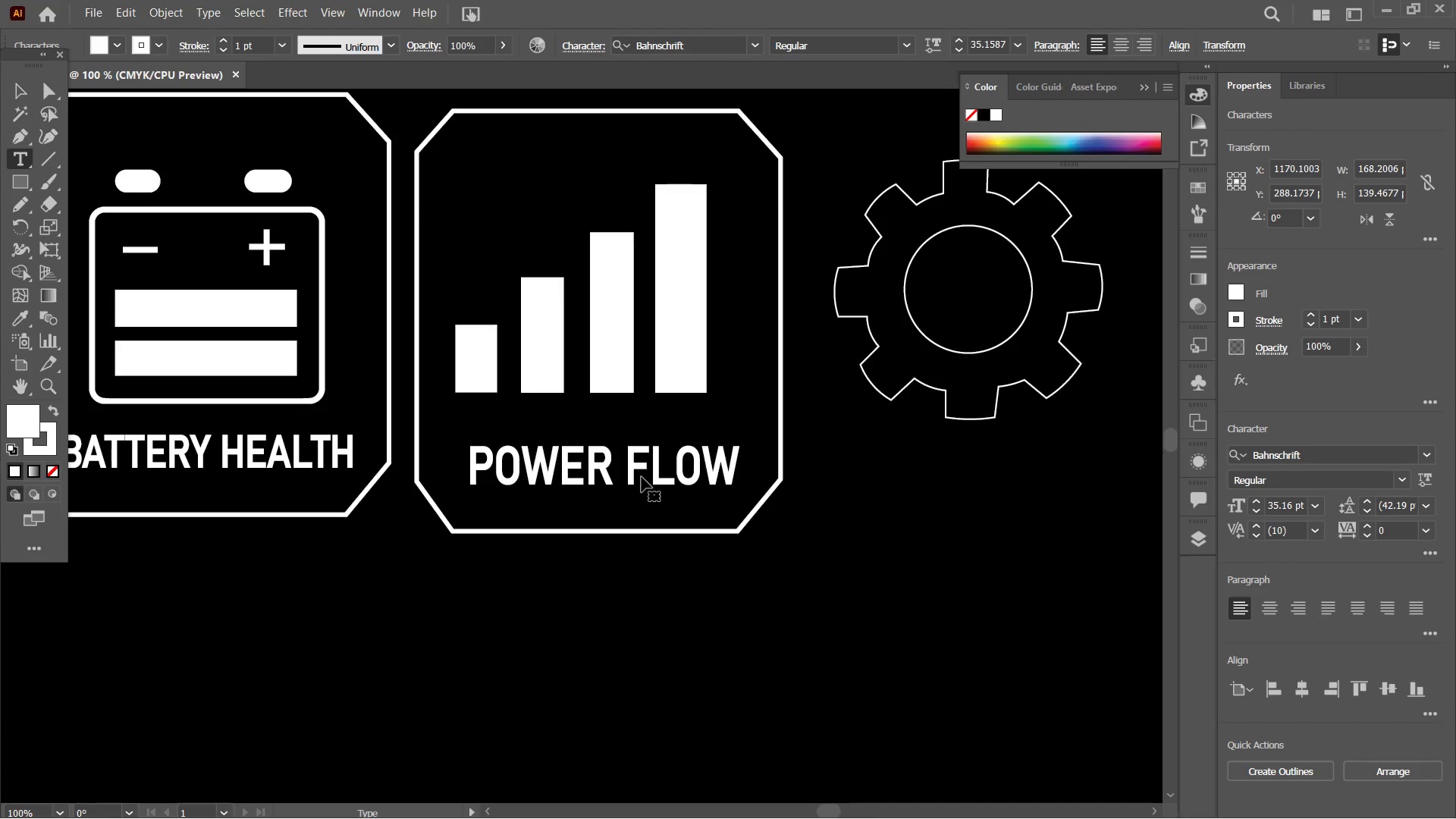 
triple_click([642, 477])
 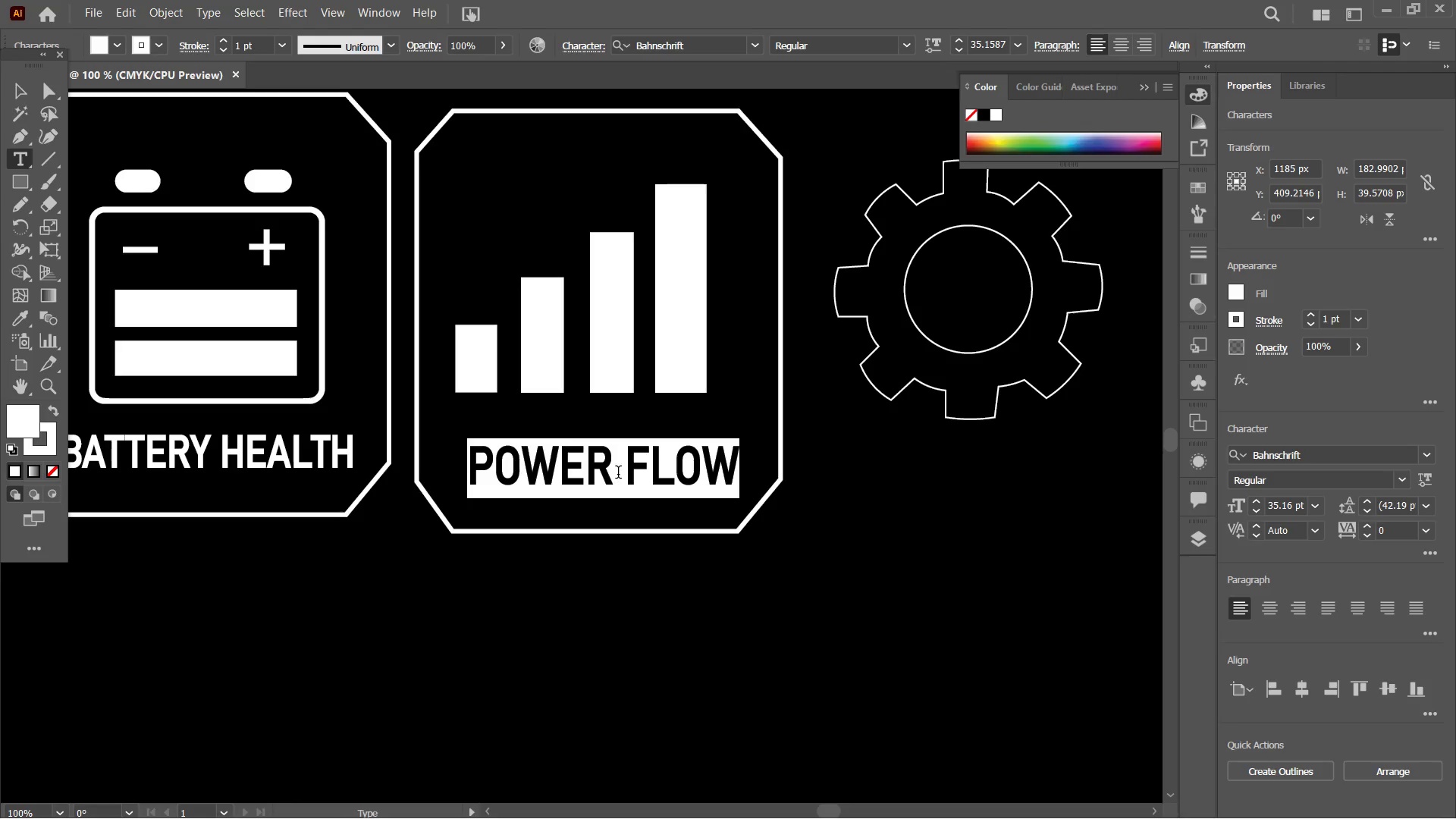 
type(SYSTEM USAGE)
 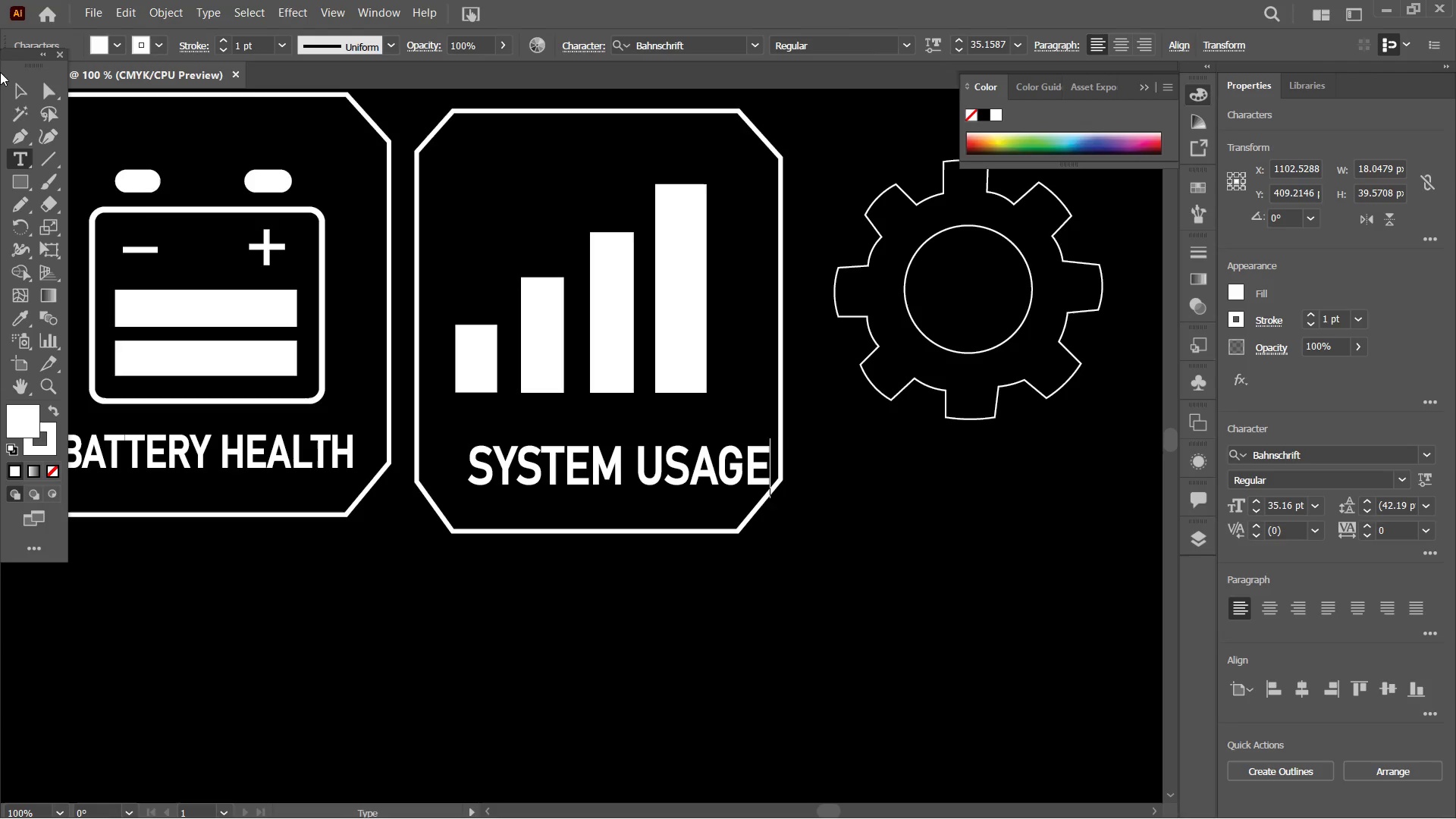 
left_click([17, 90])
 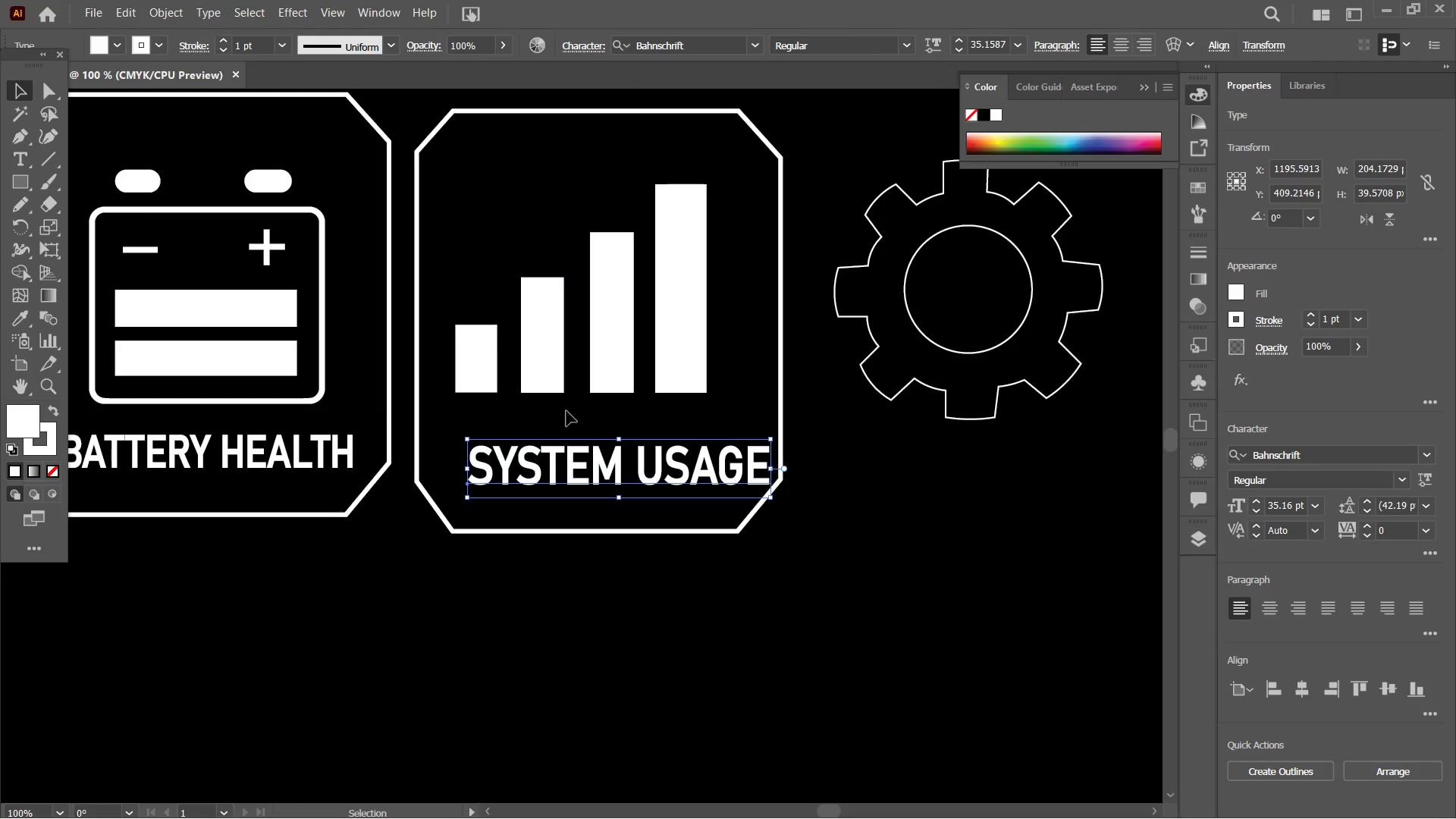 
hold_key(key=ShiftLeft, duration=2.12)
left_click([579, 377])
 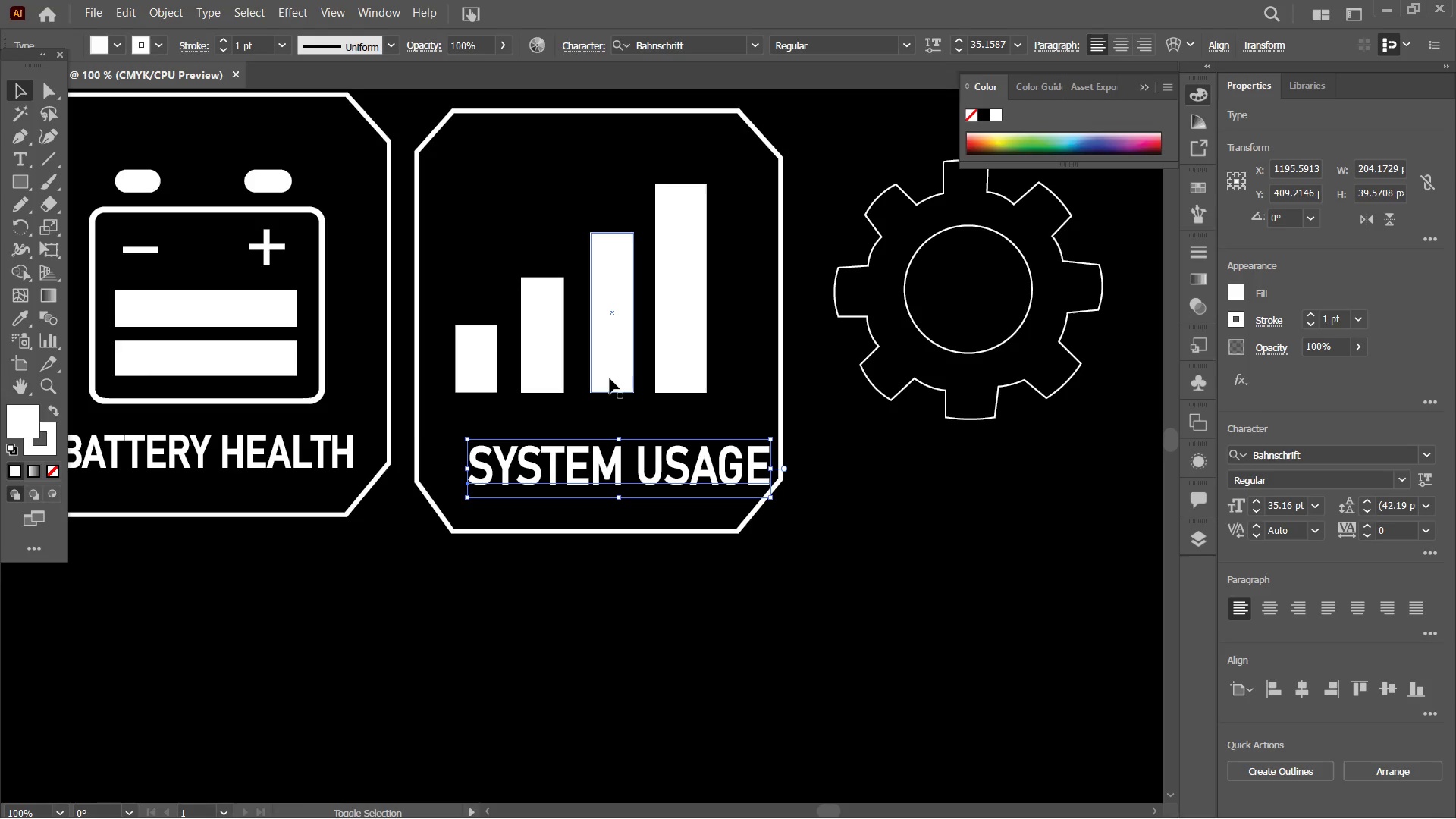 
double_click([610, 378])
 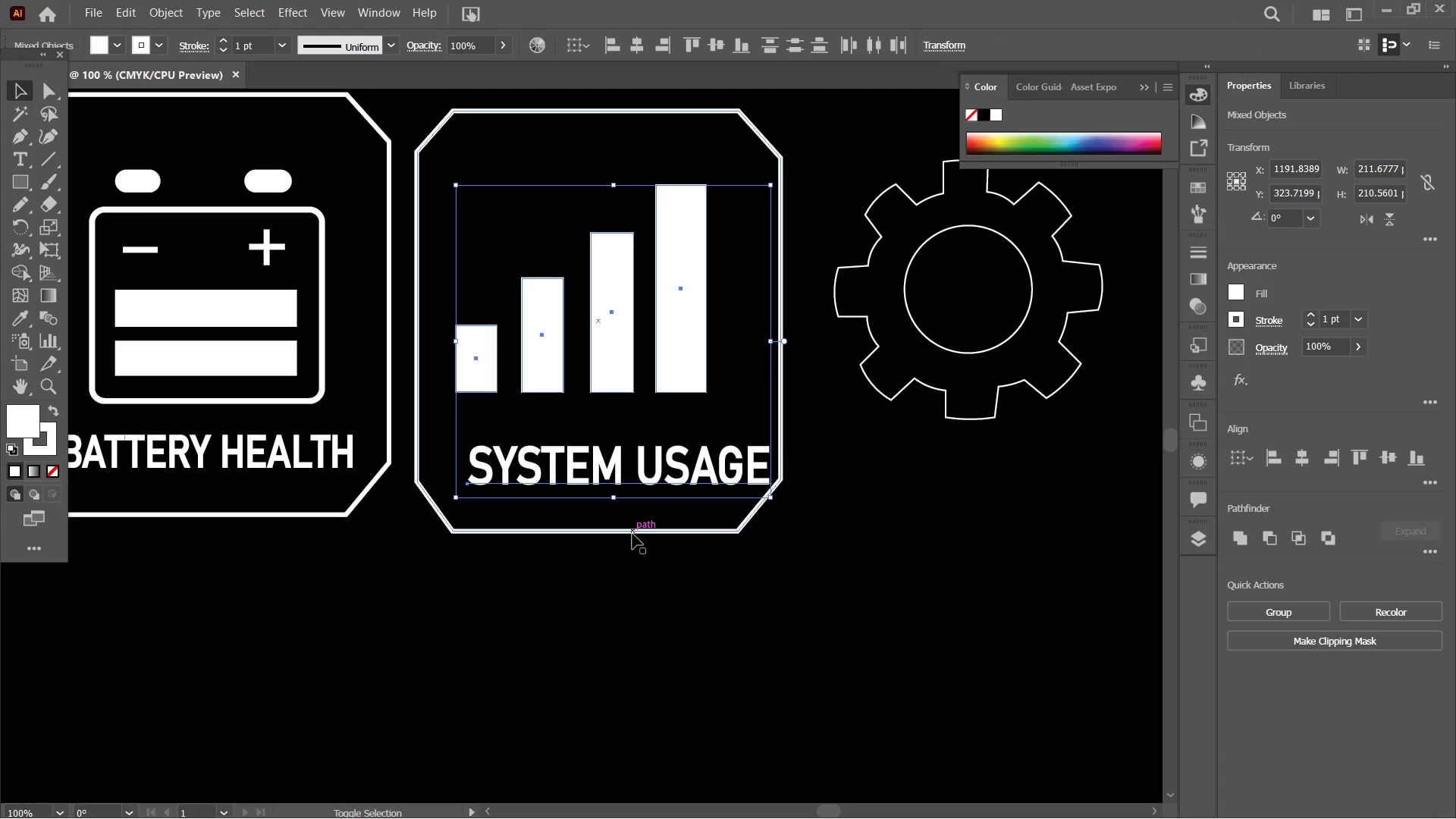 
left_click([632, 534])
 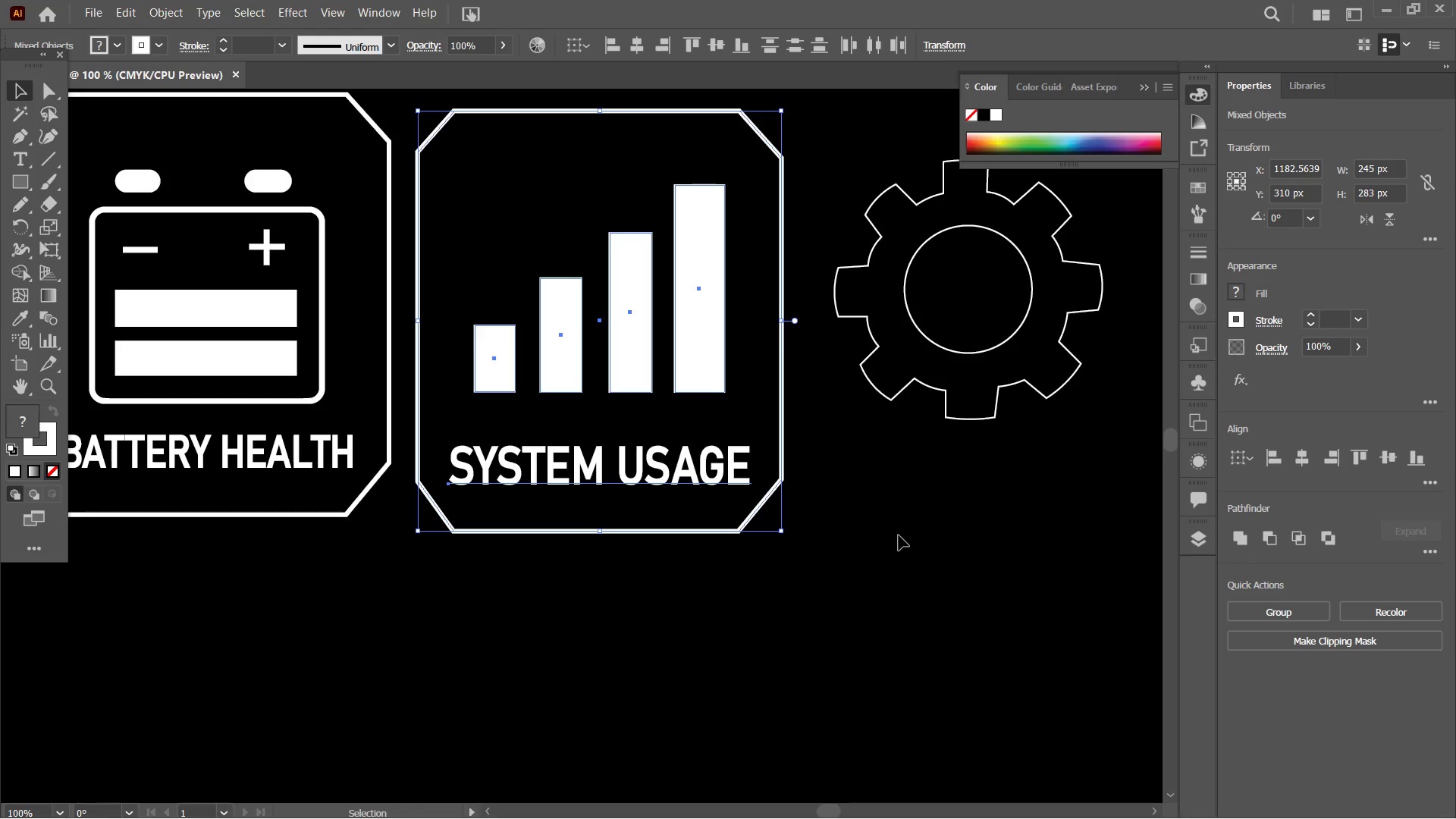 
wait(30.22)
 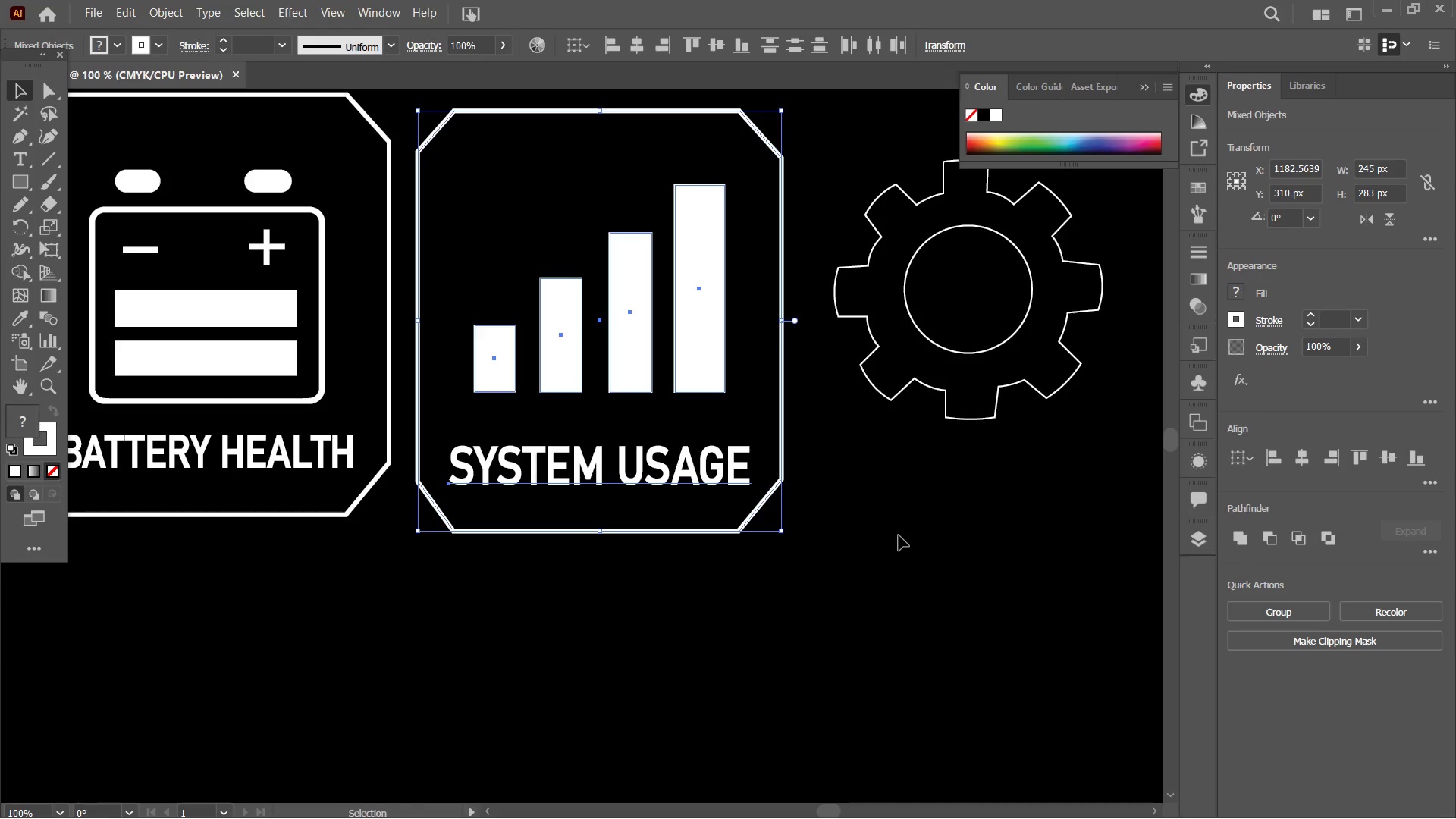 
hold_key(key=Space, duration=0.78)
 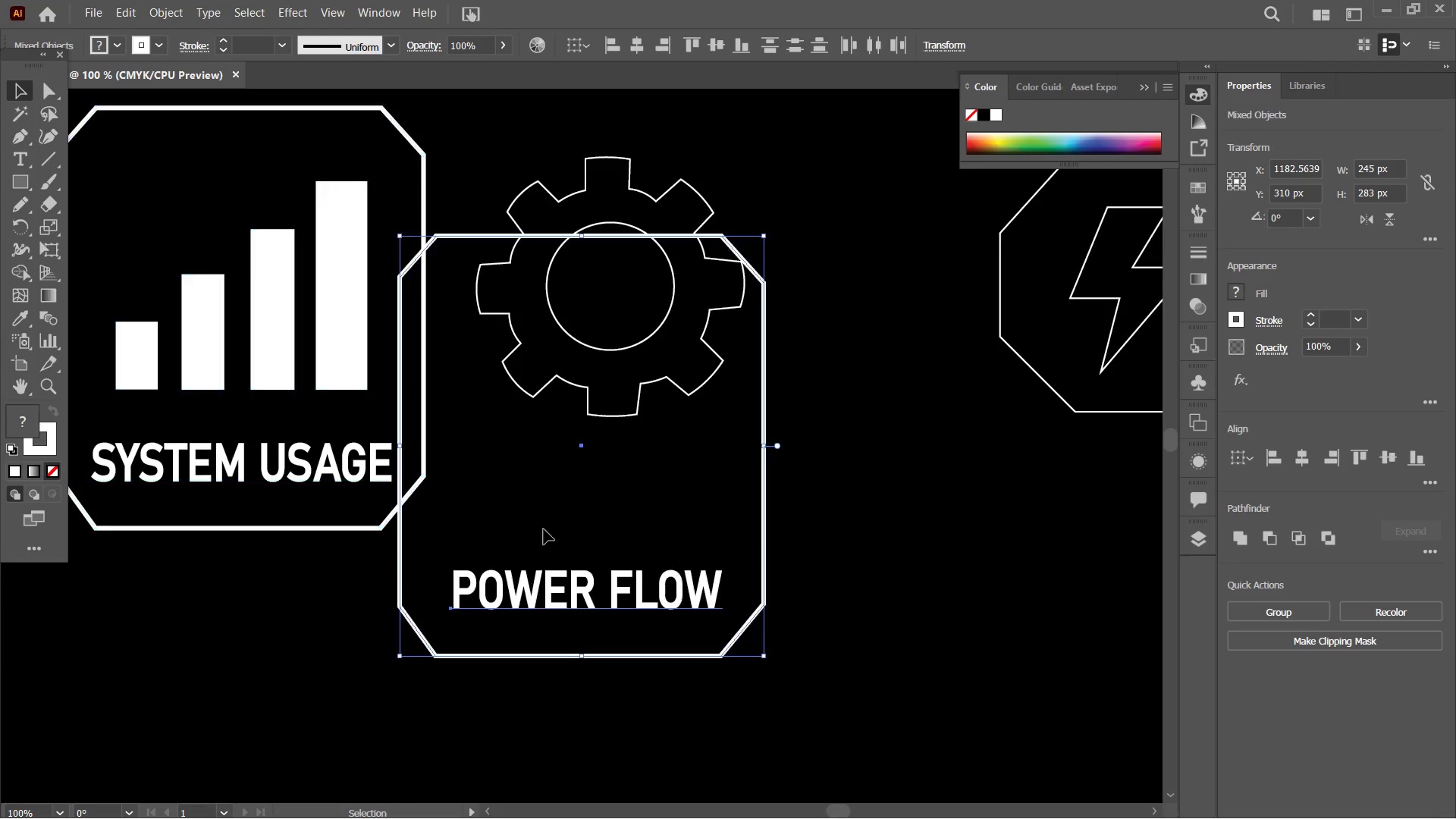 
left_click_drag(start_coordinate=[889, 542], to_coordinate=[531, 538])
 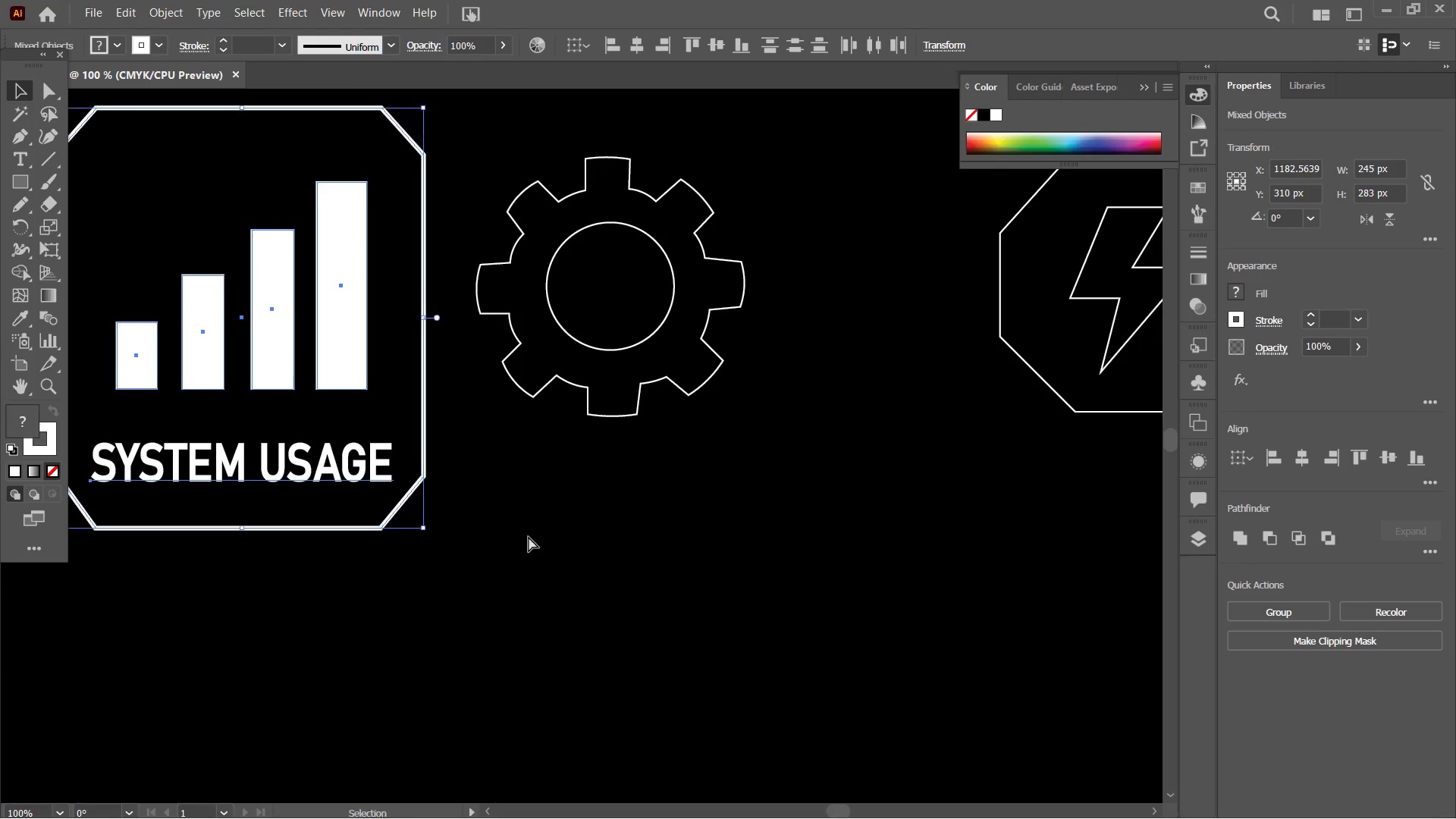 
key(Control+V)
 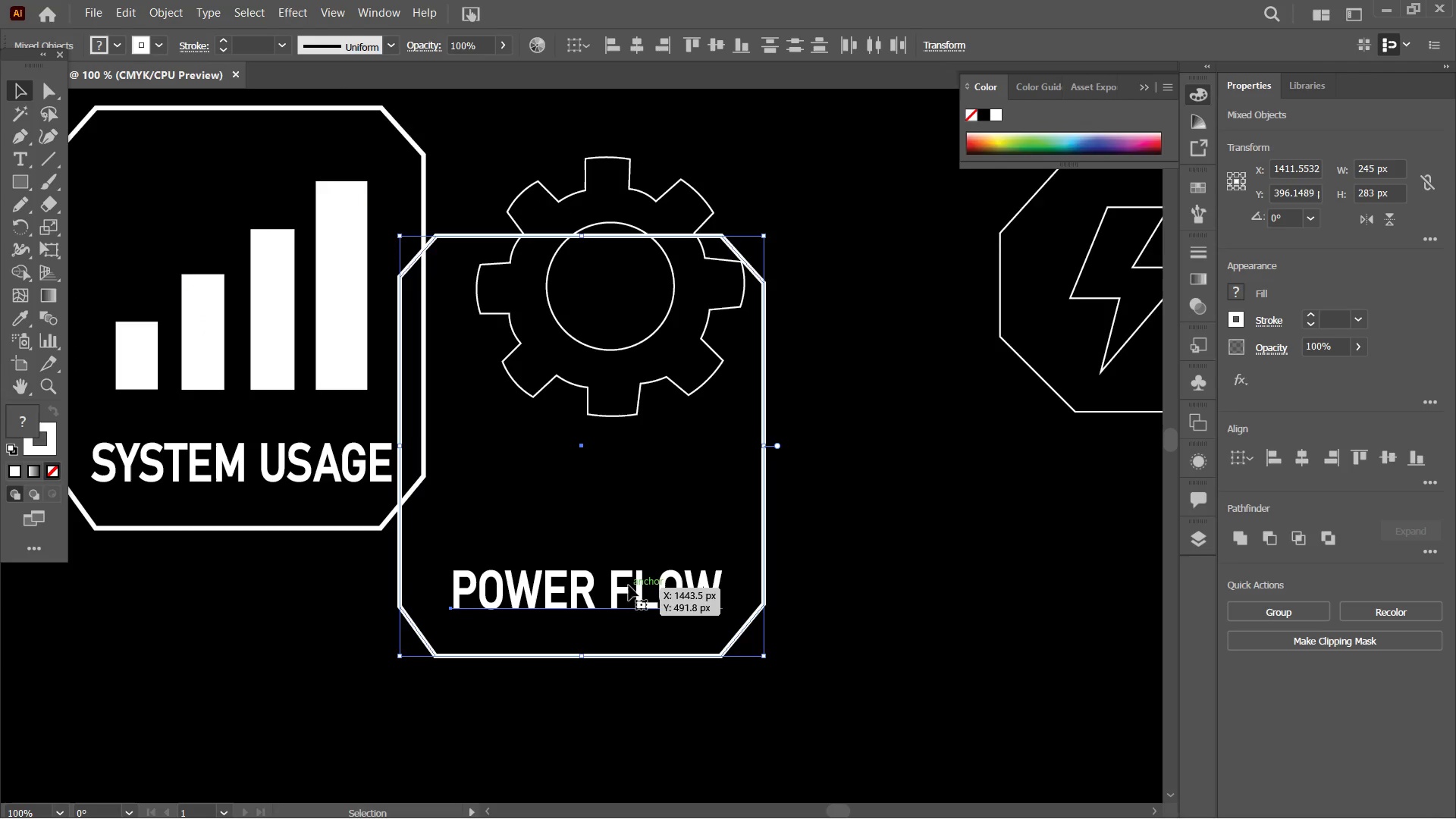 
left_click_drag(start_coordinate=[623, 593], to_coordinate=[668, 466])
 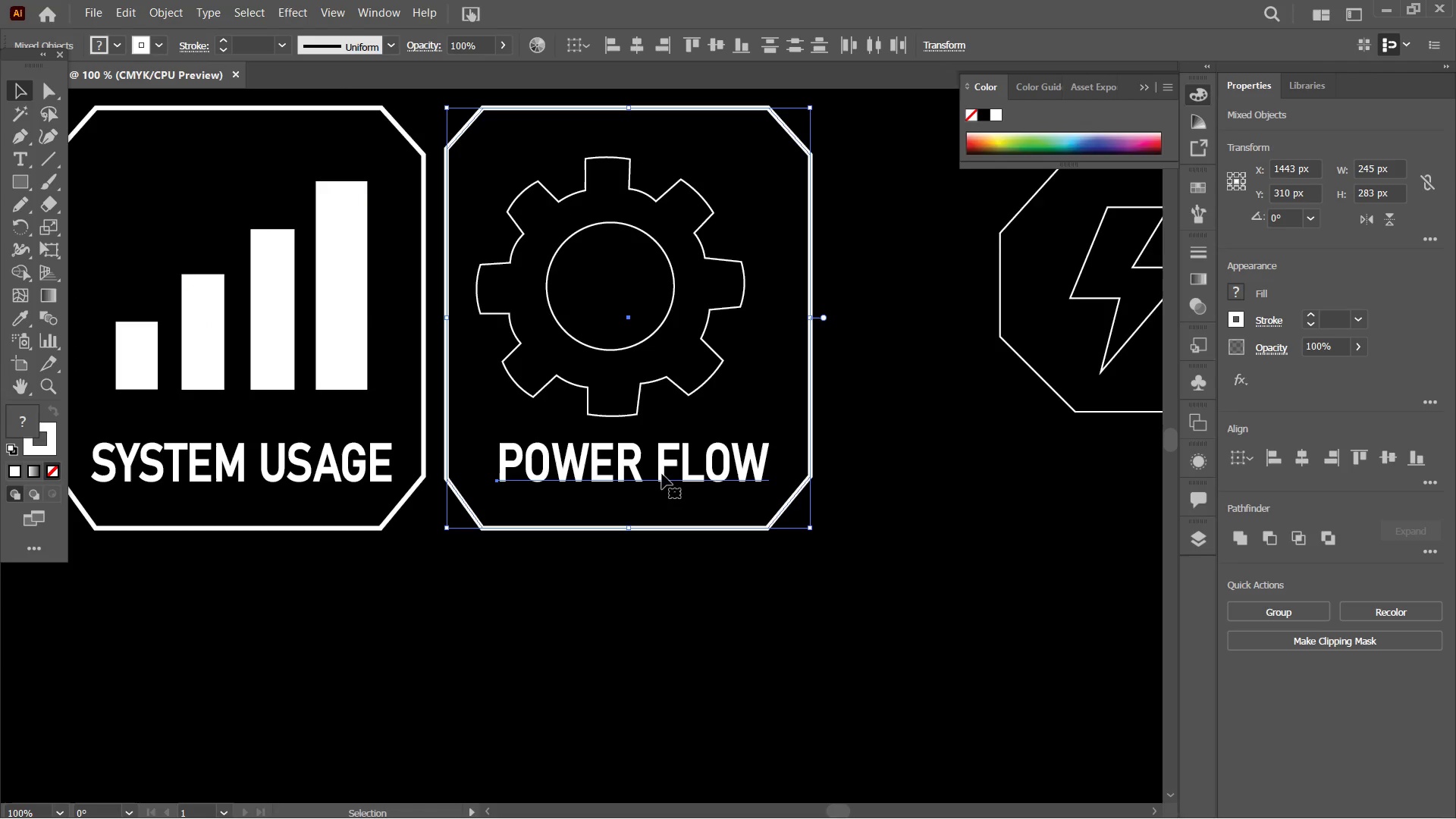 
left_click_drag(start_coordinate=[662, 474], to_coordinate=[695, 477])
 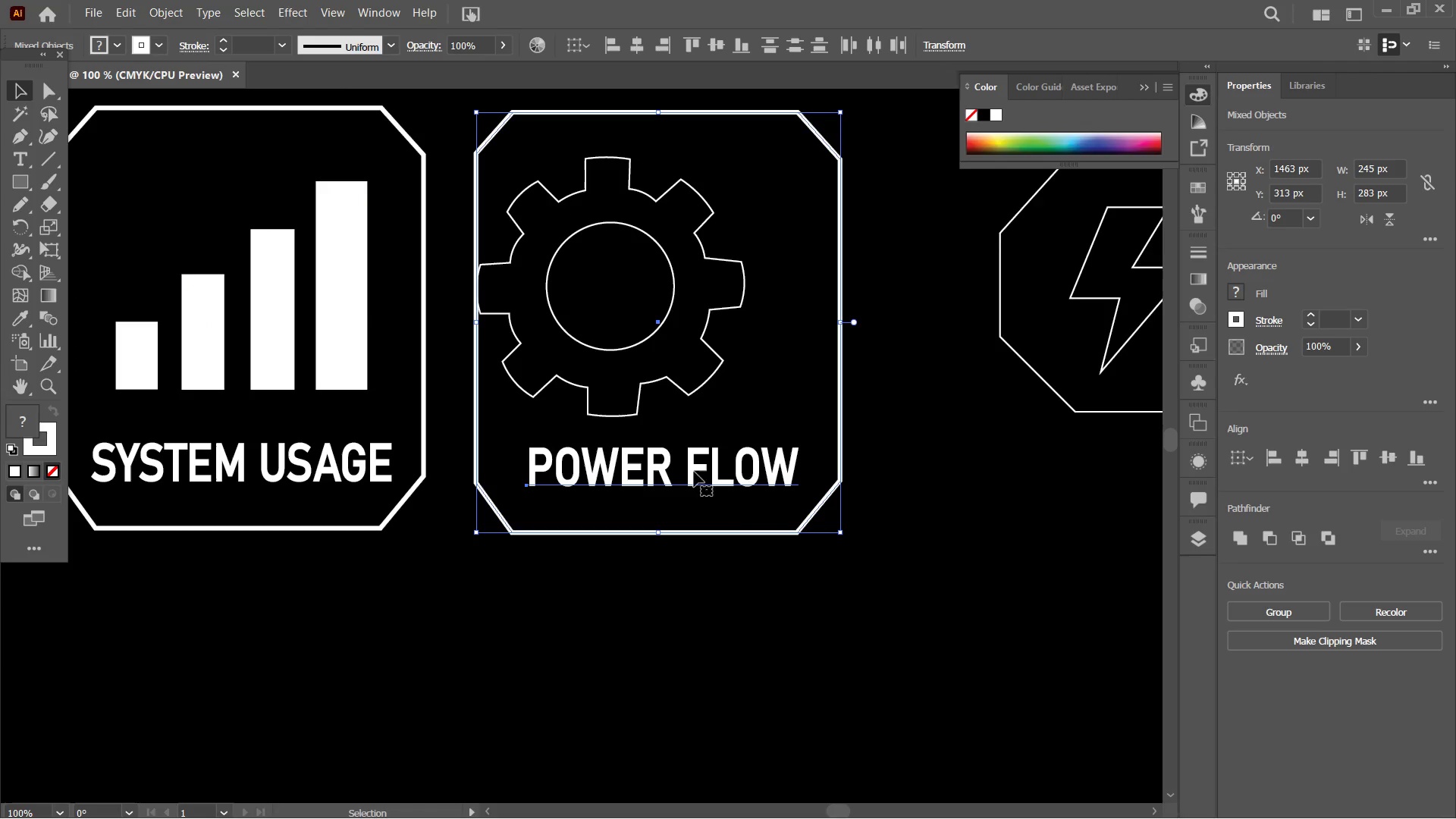 
double_click([626, 484])
 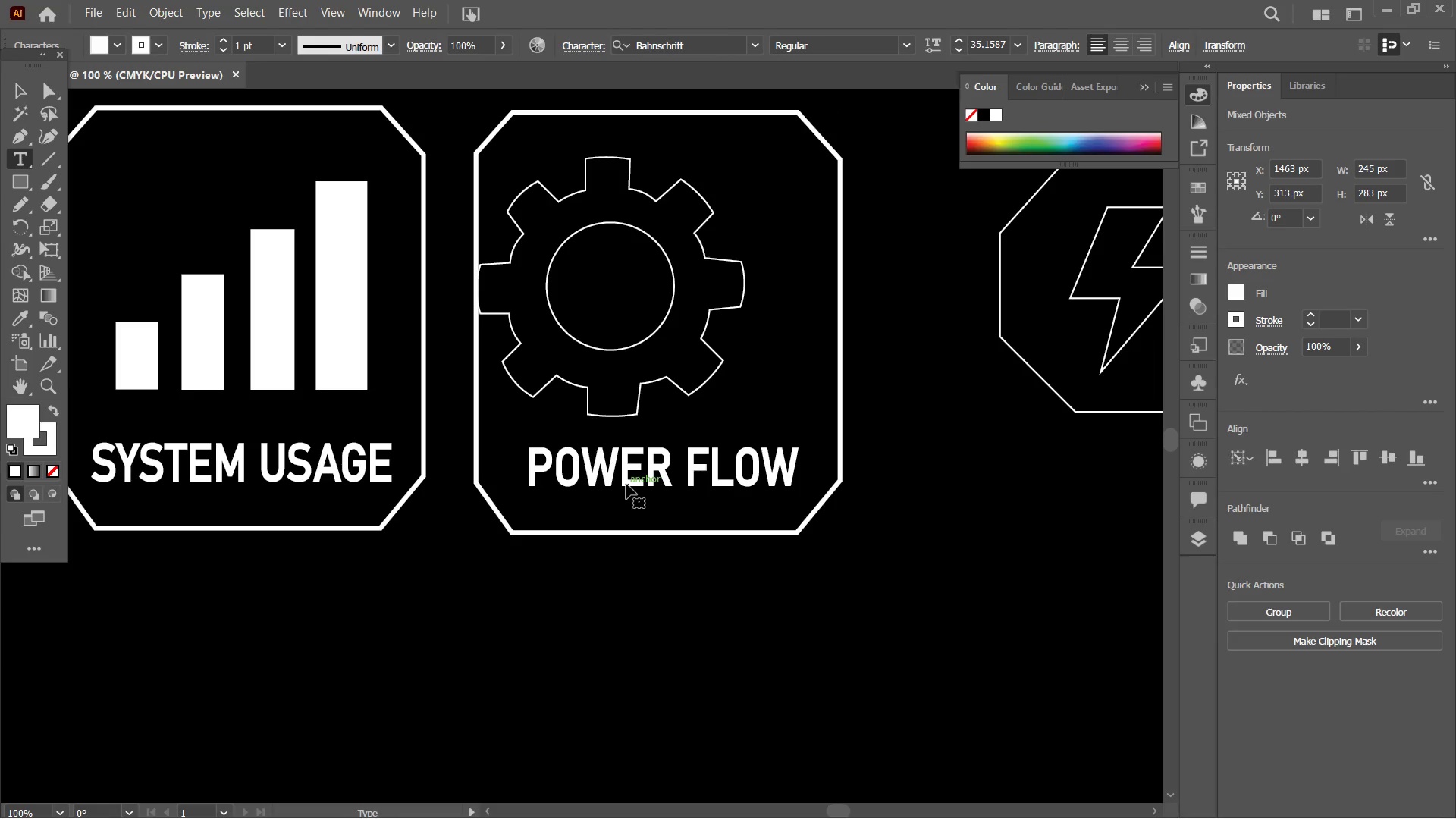 
triple_click([626, 484])
 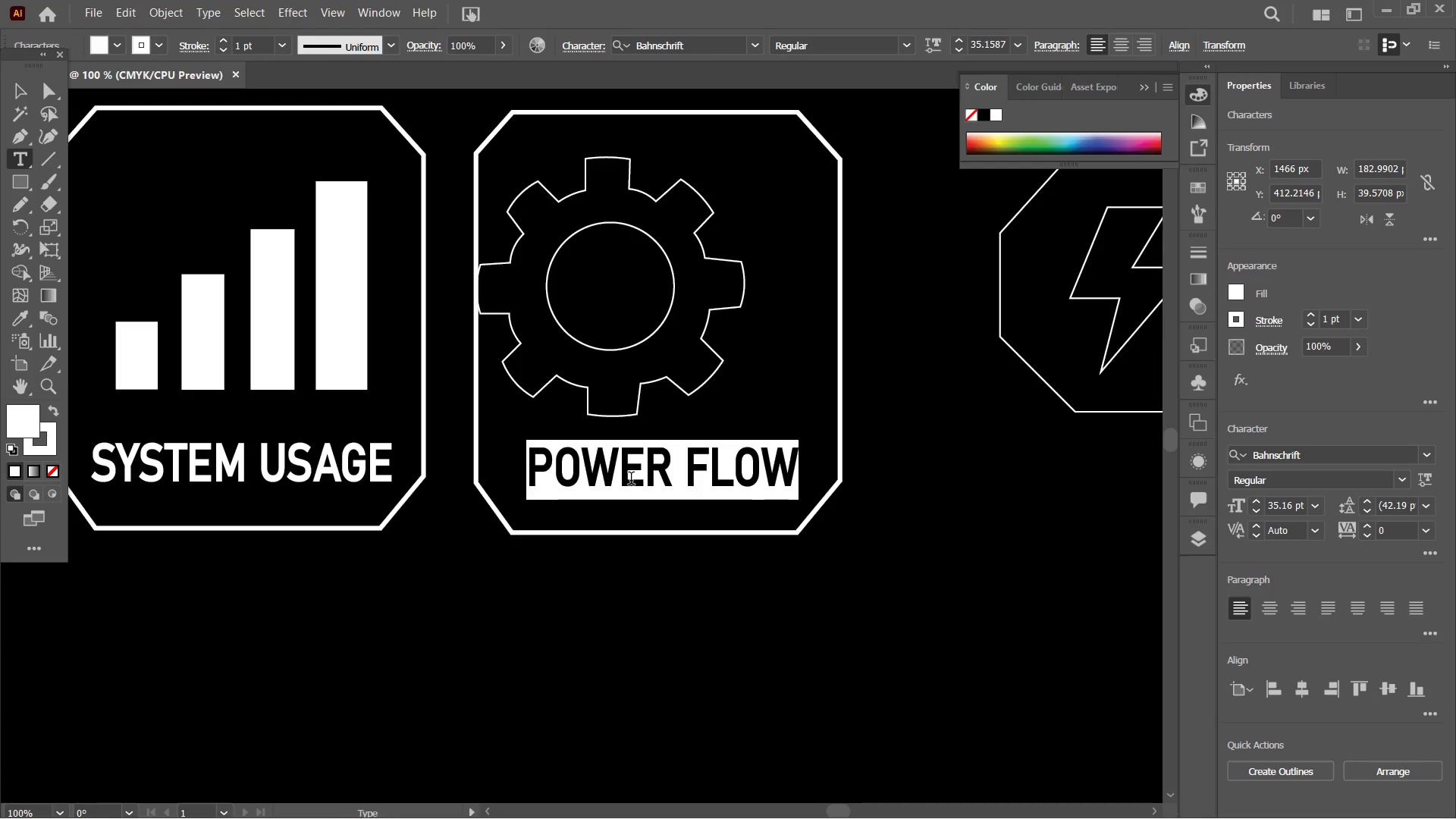 
type(SETTINGS)
 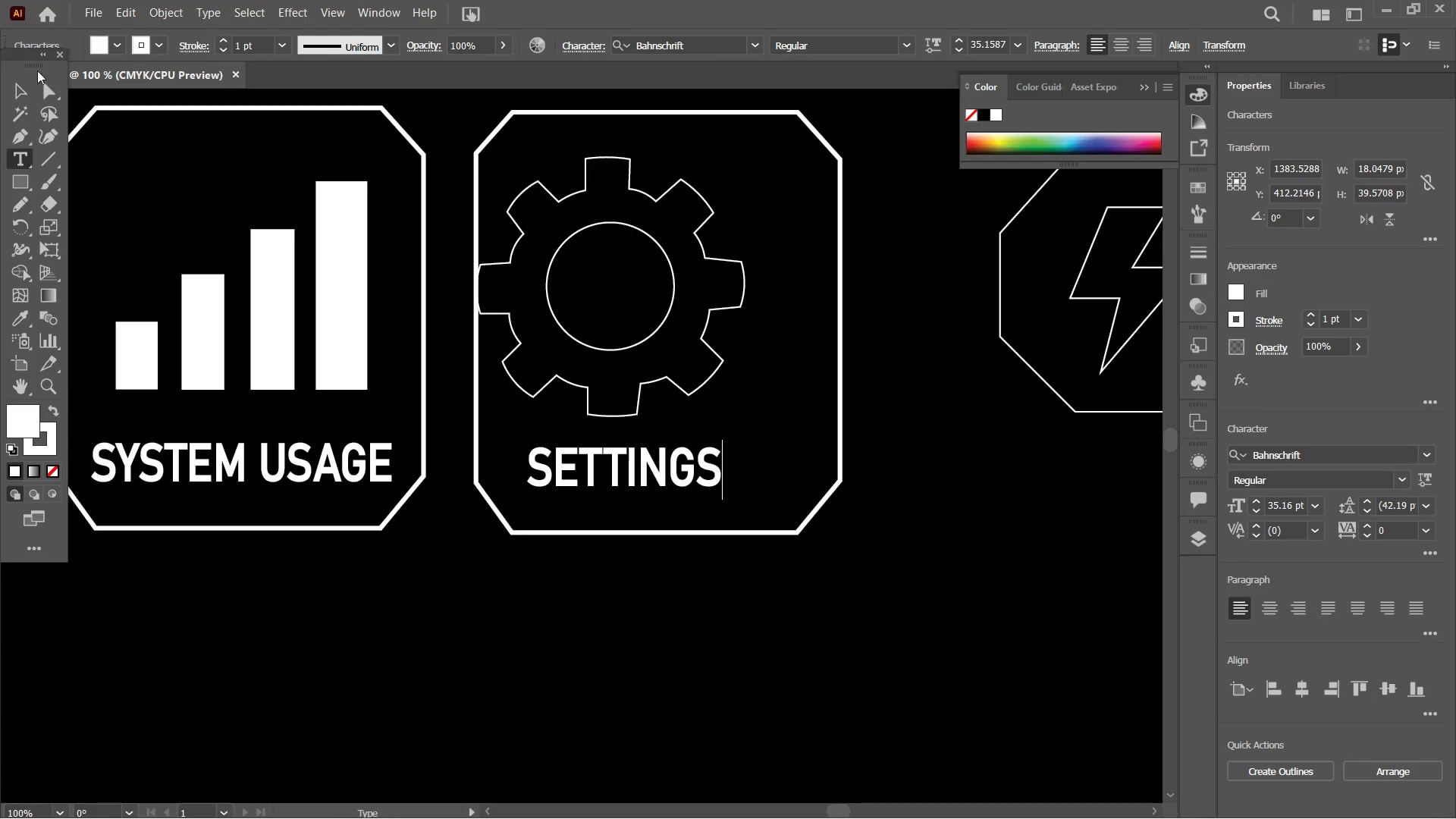 
left_click([27, 82])
 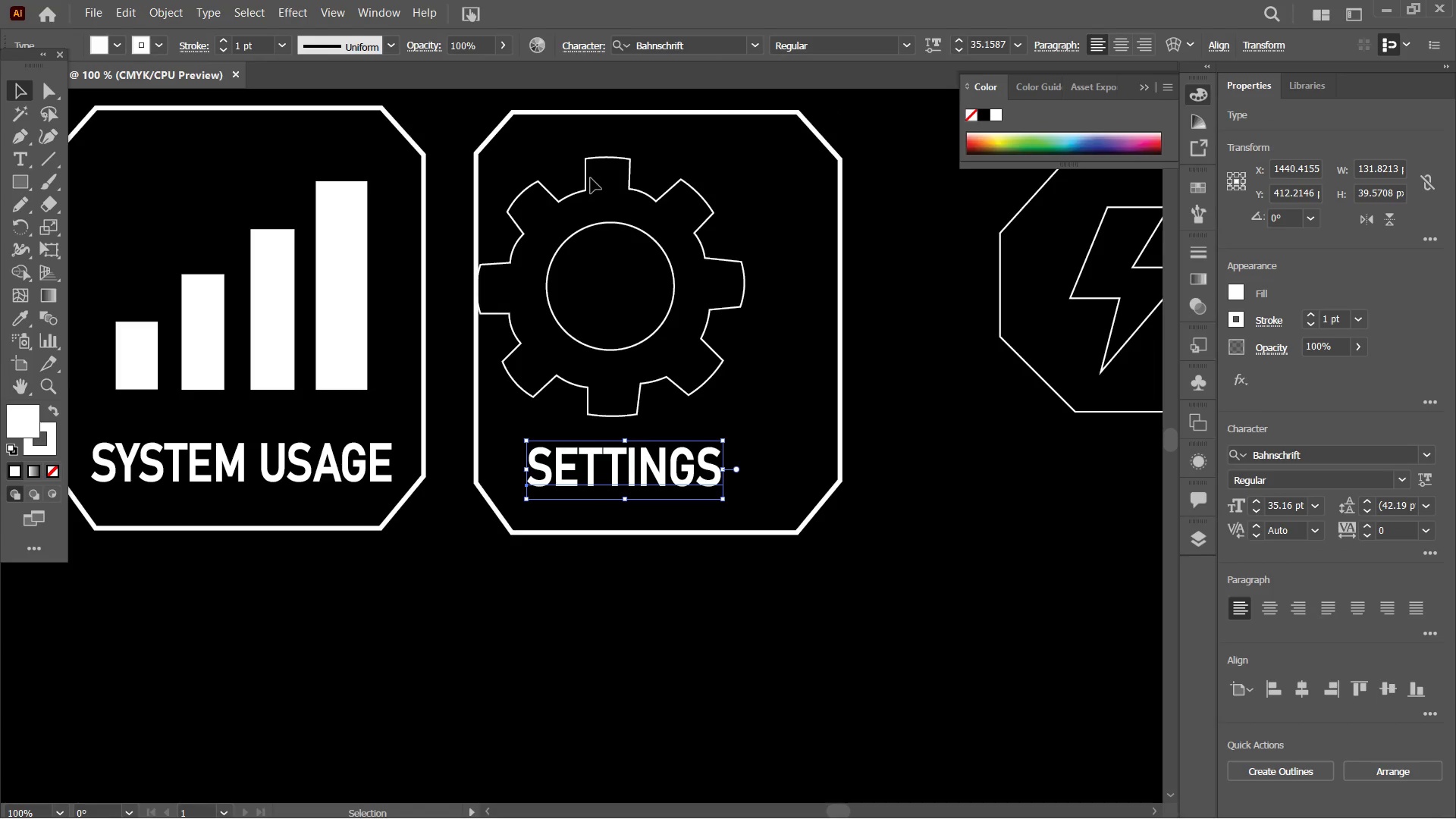 
left_click([587, 183])
 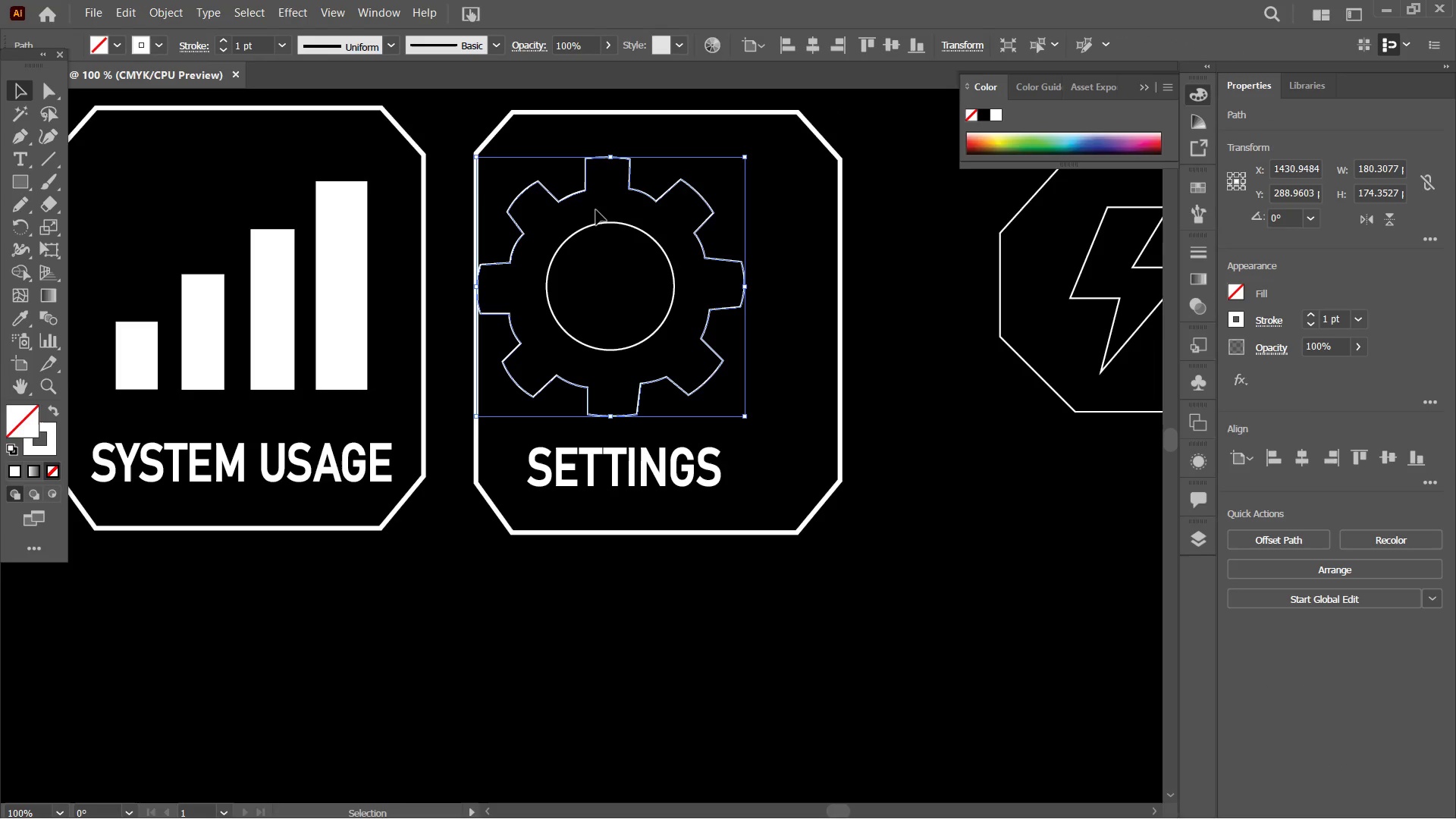 
hold_key(key=ShiftLeft, duration=1.08)
left_click([598, 225])
 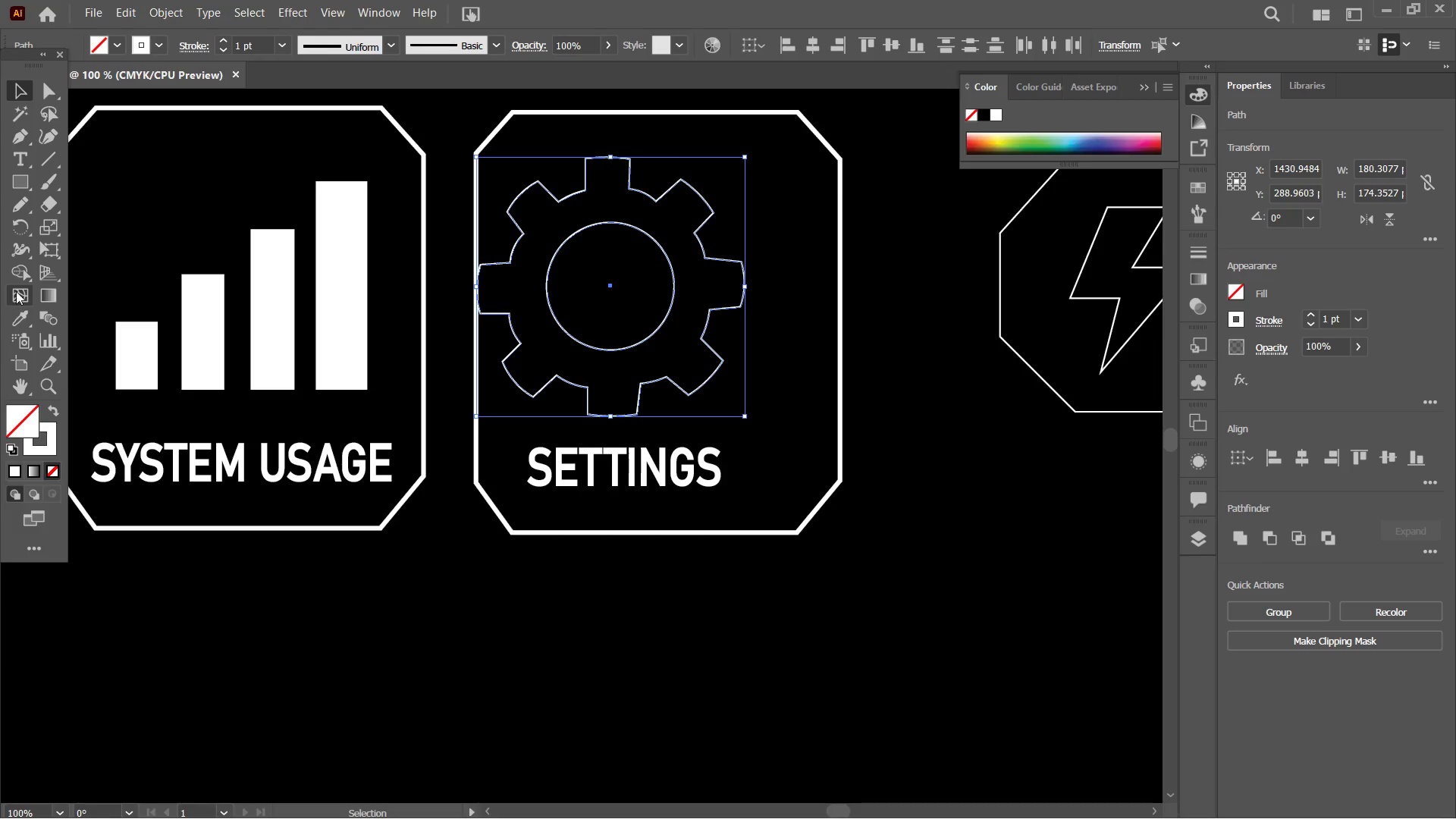 
left_click([29, 275])
 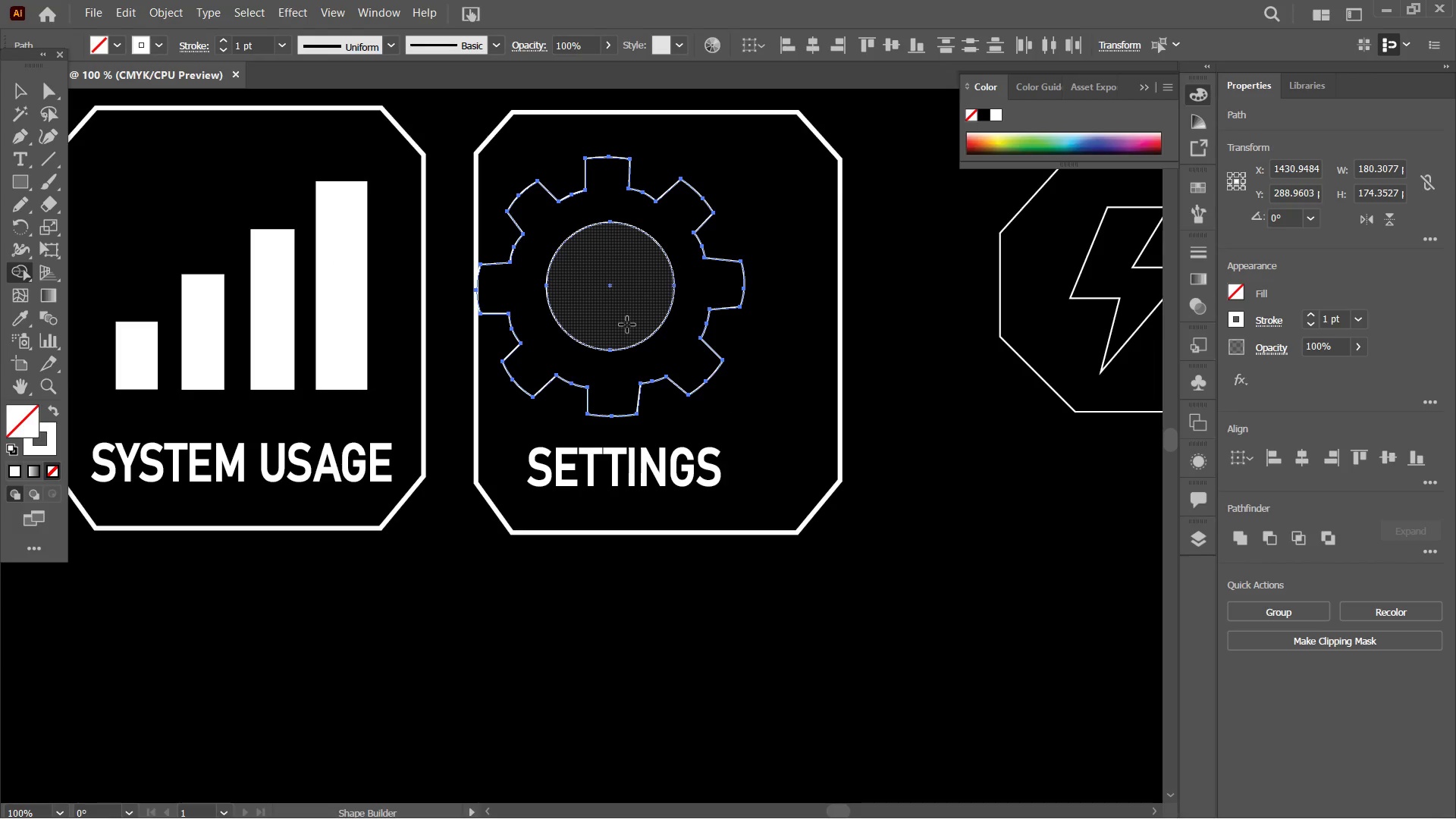 
hold_key(key=AltLeft, duration=0.64)
left_click([627, 325])
 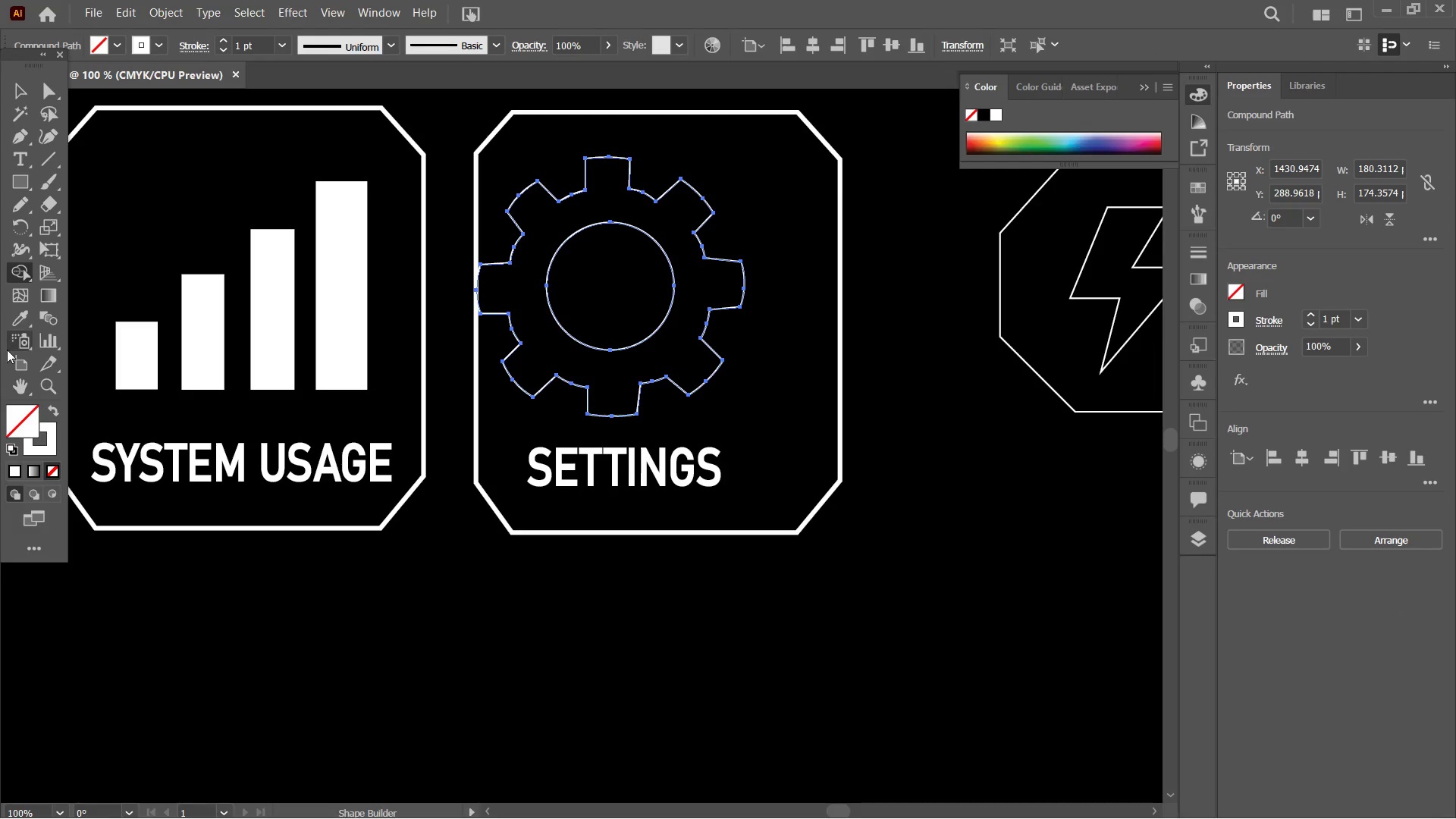 
left_click([20, 319])
 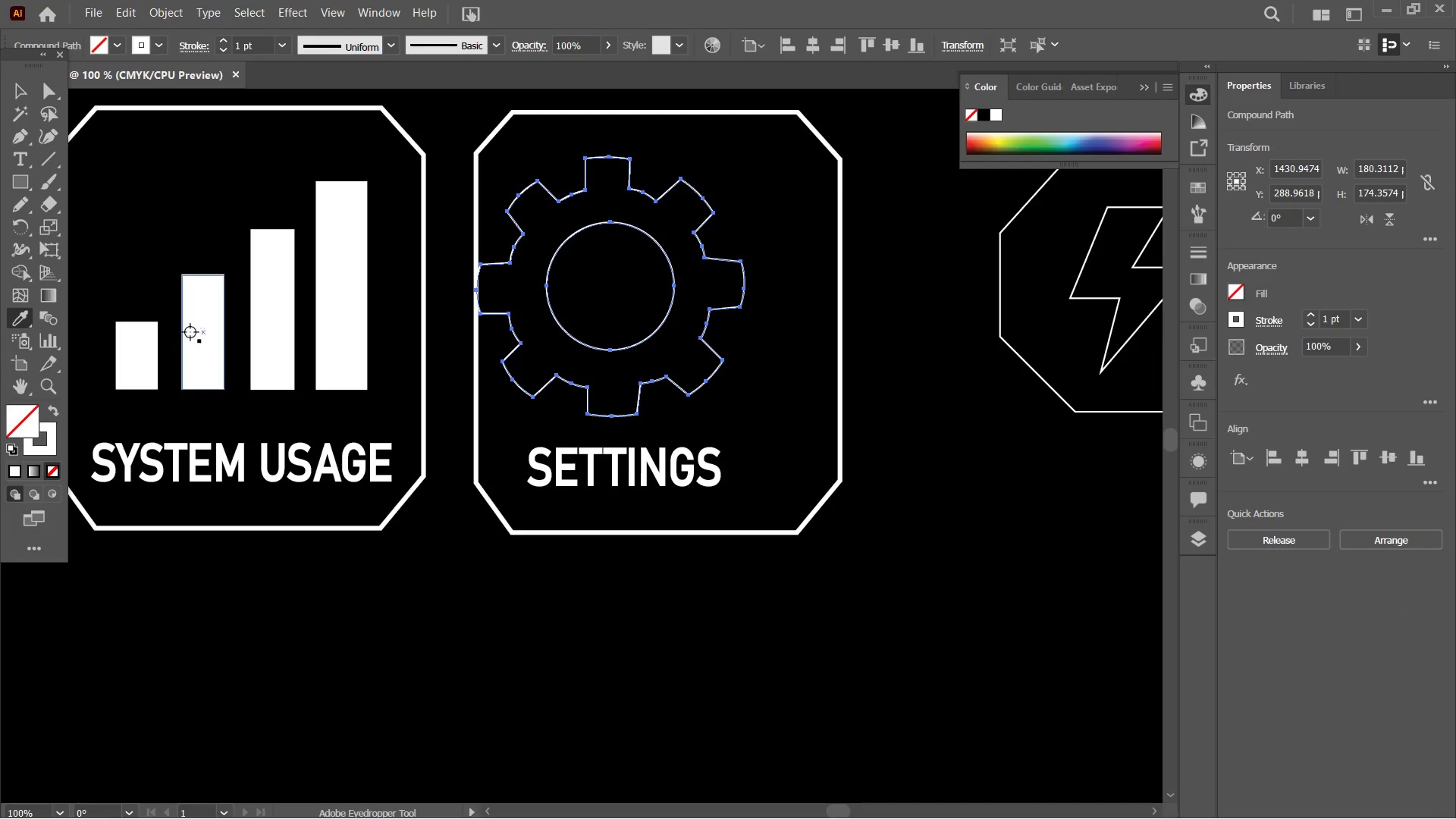 
double_click([200, 331])
 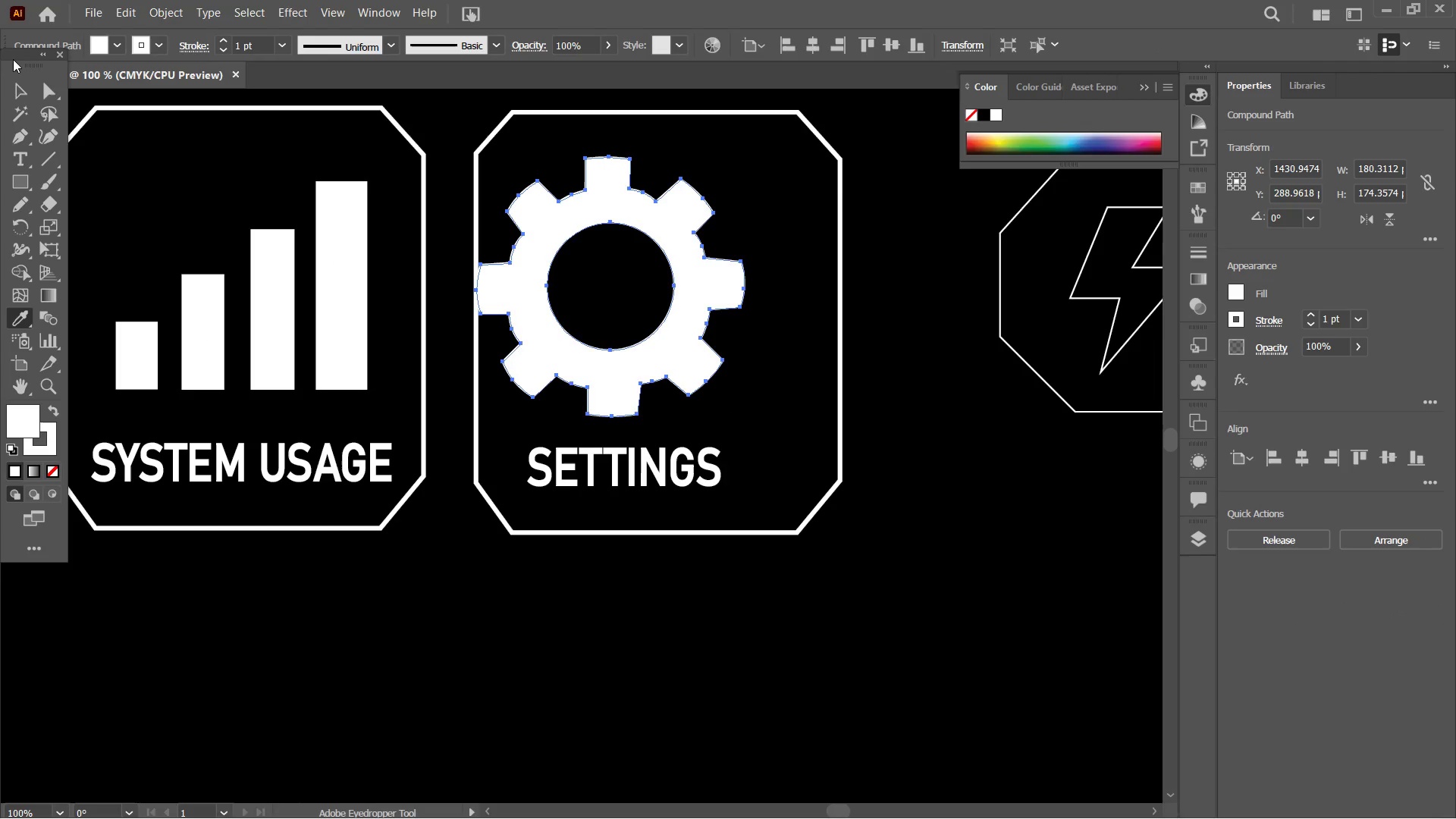 
left_click([8, 86])
 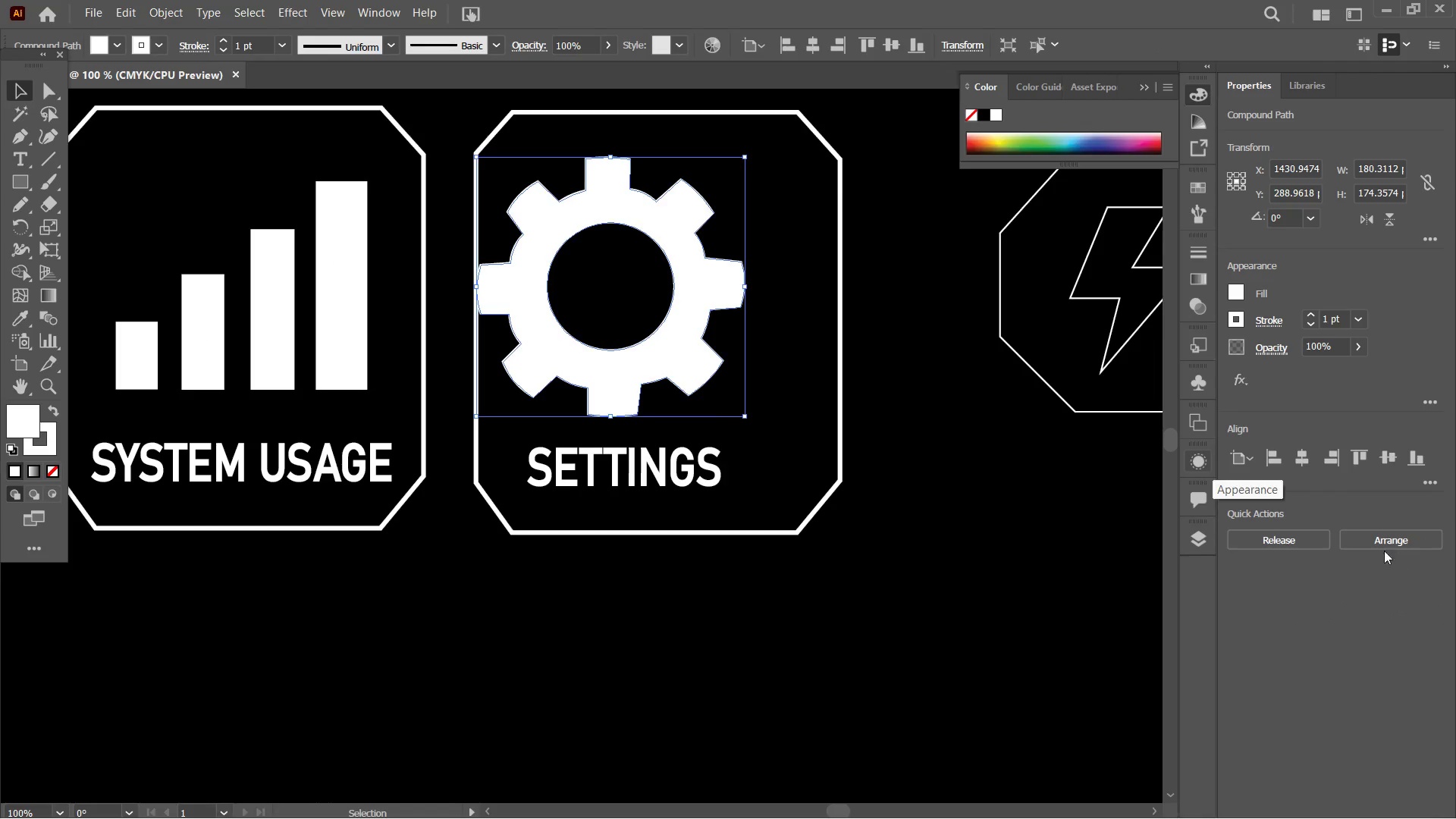 
hold_key(key=ShiftLeft, duration=1.84)
left_click([635, 472])
 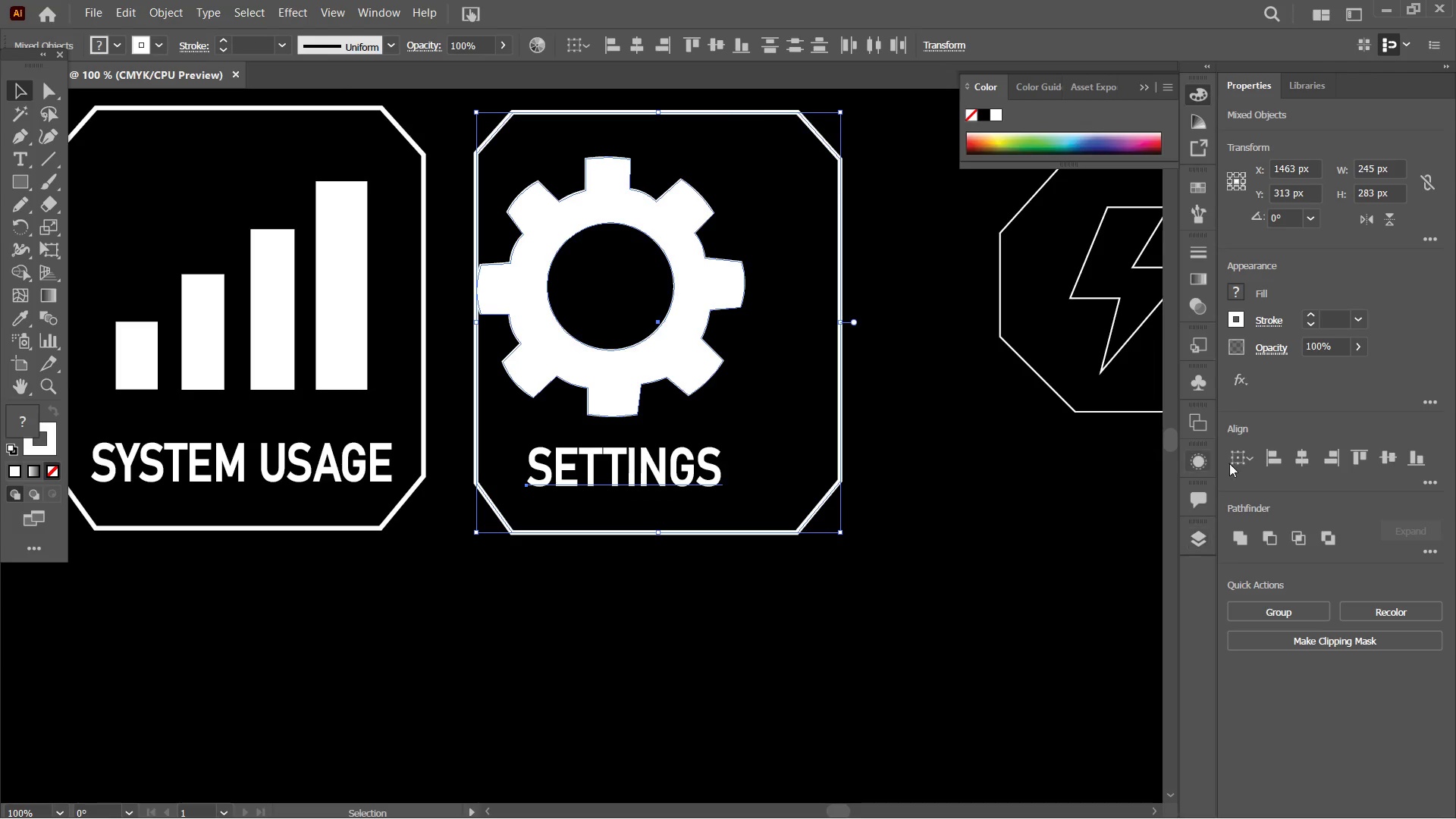 
left_click([1301, 460])
 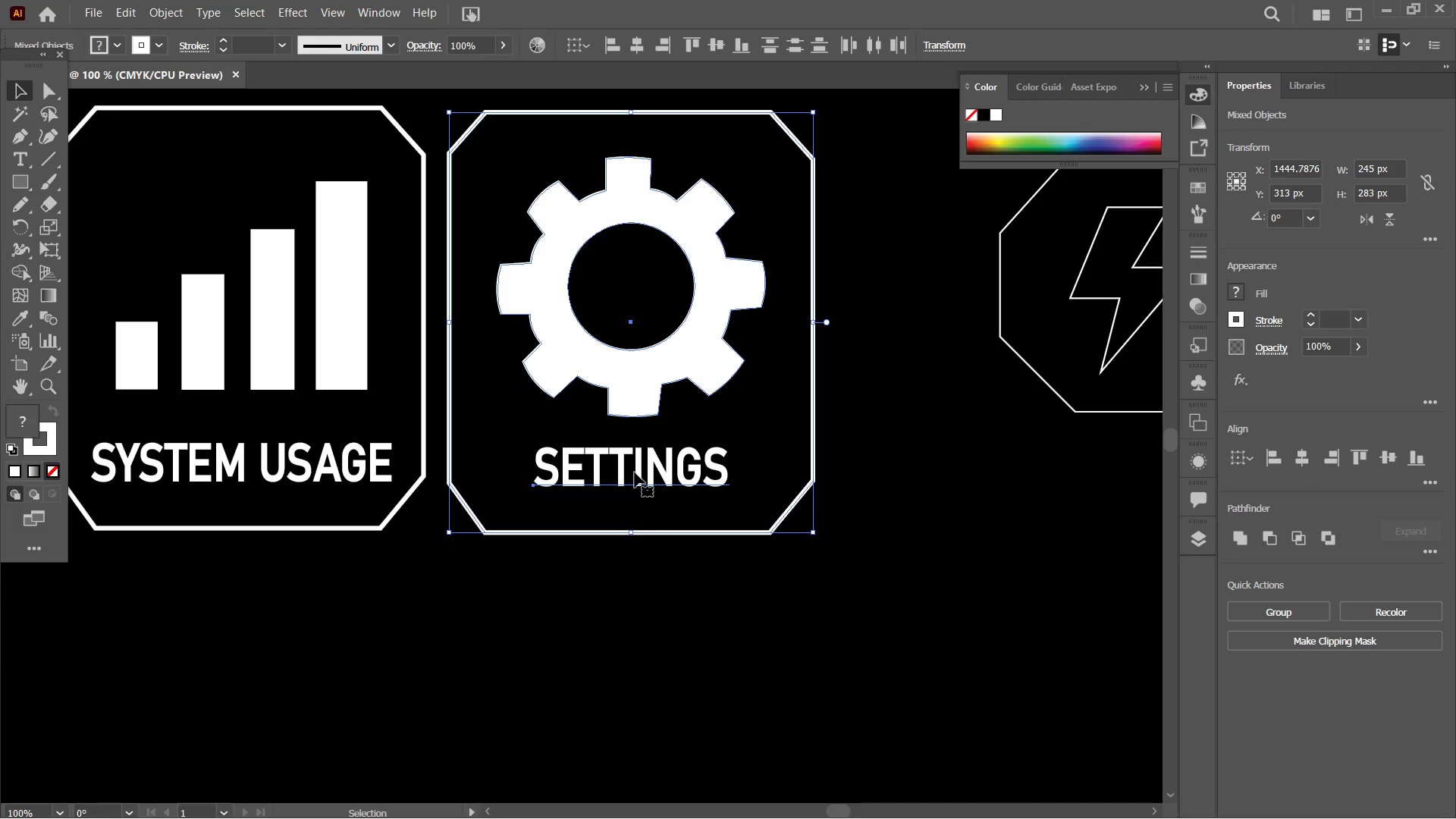 
left_click_drag(start_coordinate=[638, 473], to_coordinate=[730, 475])
 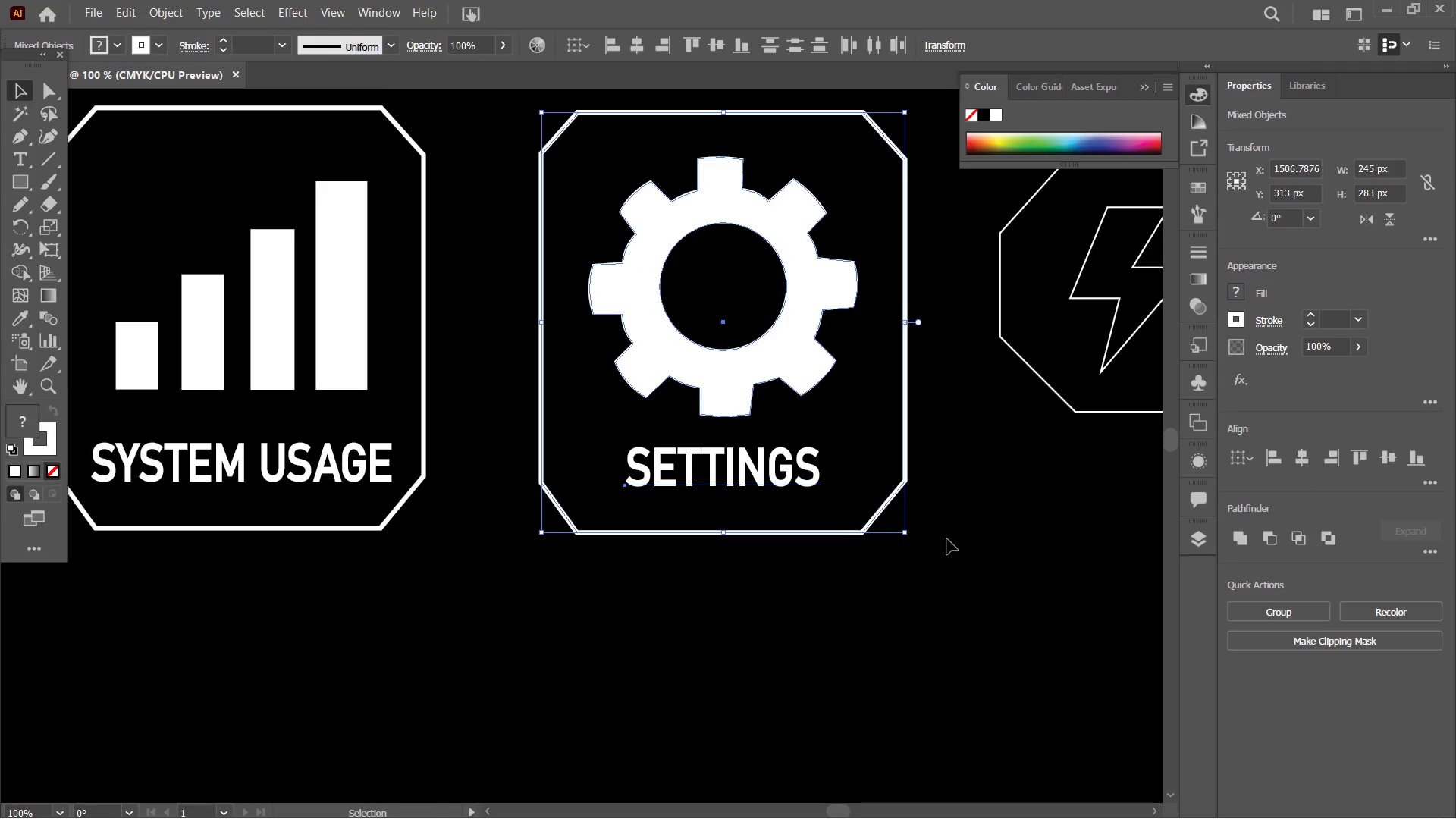 
hold_key(key=Space, duration=0.8)
 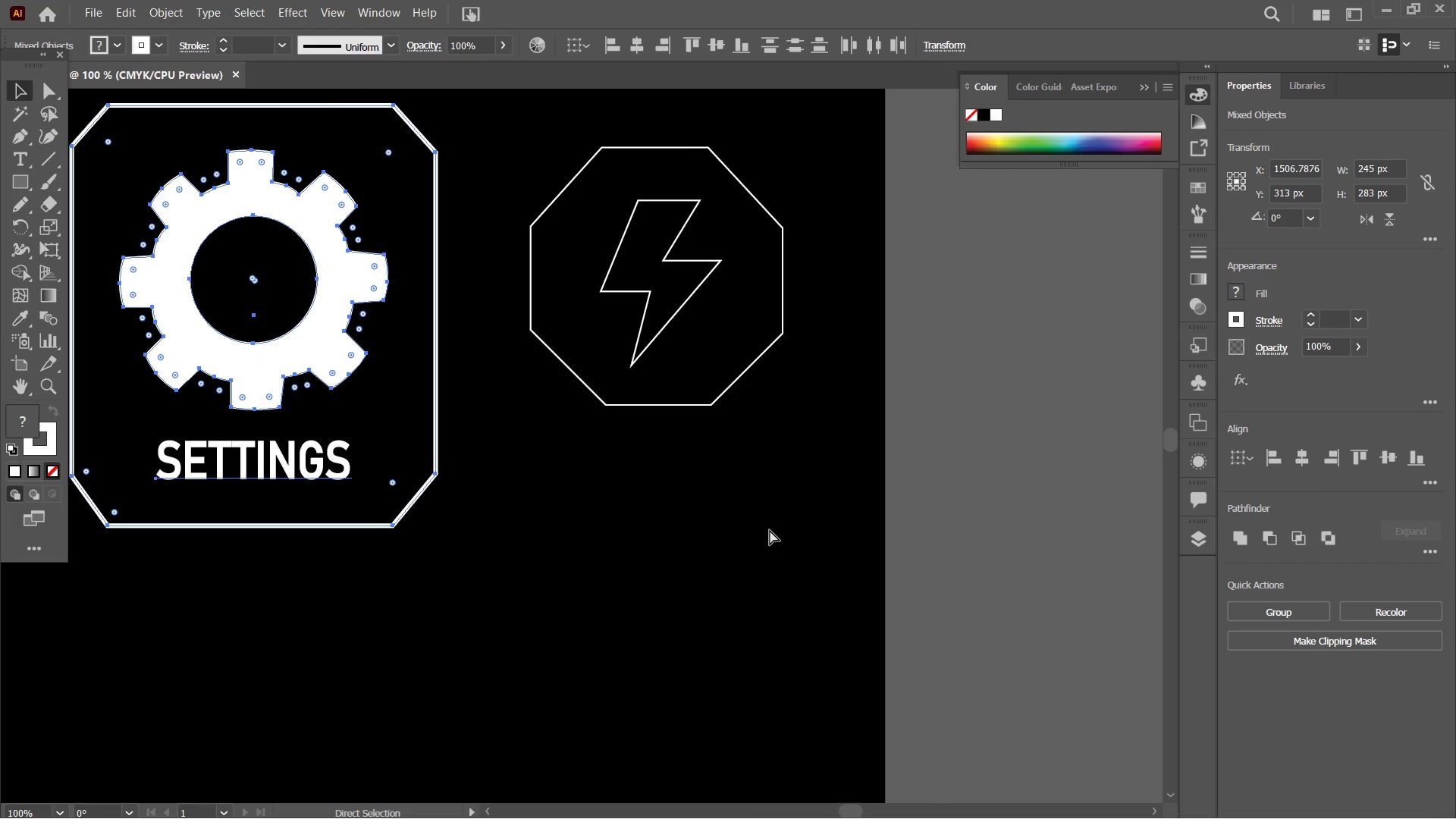 
left_click_drag(start_coordinate=[946, 561], to_coordinate=[477, 554])
 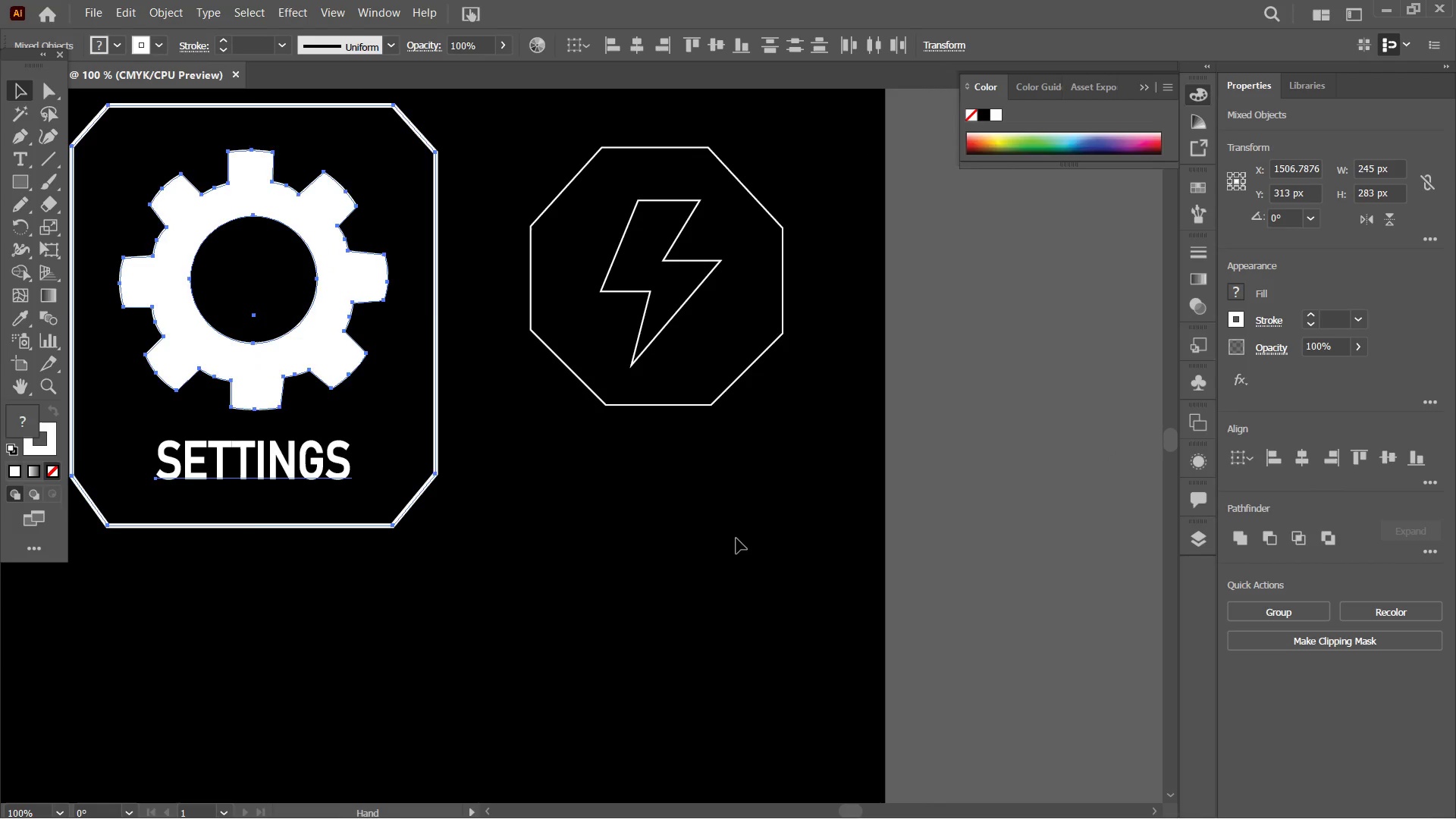 
hold_key(key=Space, duration=15.08)
 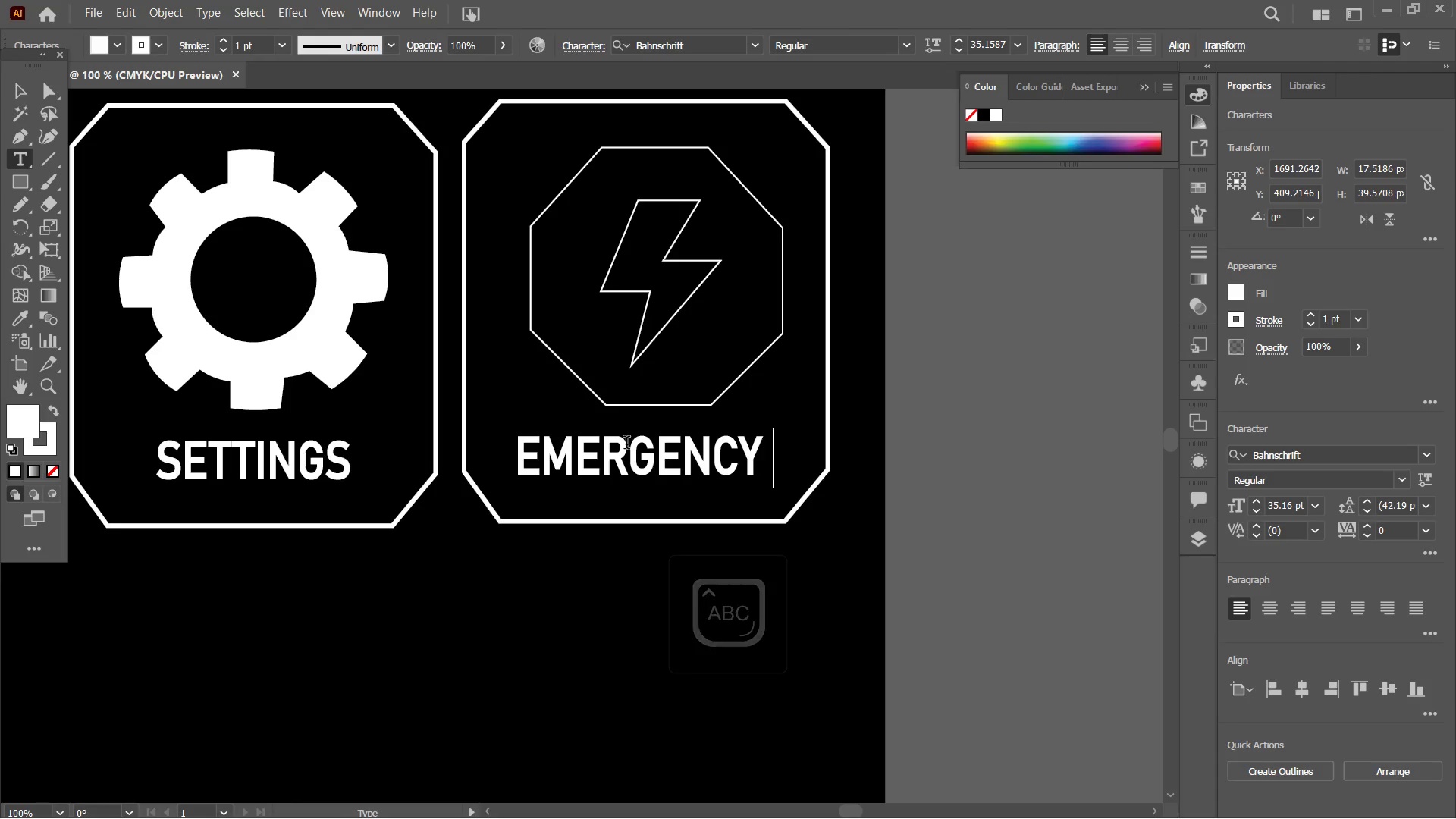 
key(Control+V)
 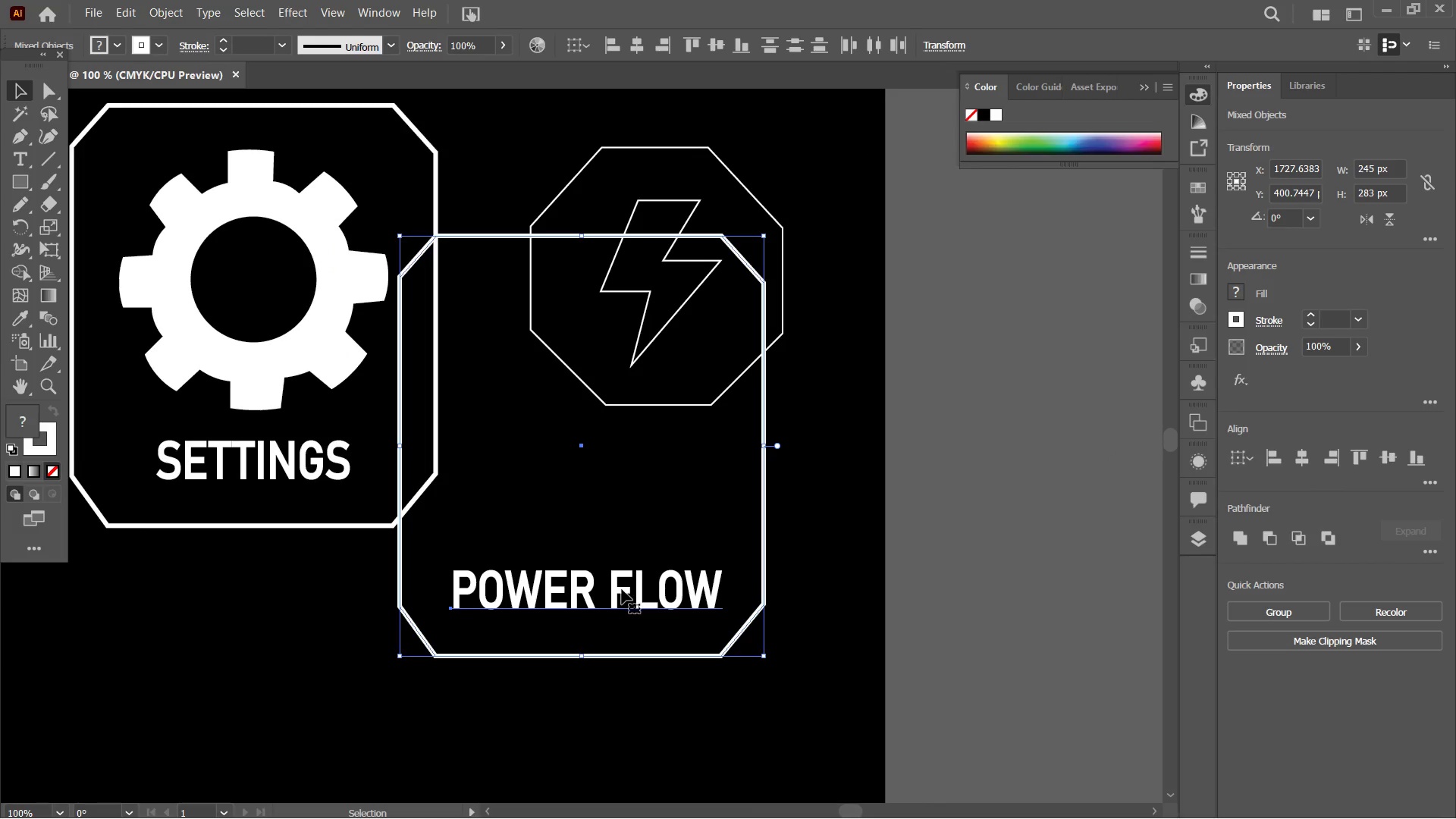 
left_click_drag(start_coordinate=[622, 590], to_coordinate=[686, 453])
 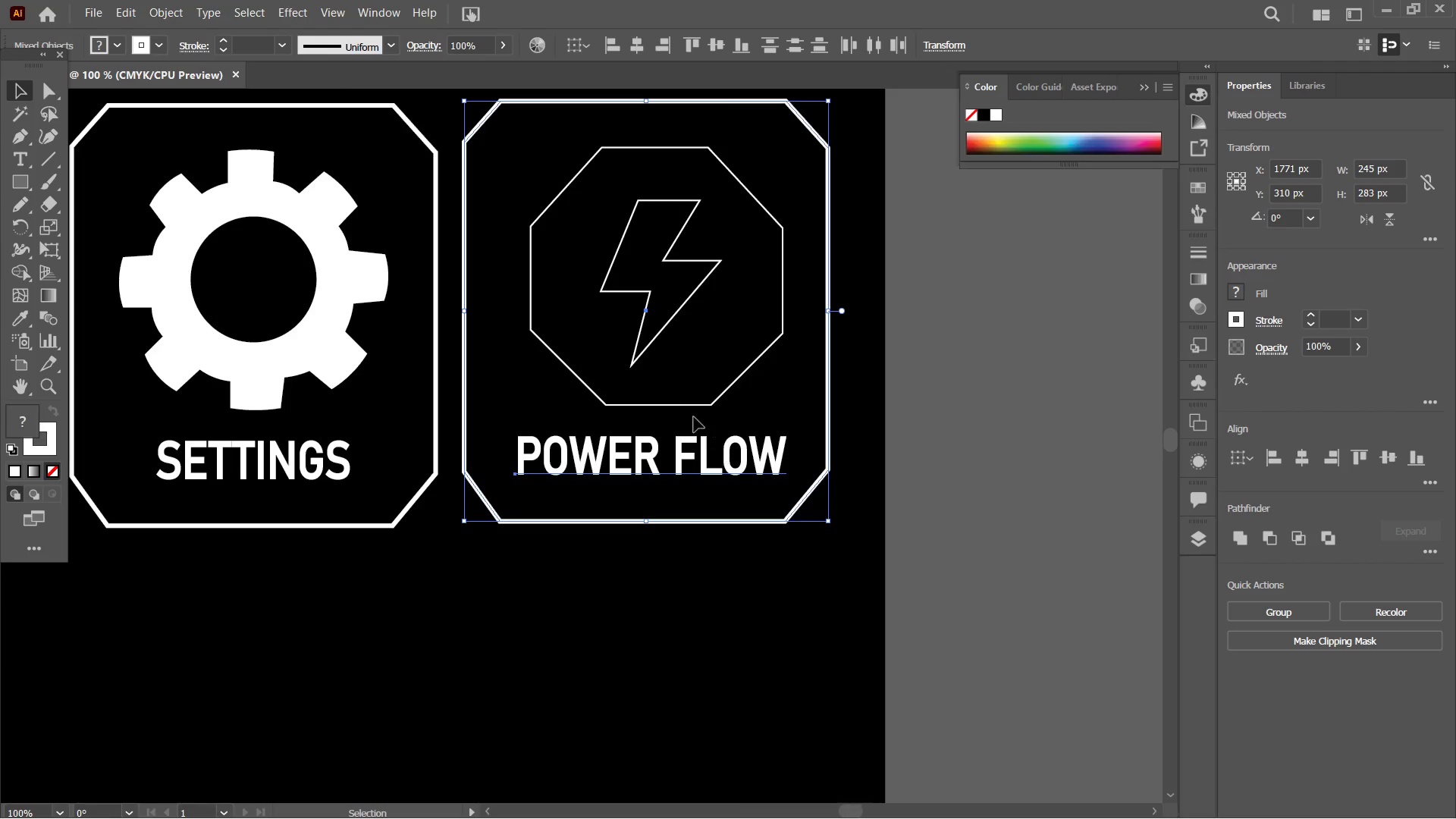 
left_click([650, 403])
 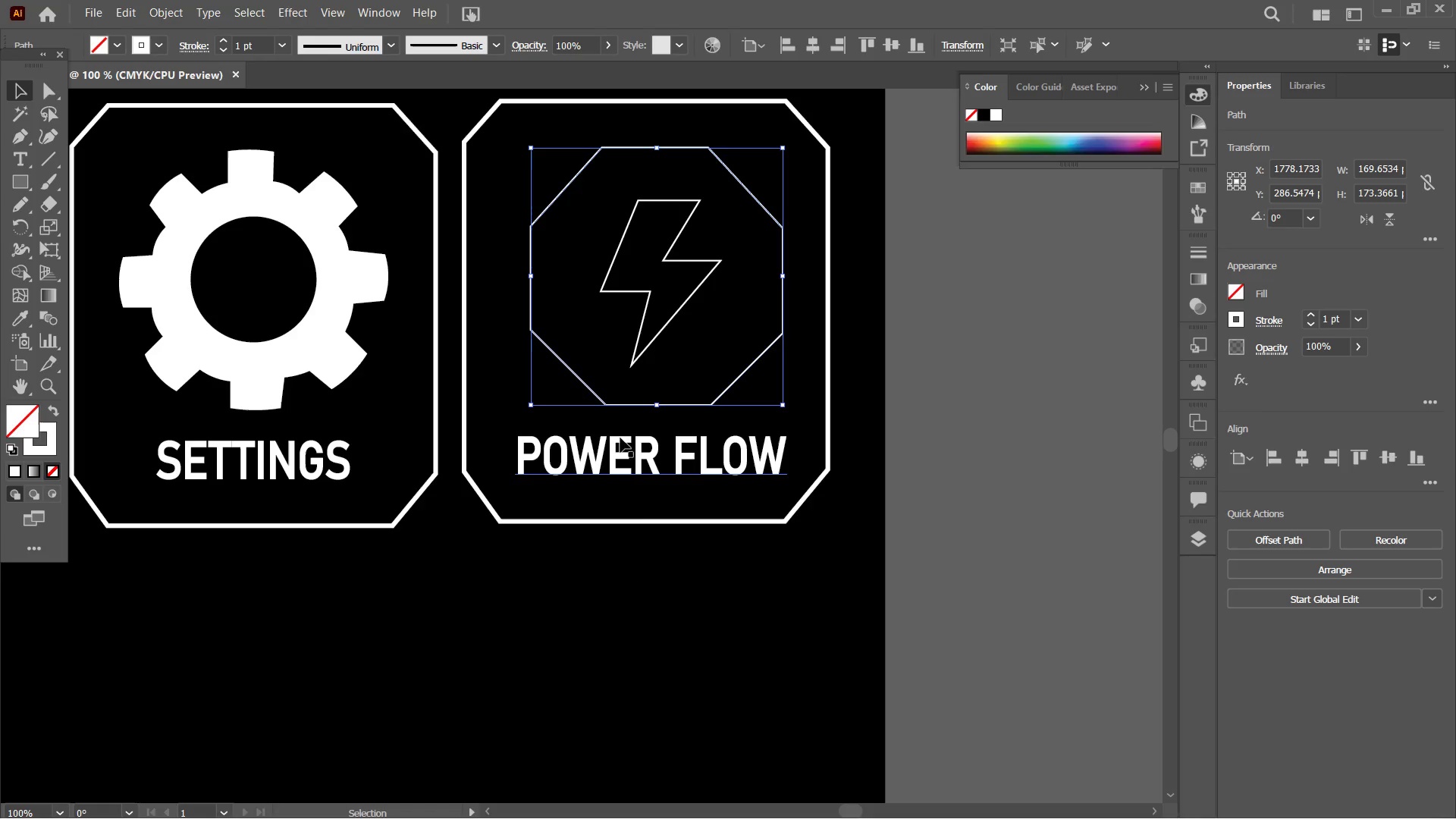 
double_click([620, 442])
 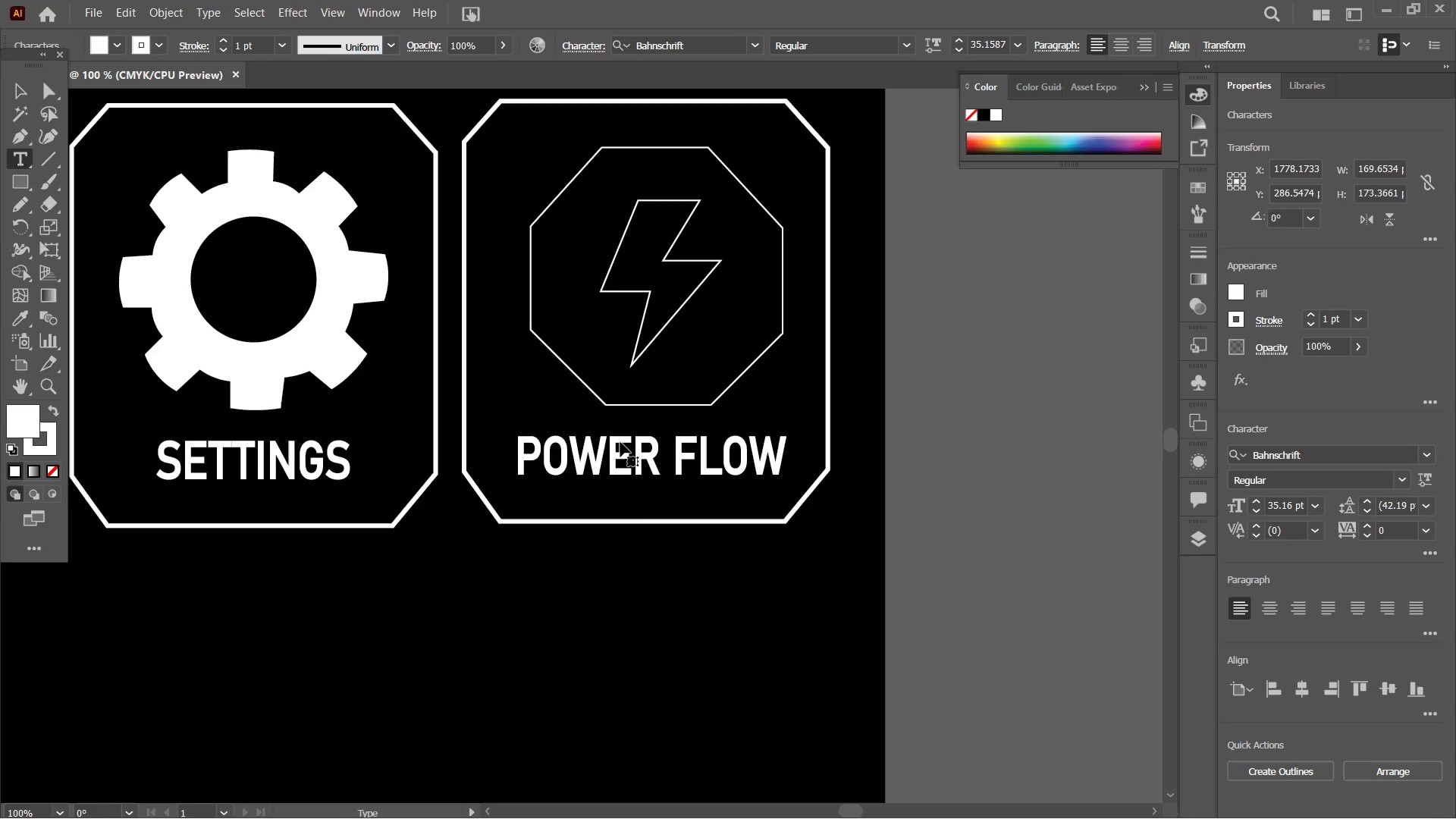 
triple_click([620, 442])
 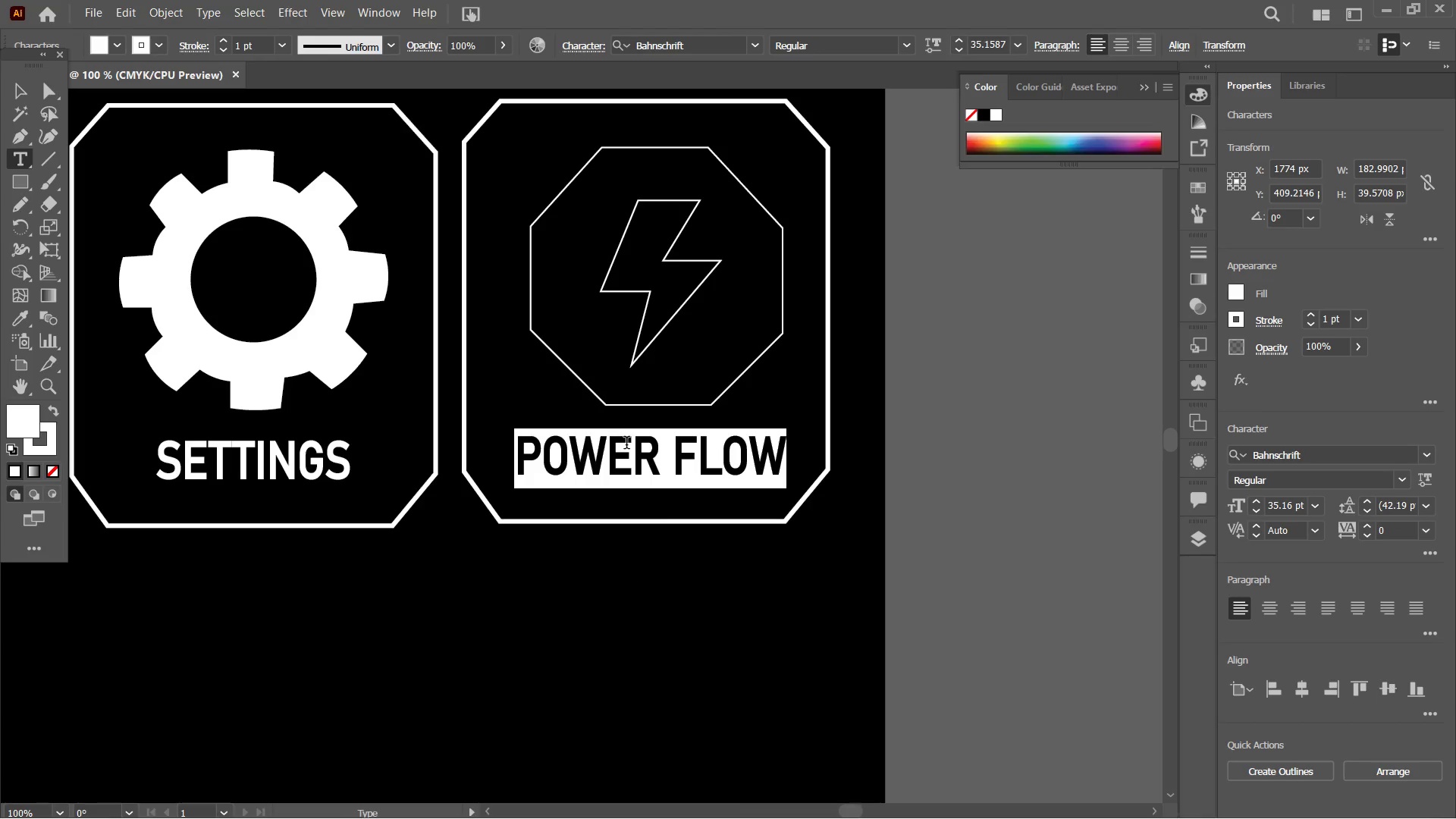 
type(EMERGENCY)
 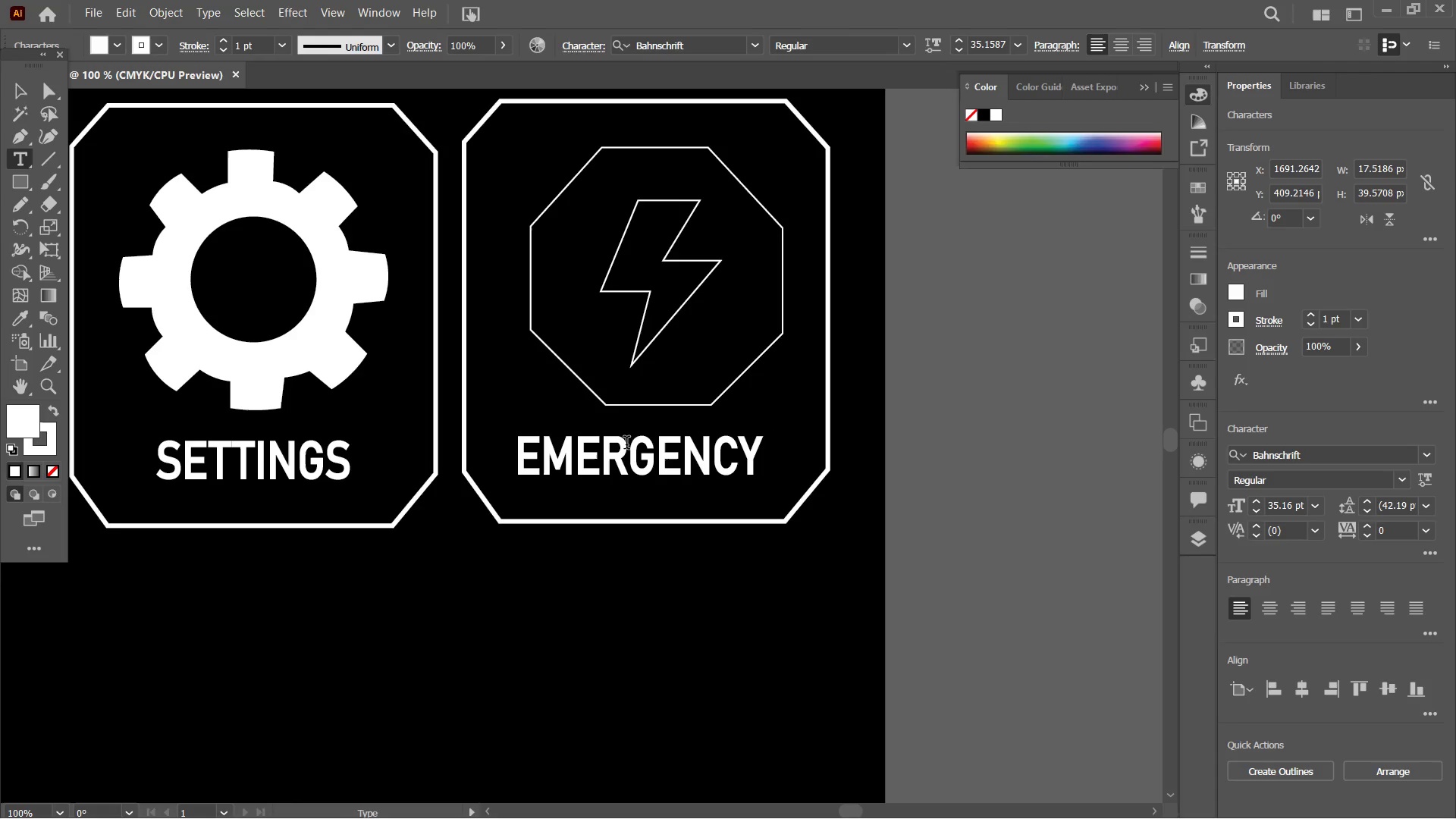 
key(Shift+Enter)
 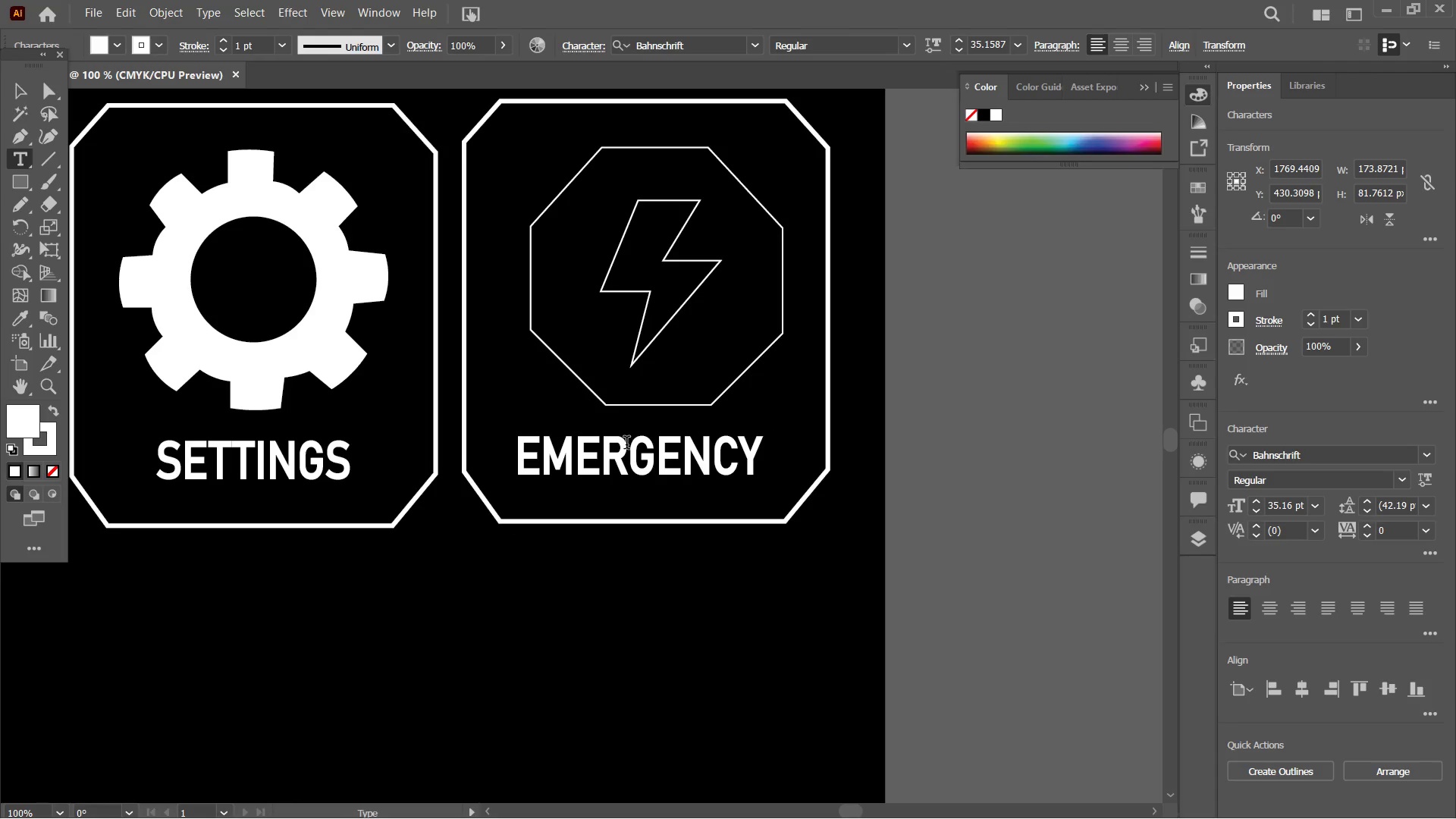 
type(CUT-OFF)
 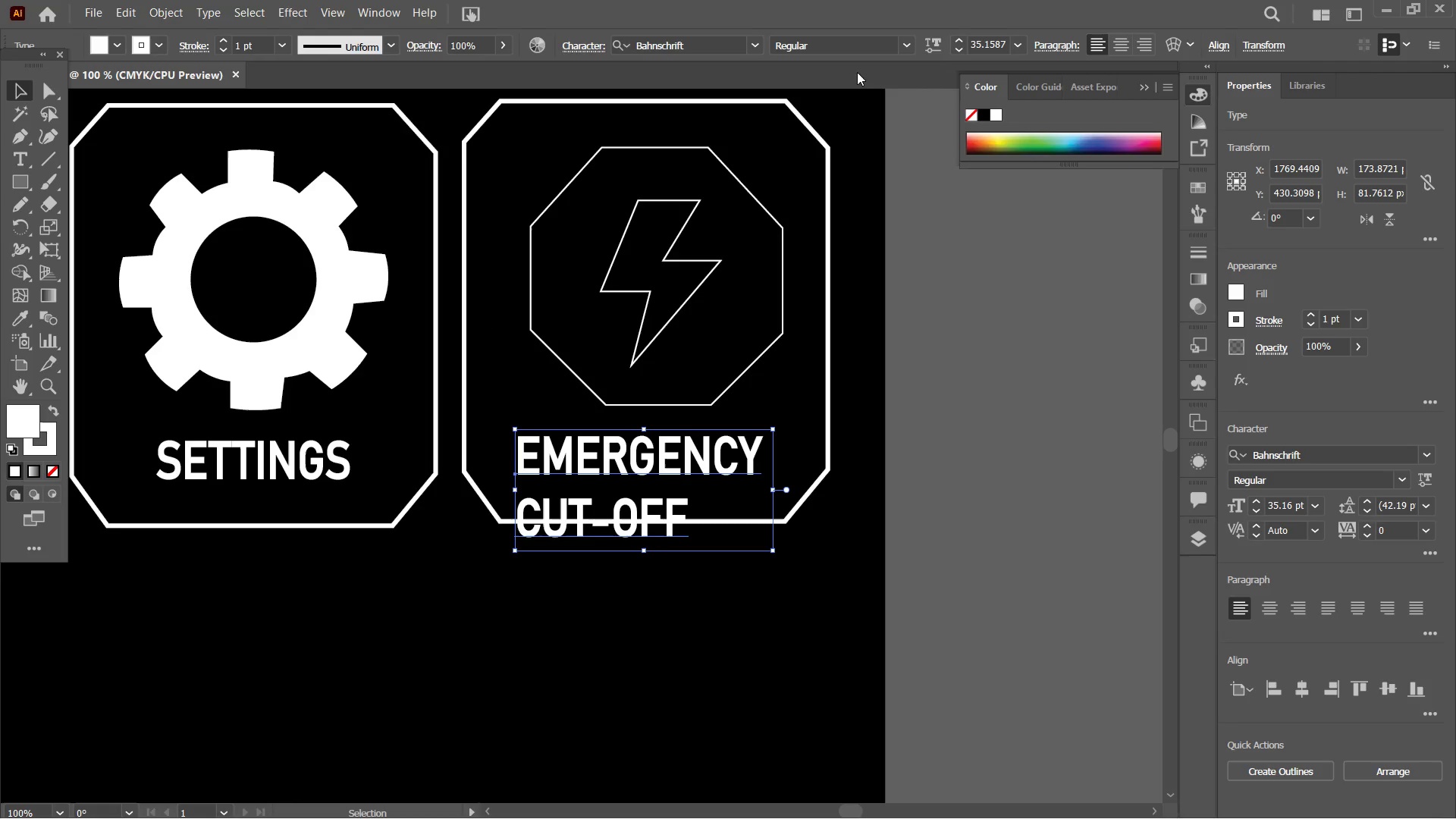 
left_click([1122, 43])
 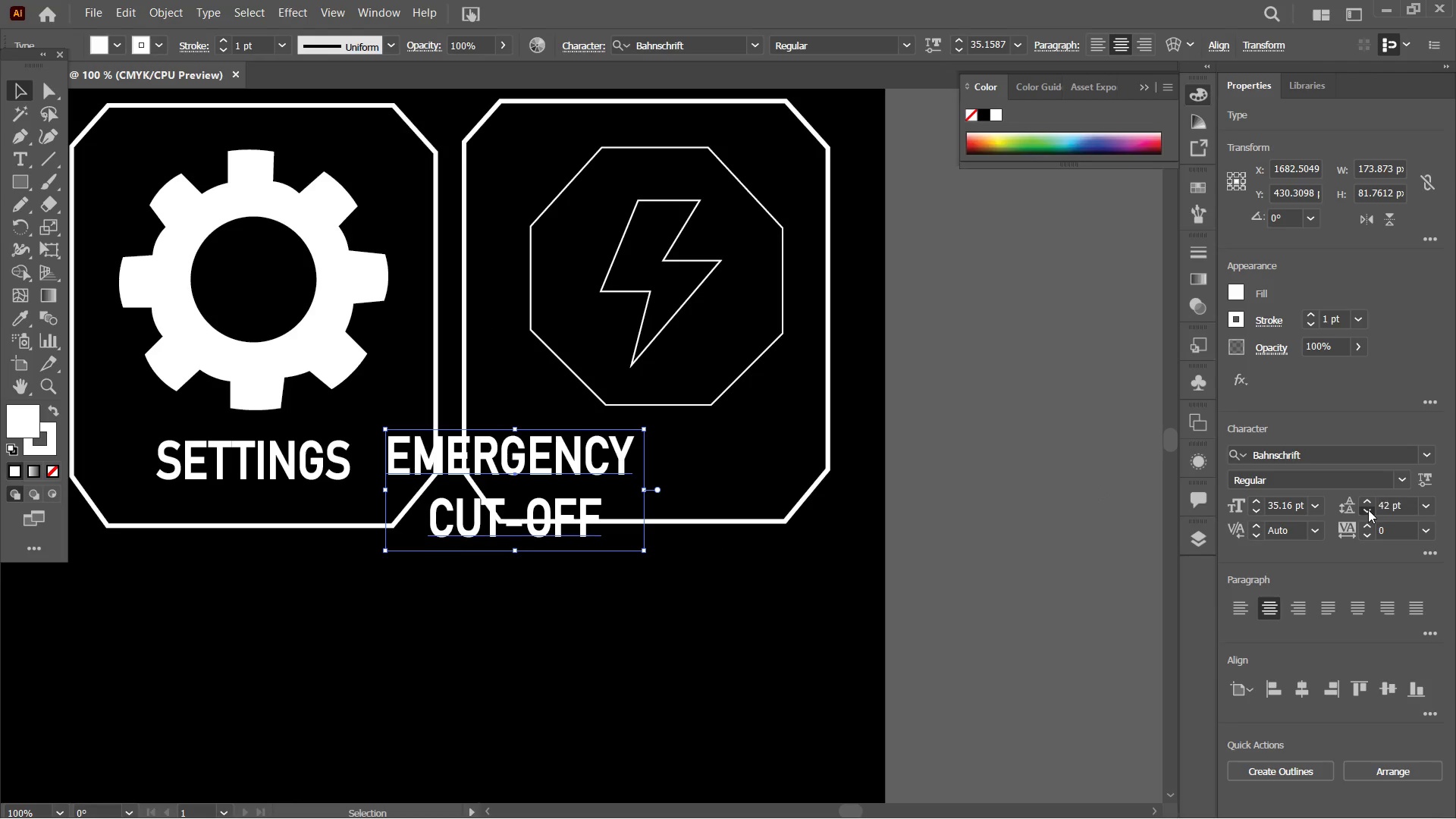 
left_click([1368, 510])
 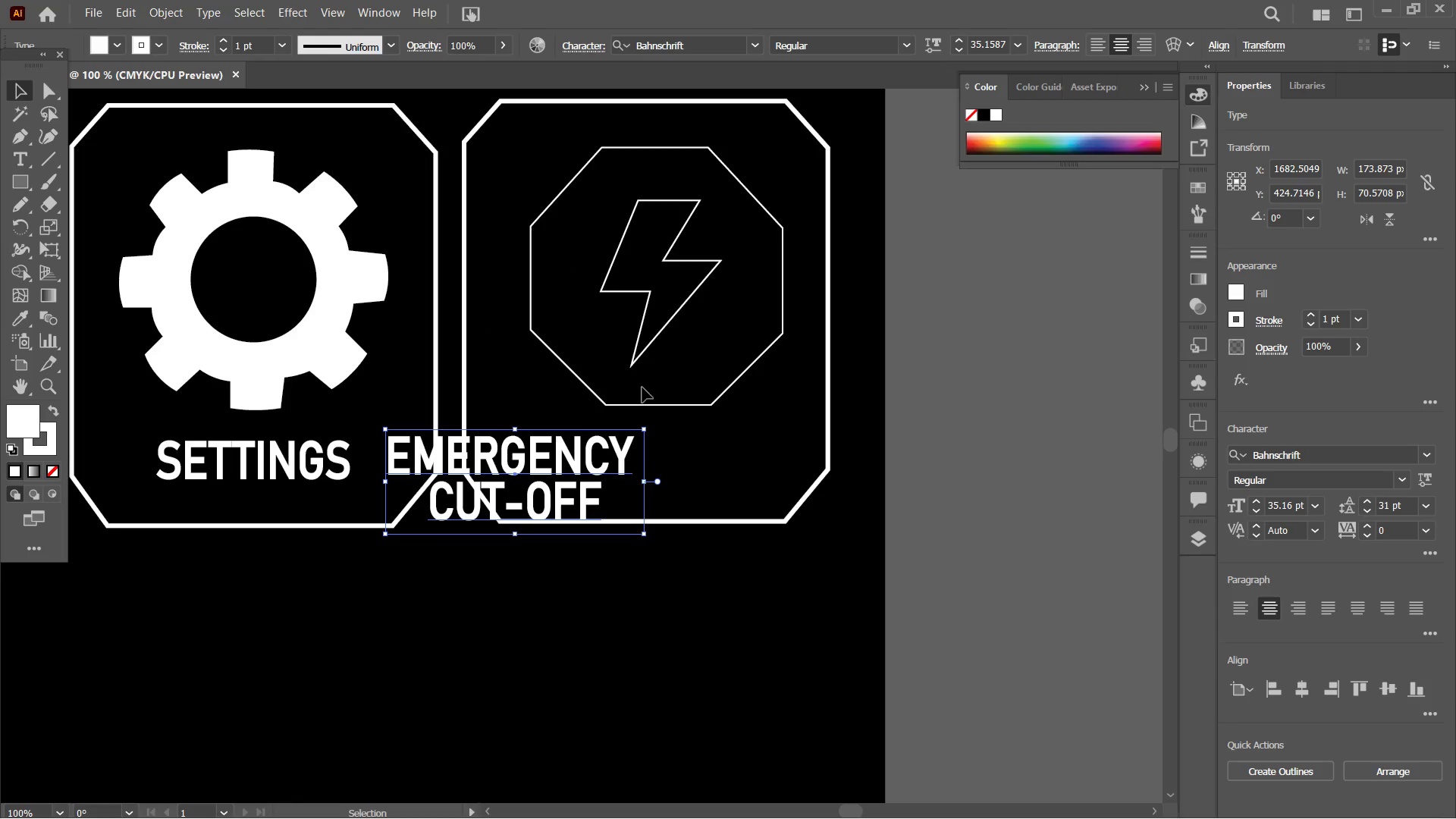 
double_click([642, 406])
 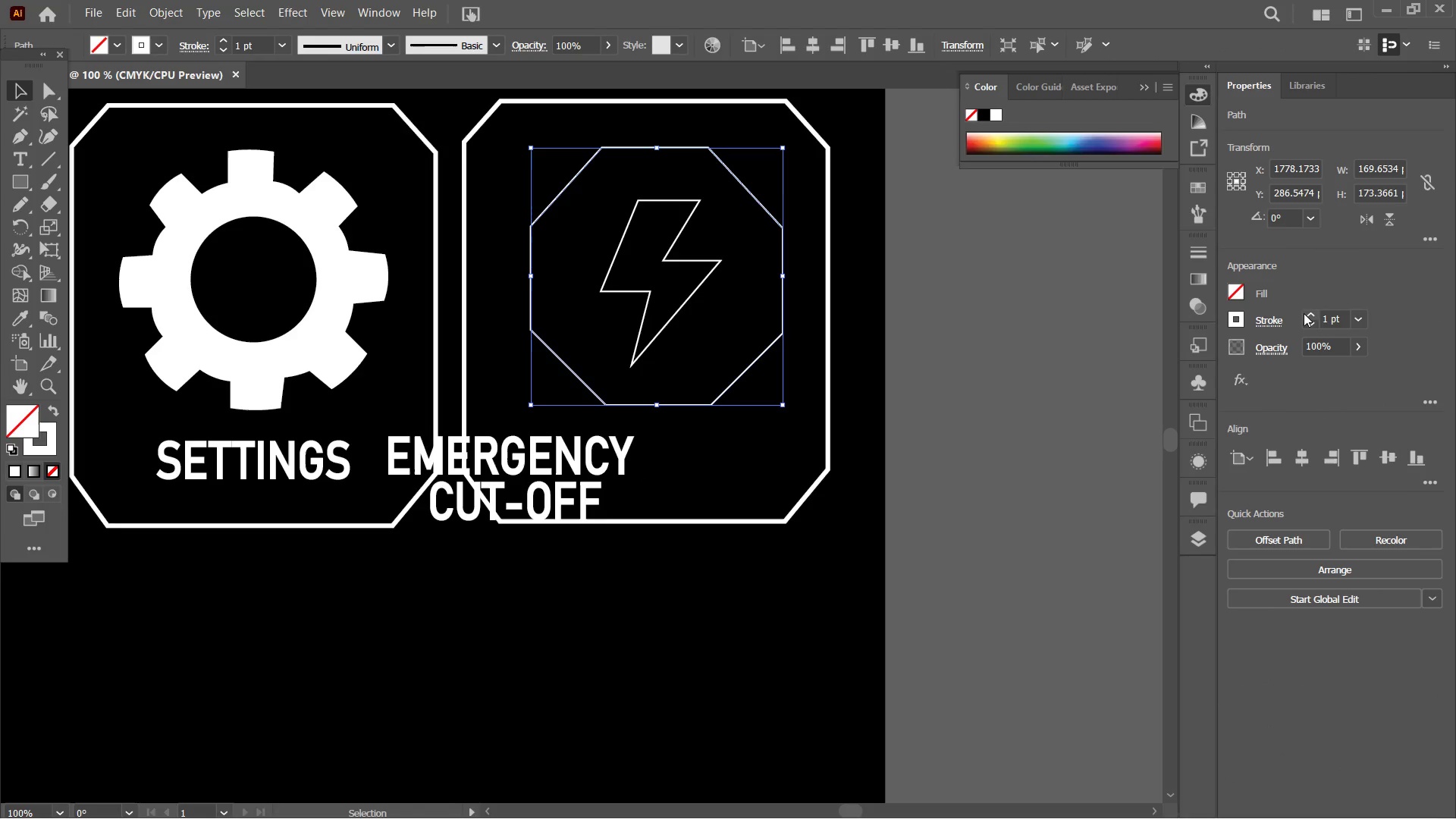 
double_click([1304, 313])
 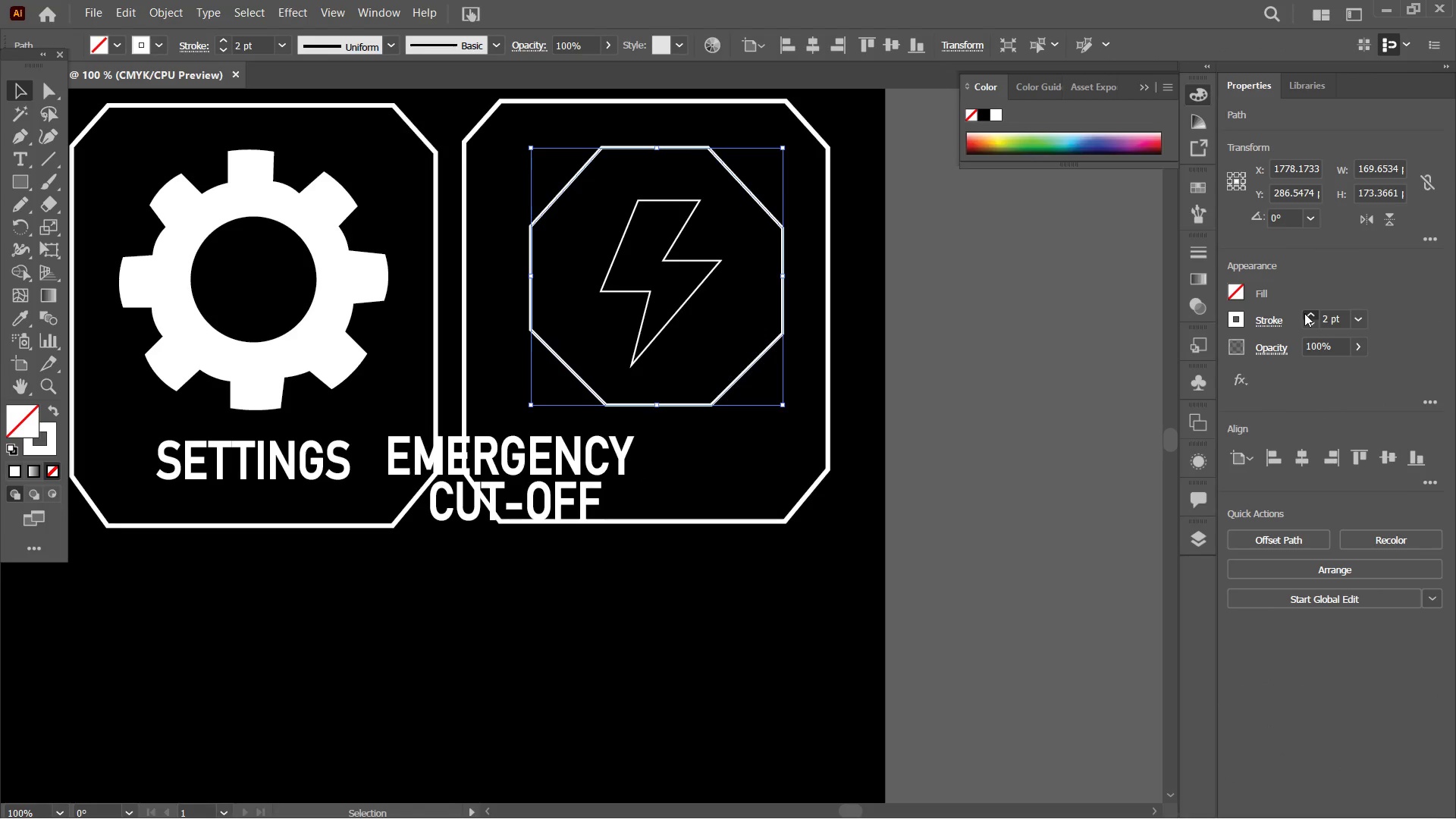 
triple_click([1304, 313])
 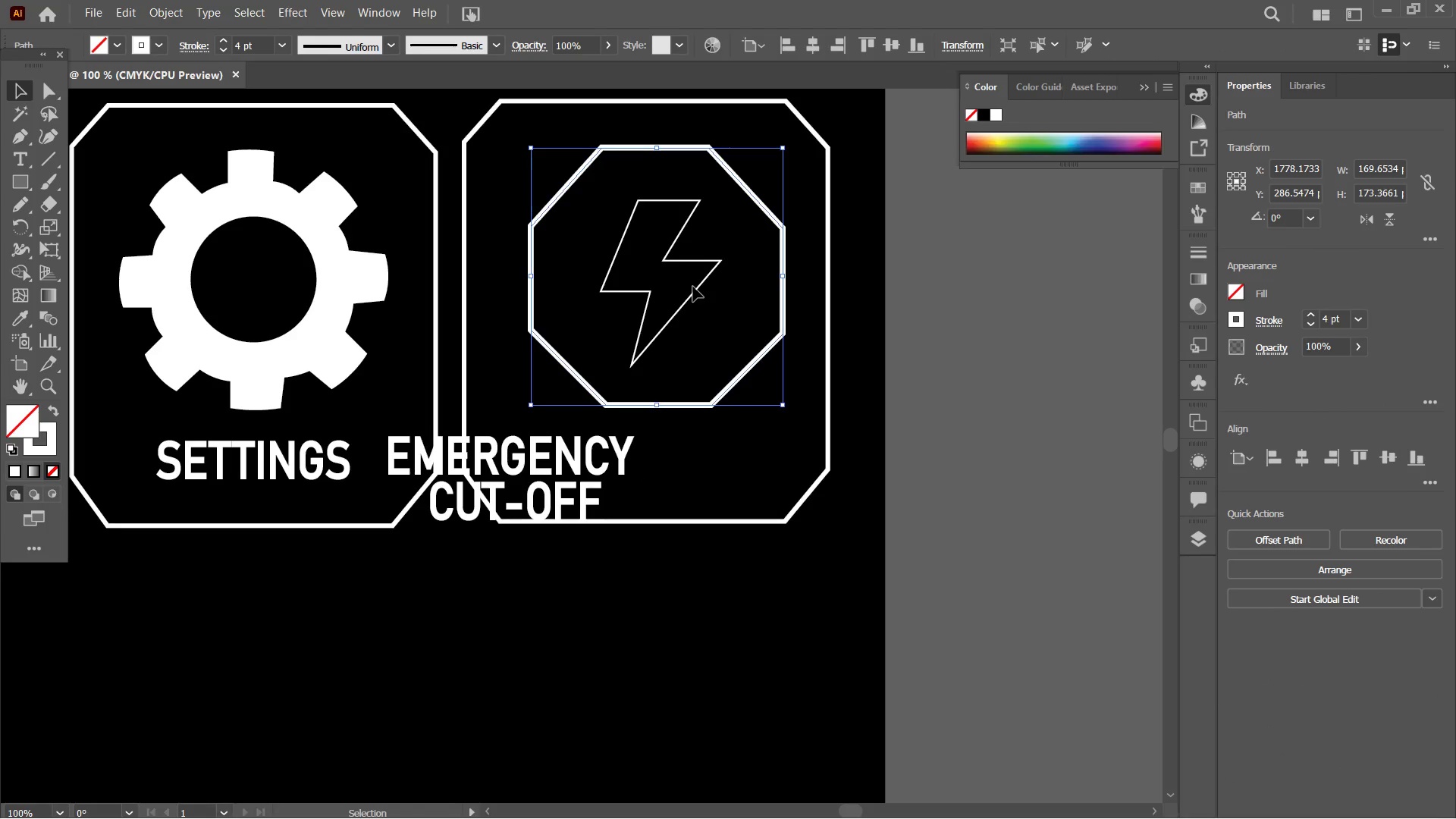 
left_click([698, 288])
 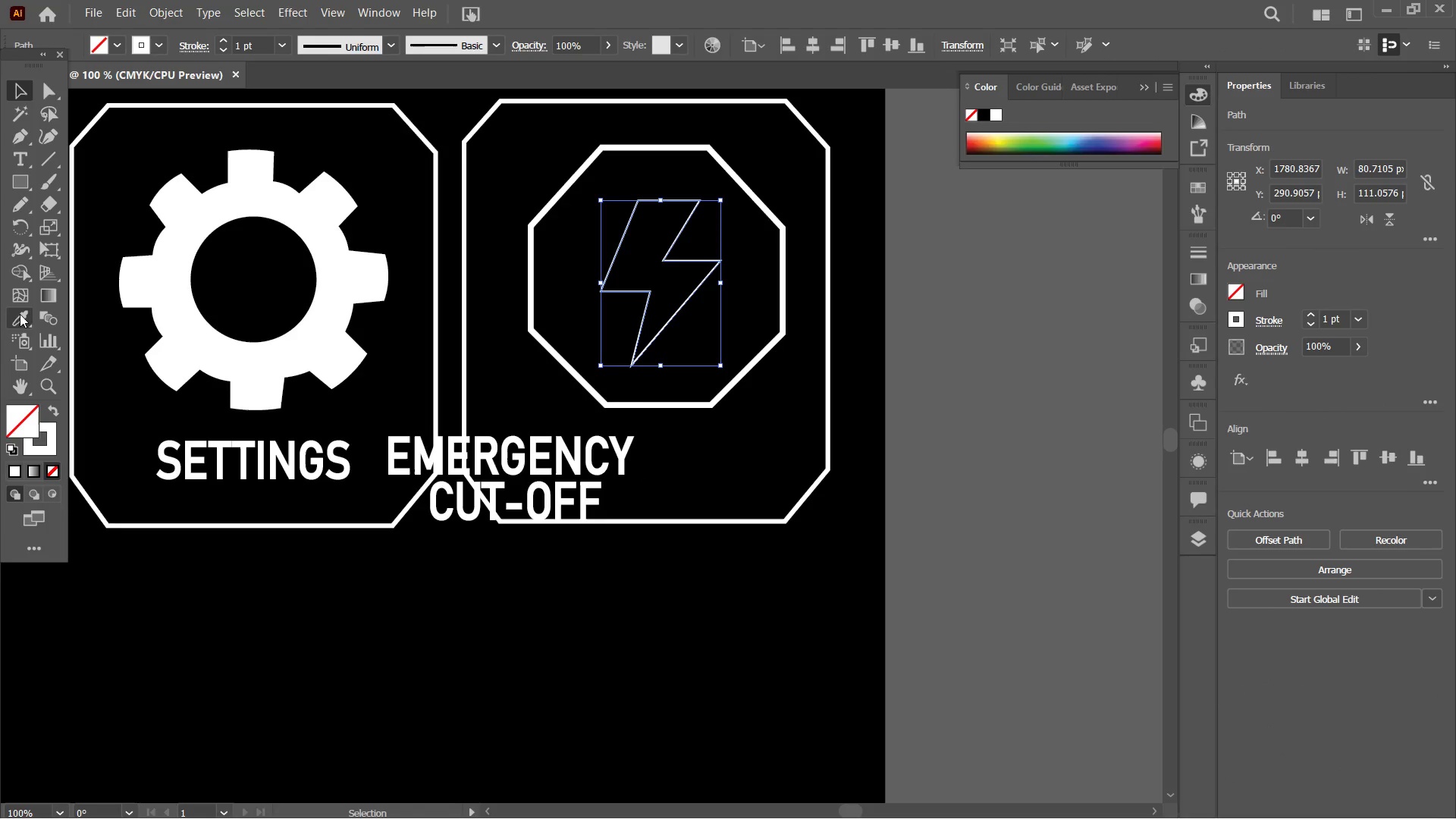 
left_click([19, 320])
 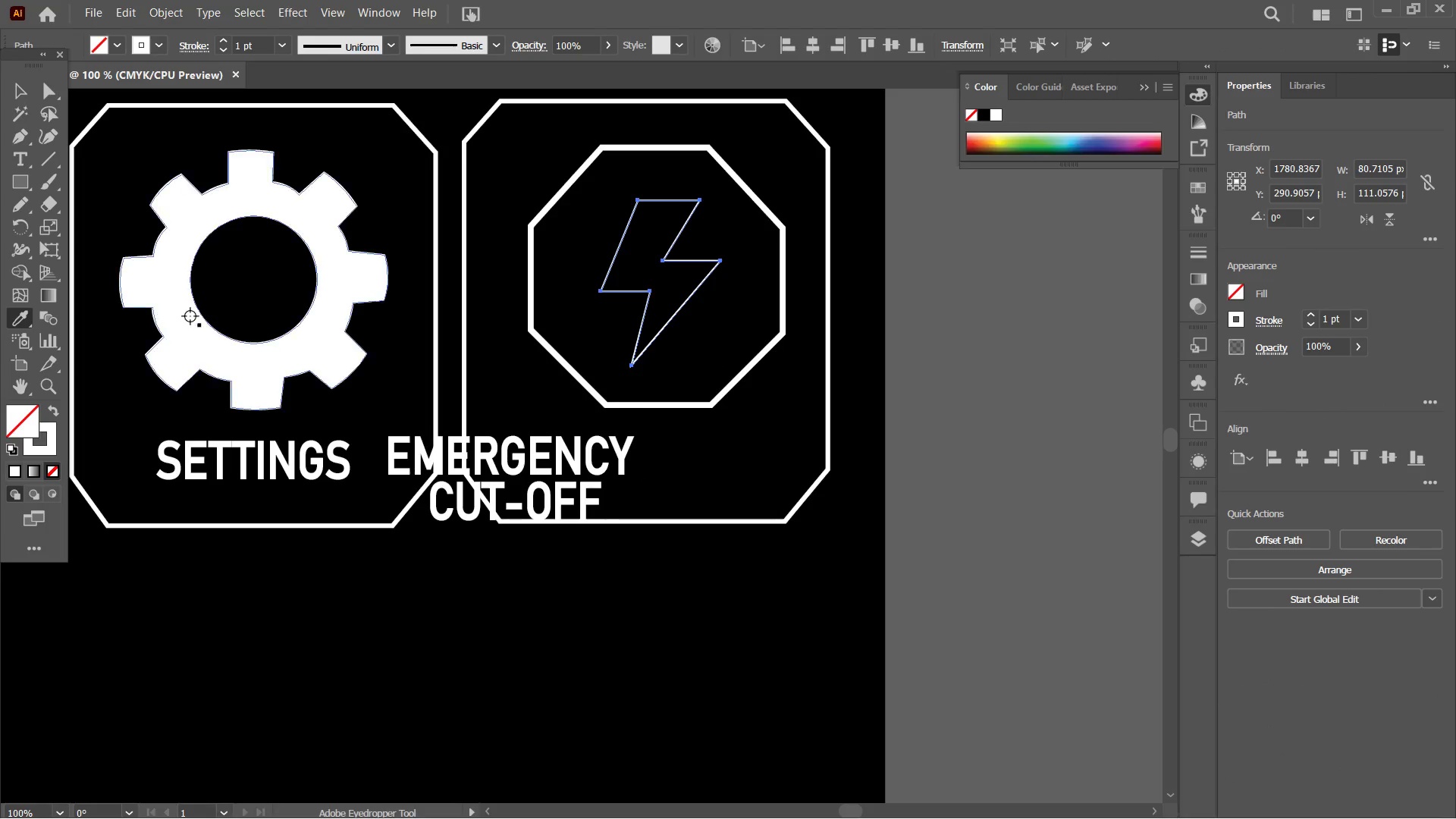 
left_click([184, 321])
 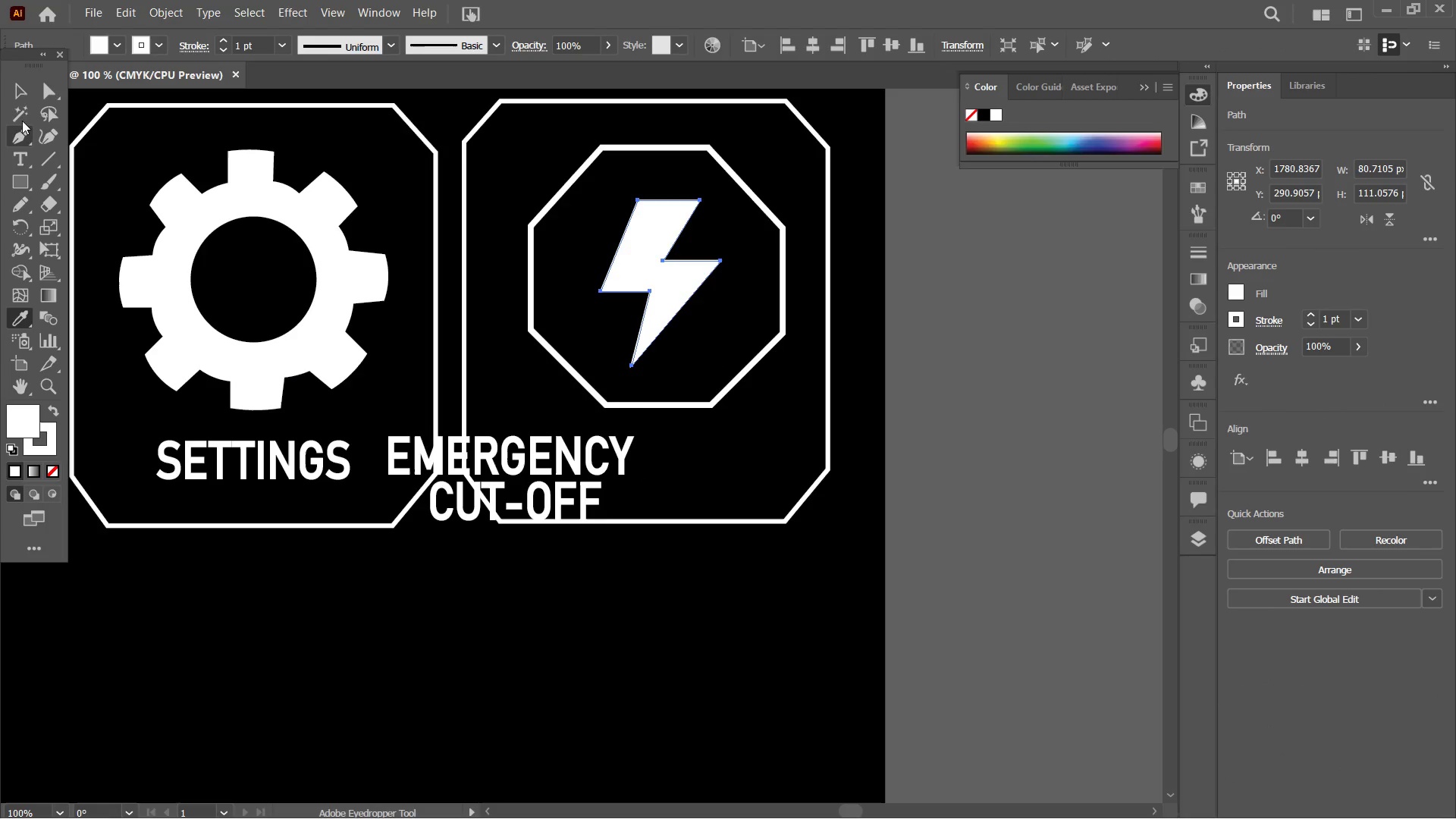 
left_click([19, 92])
 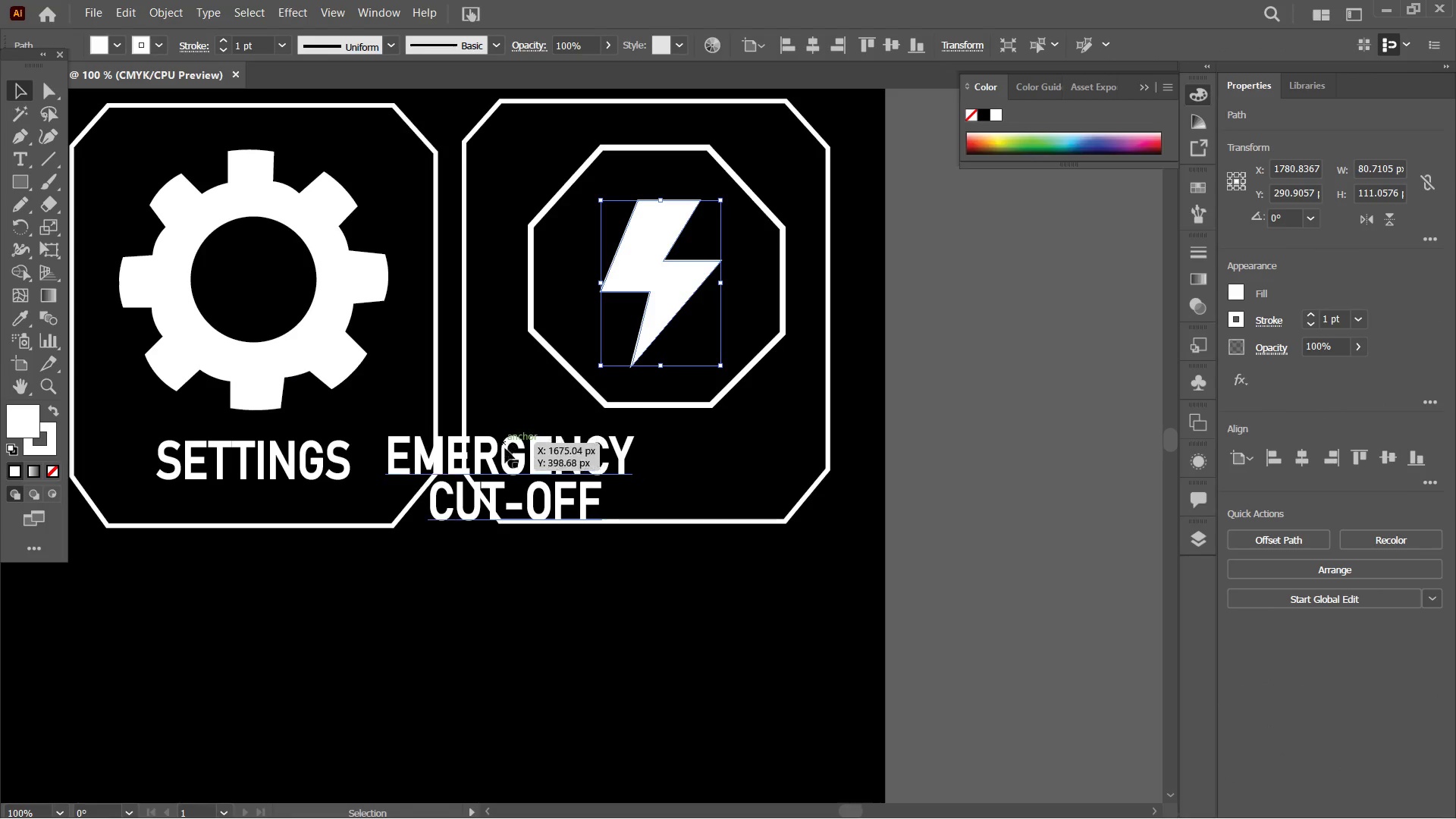 
left_click([504, 466])
 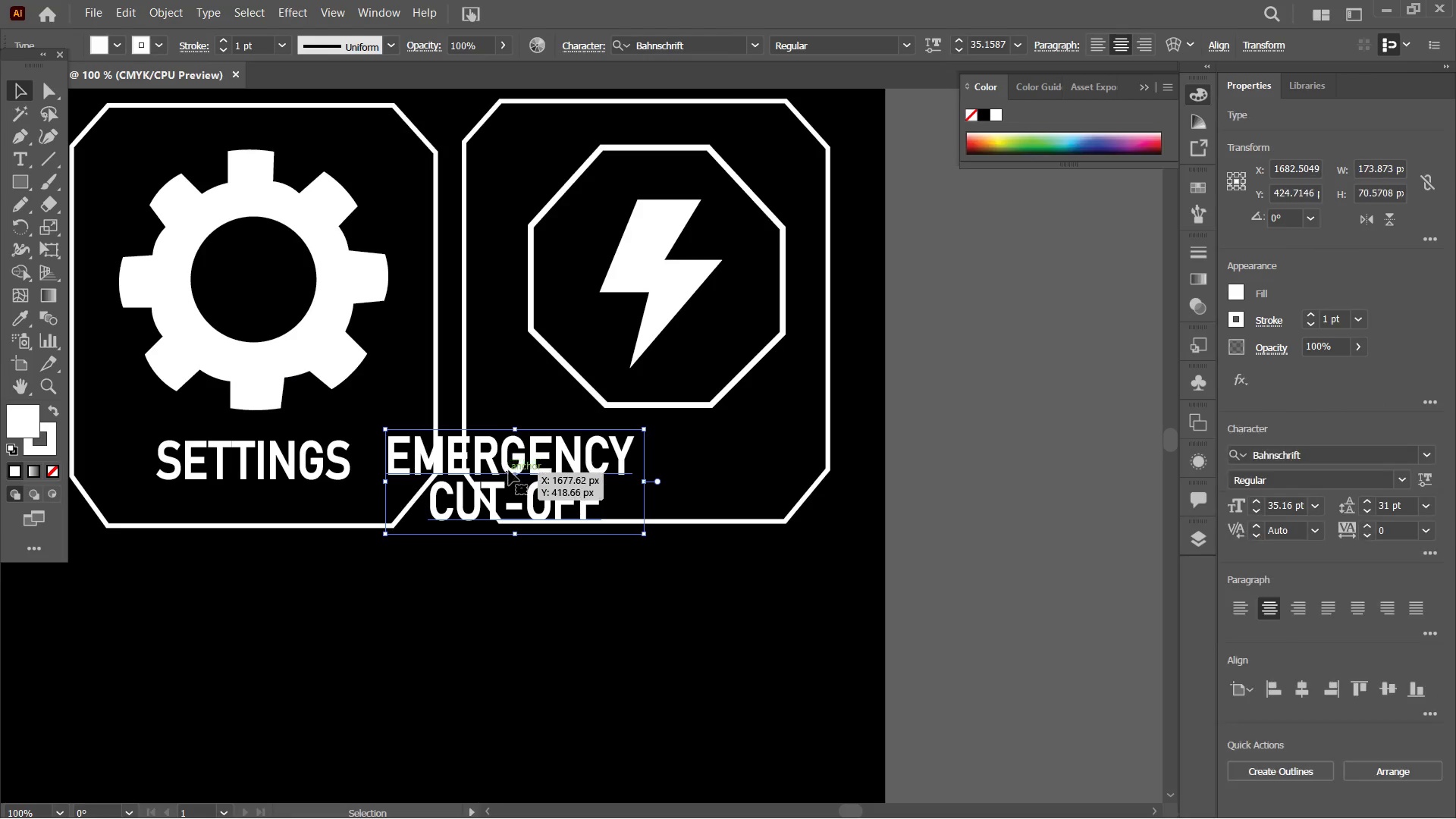 
hold_key(key=ShiftLeft, duration=0.69)
left_click_drag(start_coordinate=[509, 470], to_coordinate=[626, 471])
 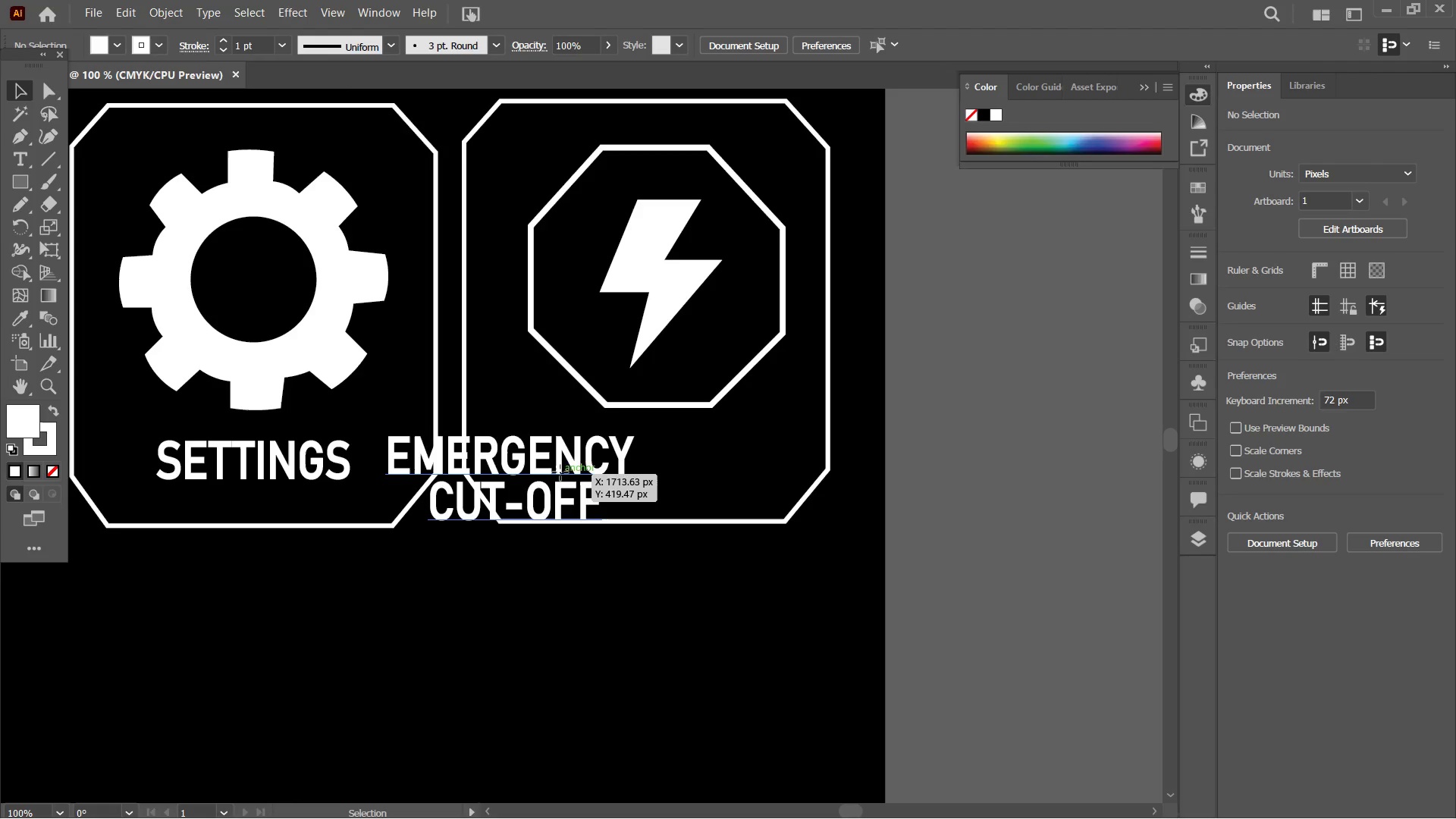 
left_click_drag(start_coordinate=[560, 472], to_coordinate=[708, 464])
 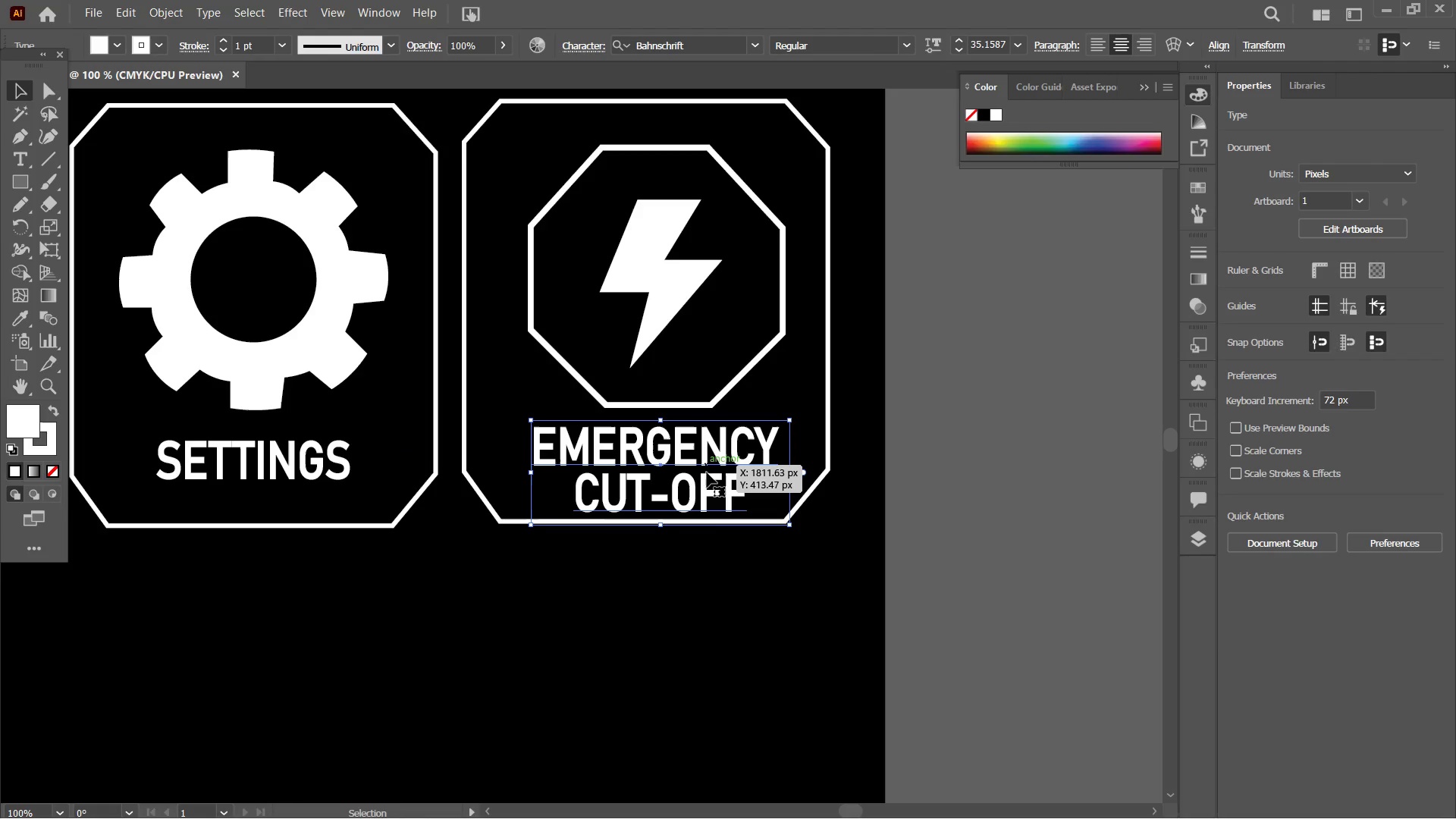 
hold_key(key=ShiftLeft, duration=4.97)
left_click([716, 526])
 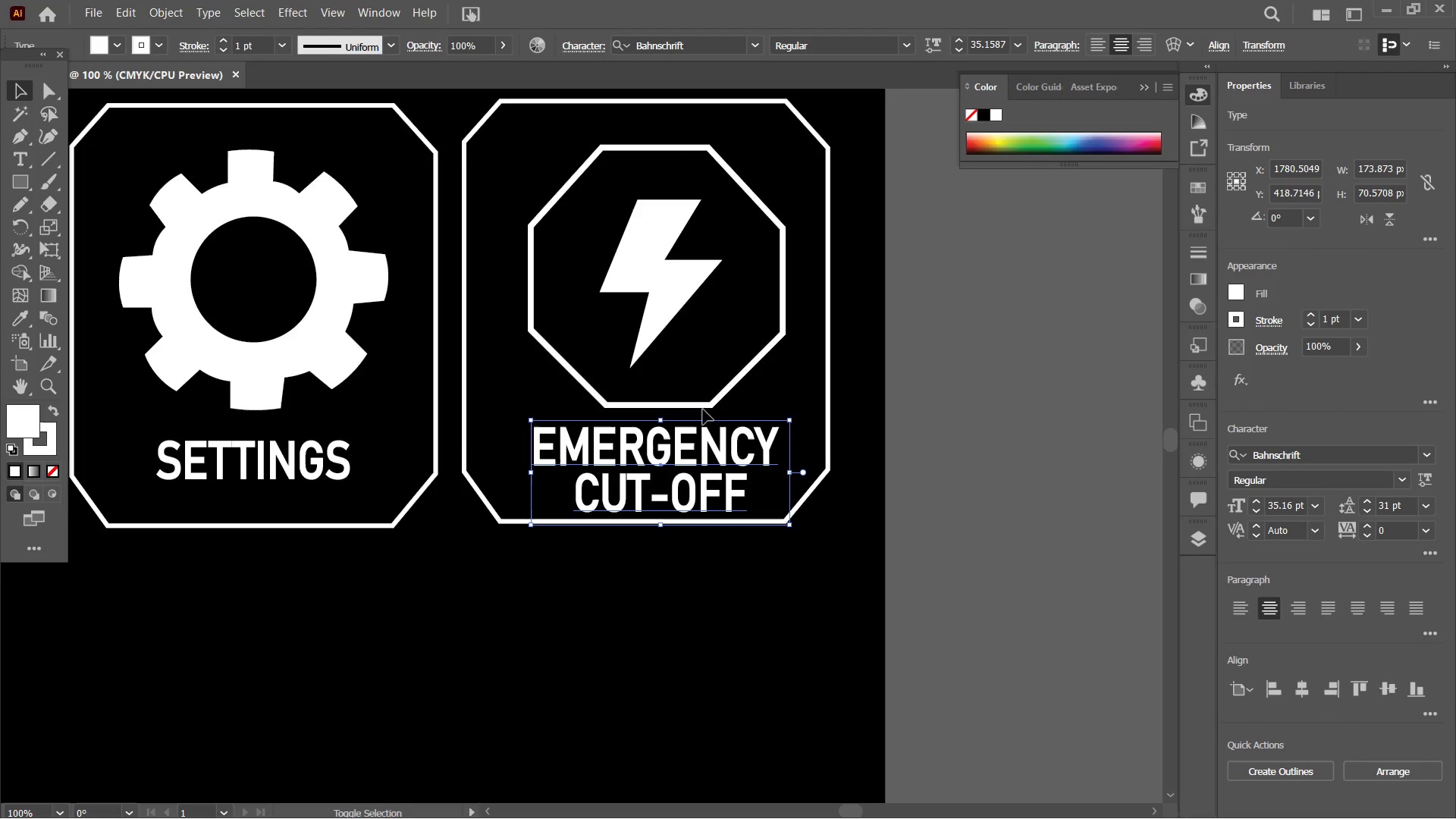 
left_click([704, 405])
 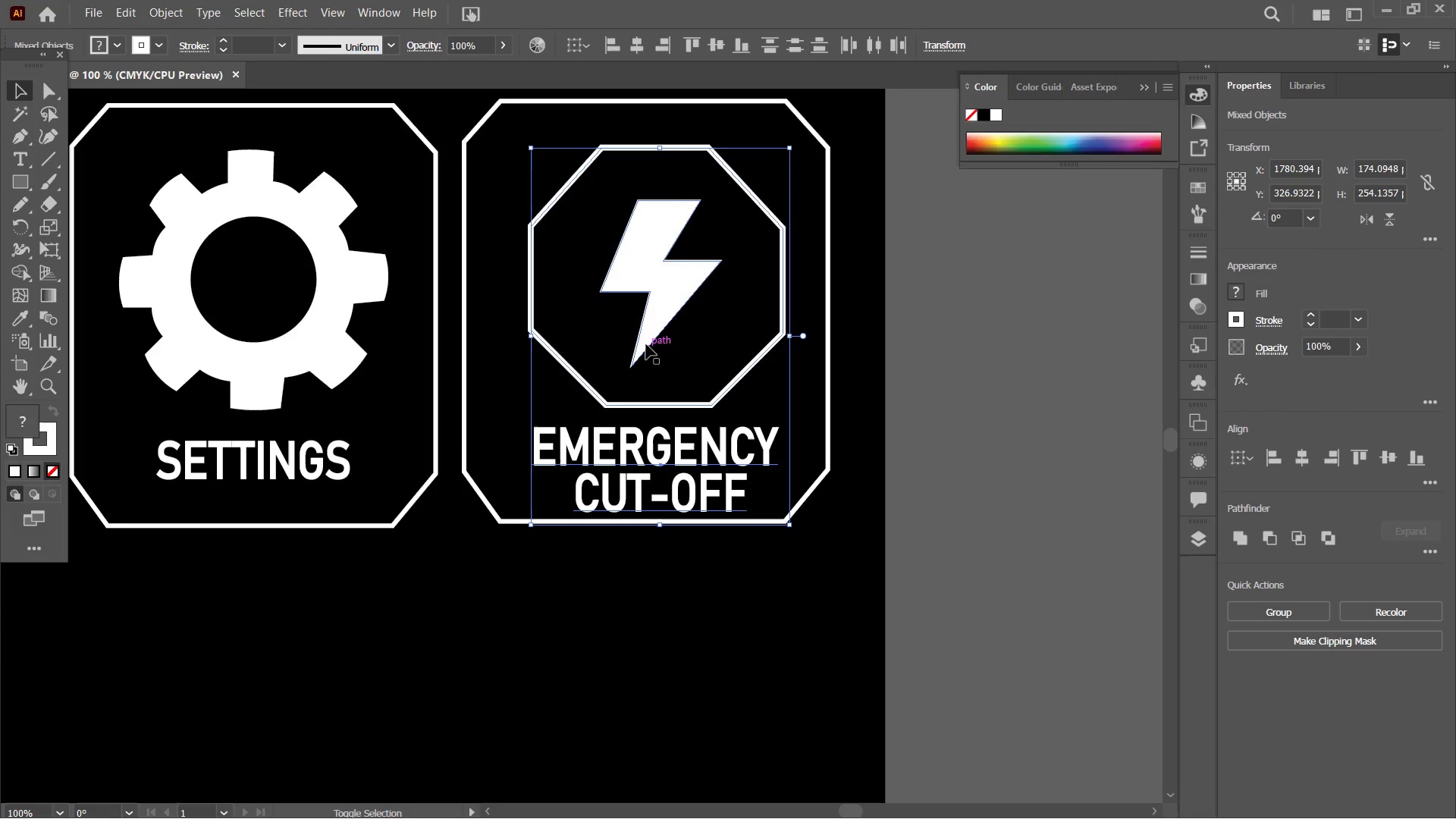 
left_click([646, 344])
 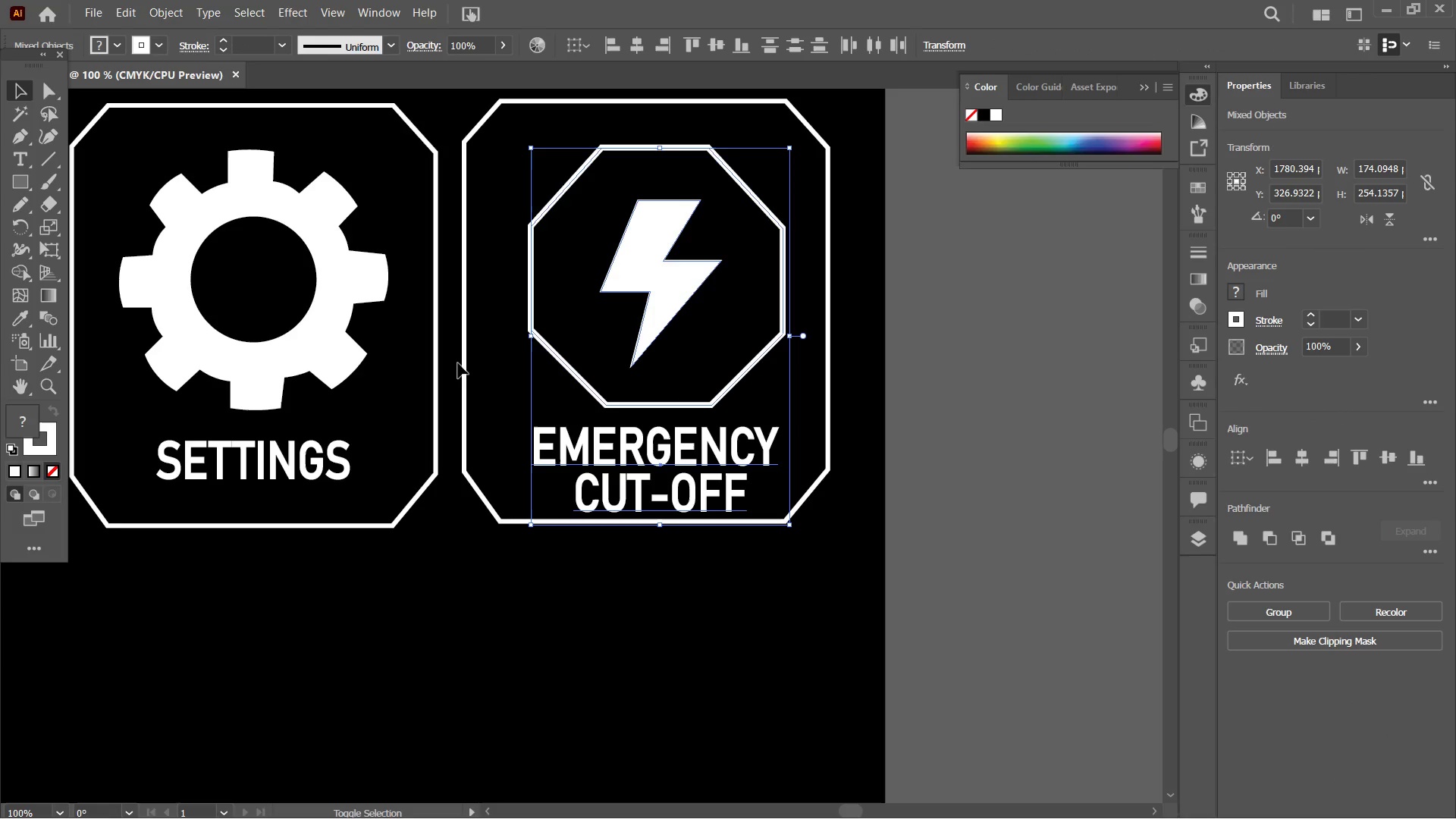 
left_click([486, 356])
 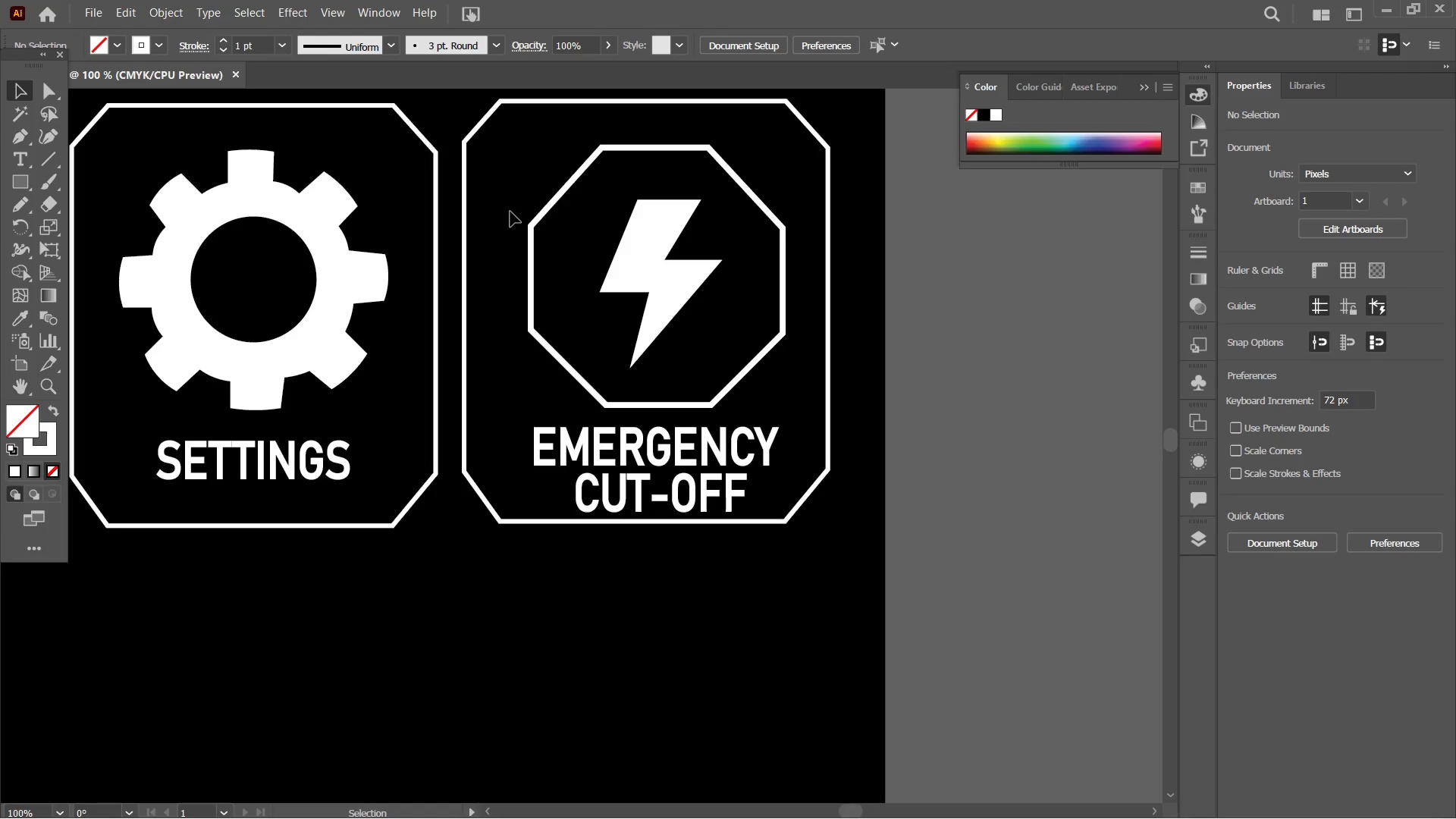 
left_click_drag(start_coordinate=[518, 209], to_coordinate=[788, 379])
 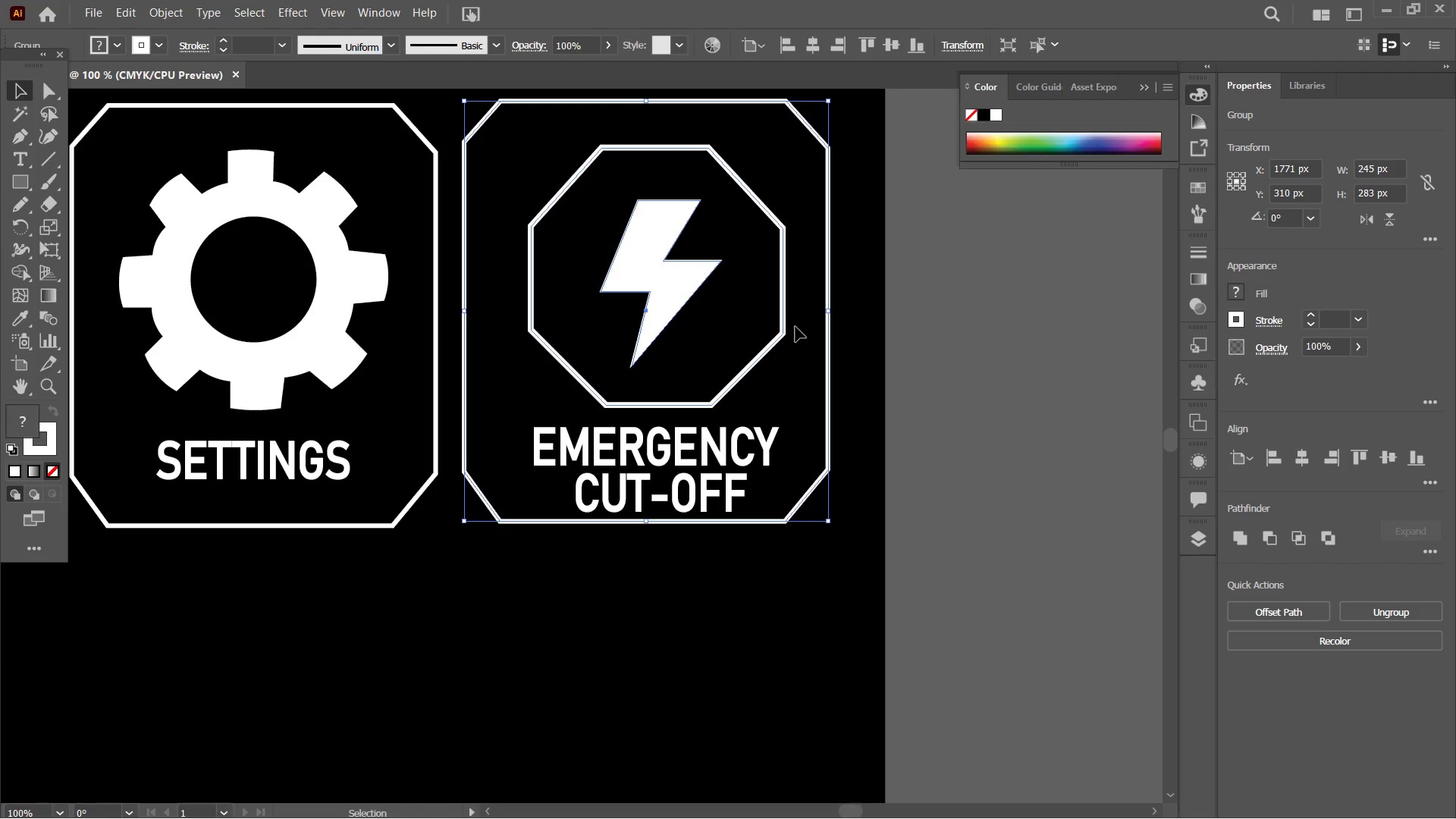 
key(Control+Z)
 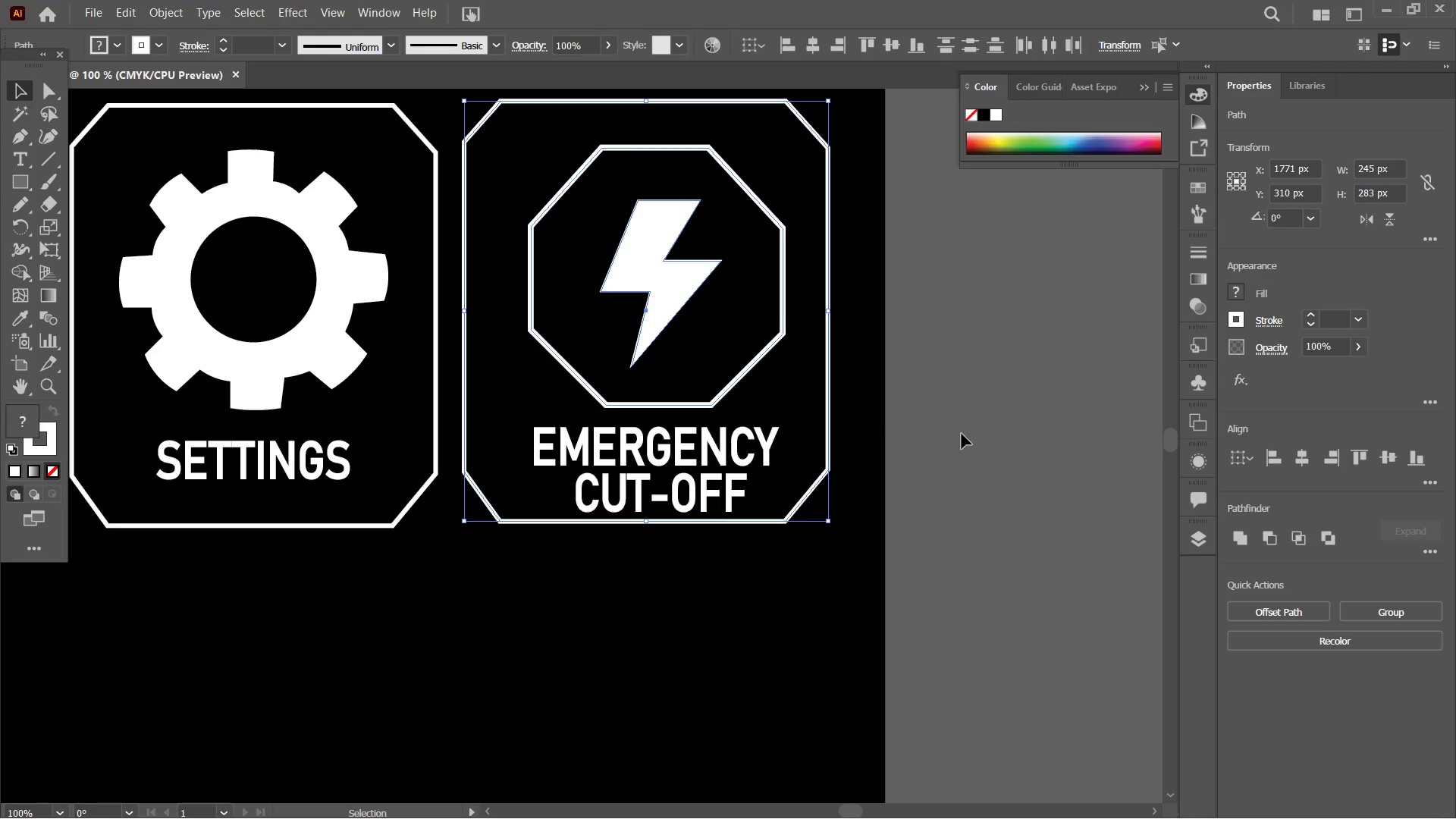 
hold_key(key=ShiftLeft, duration=1.11)
left_click([827, 416])
 